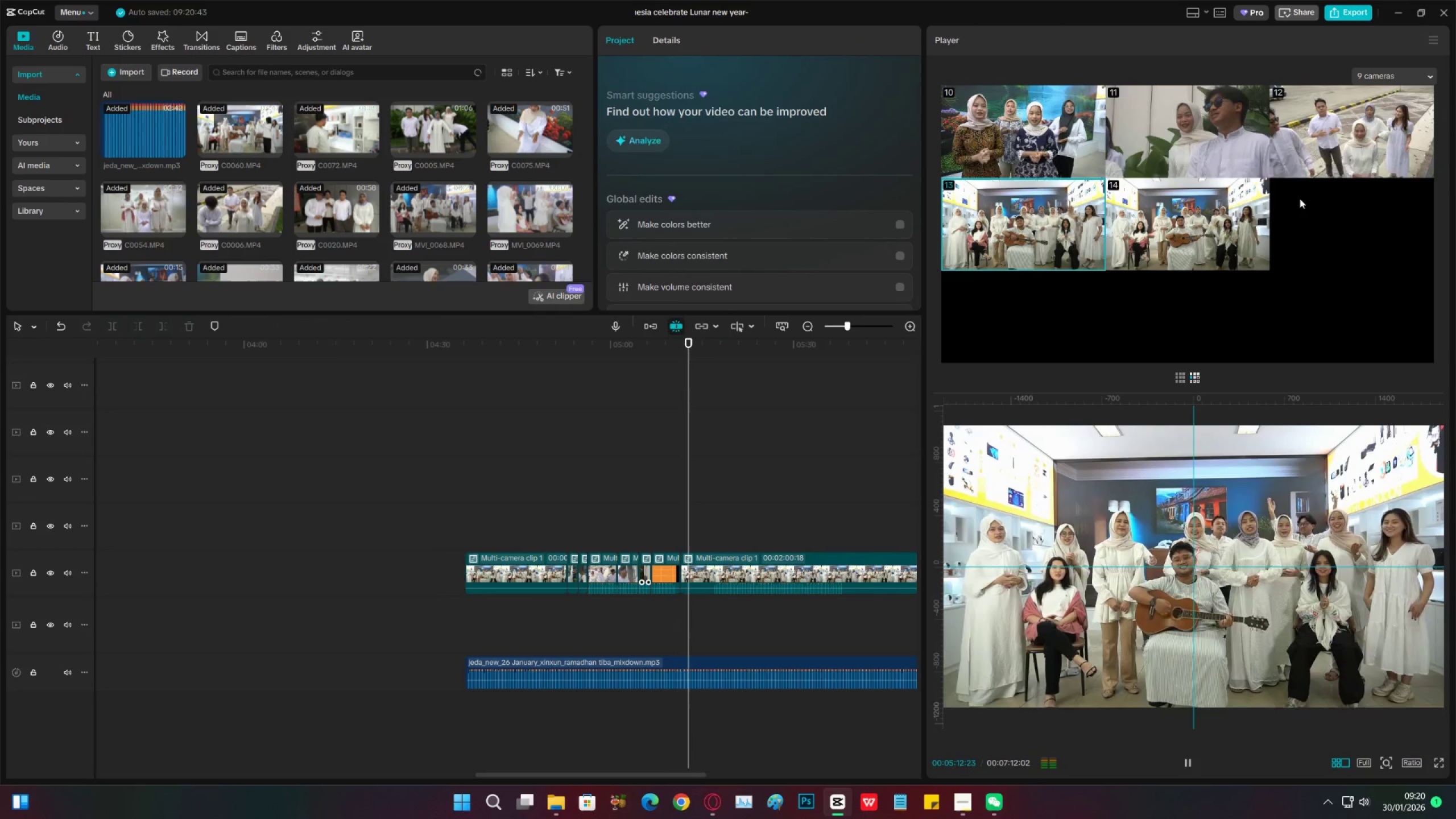 
key(Space)
 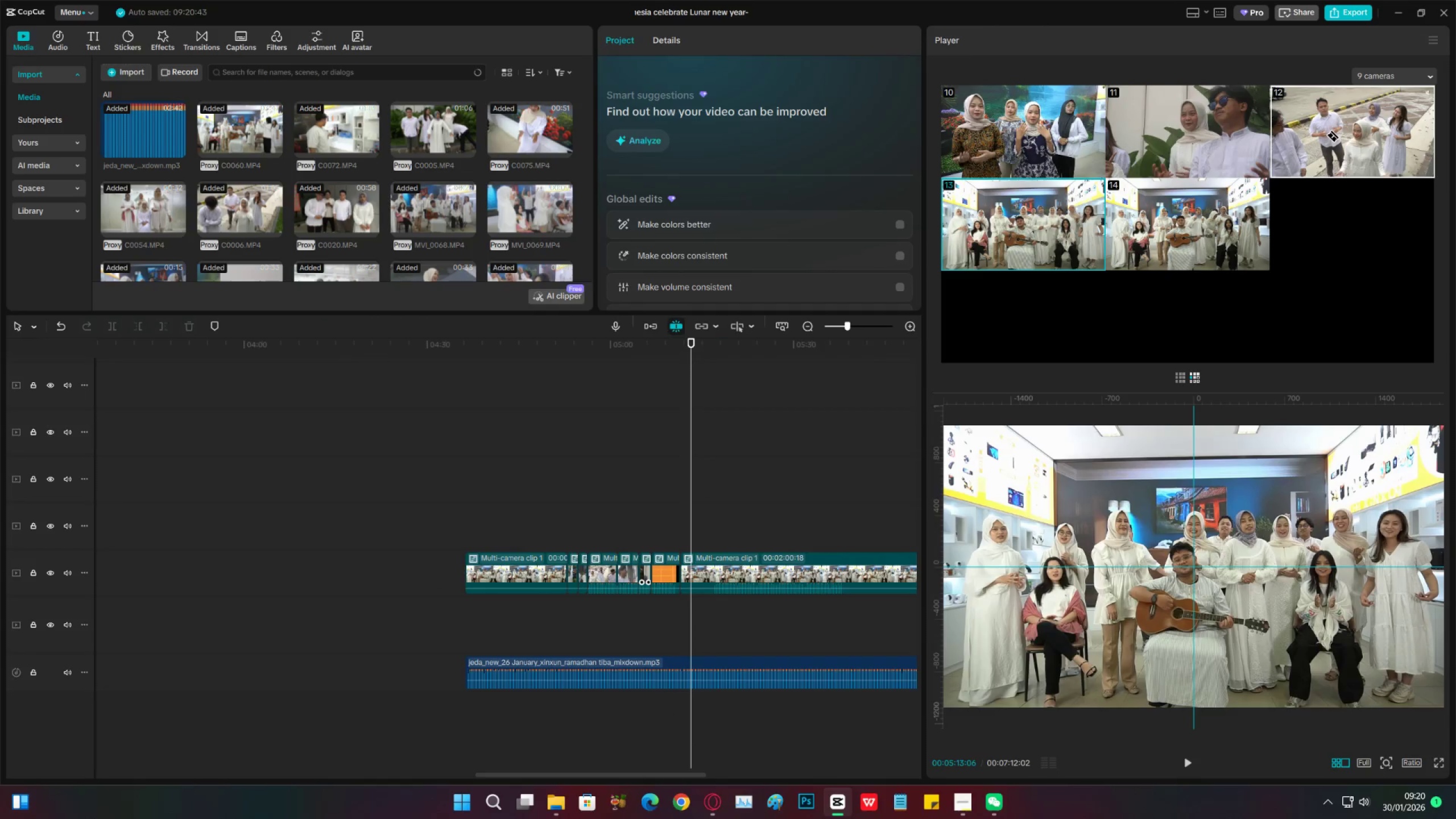 
key(Space)
 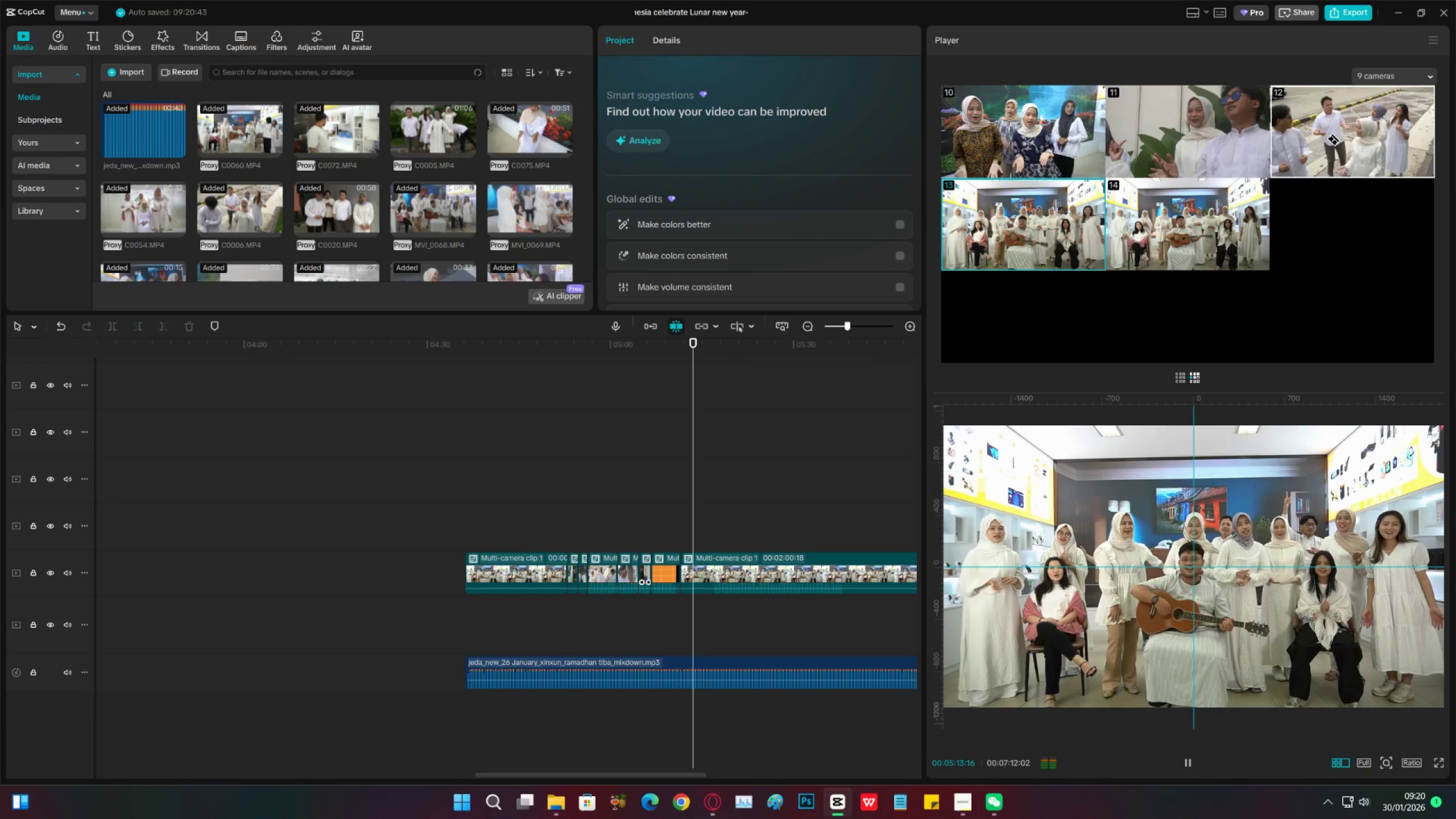 
key(Space)
 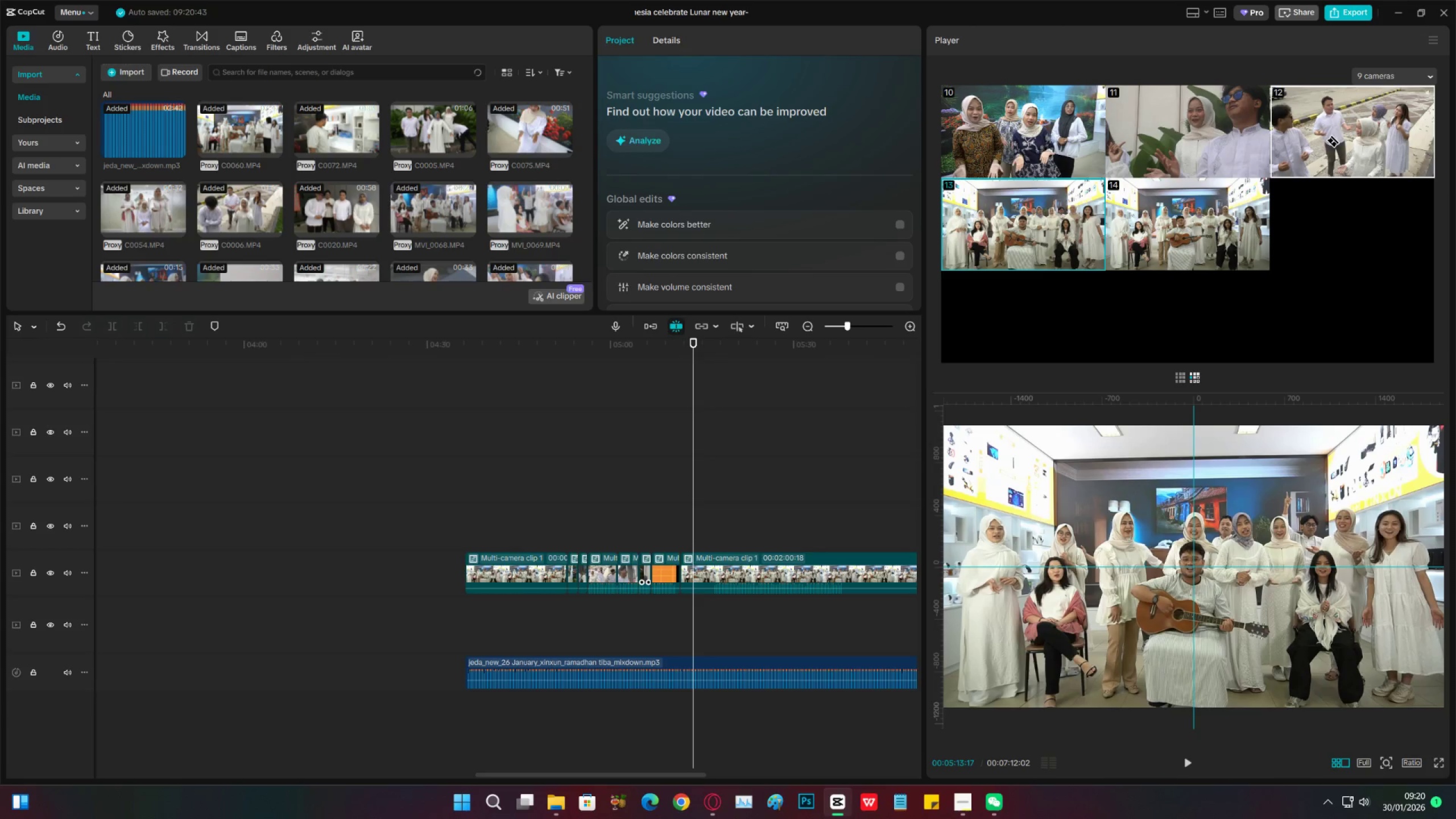 
key(Space)
 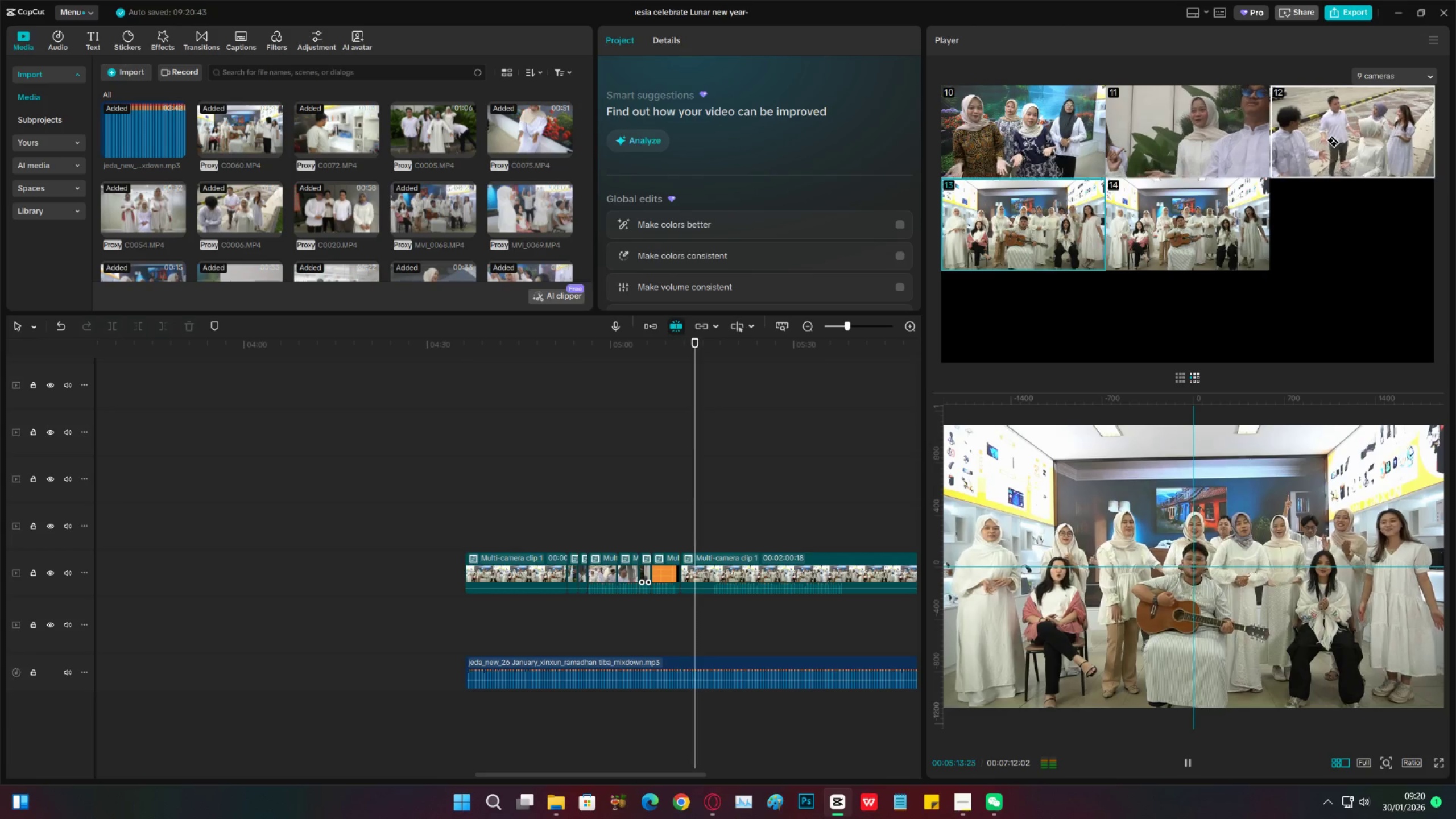 
left_click([1333, 142])
 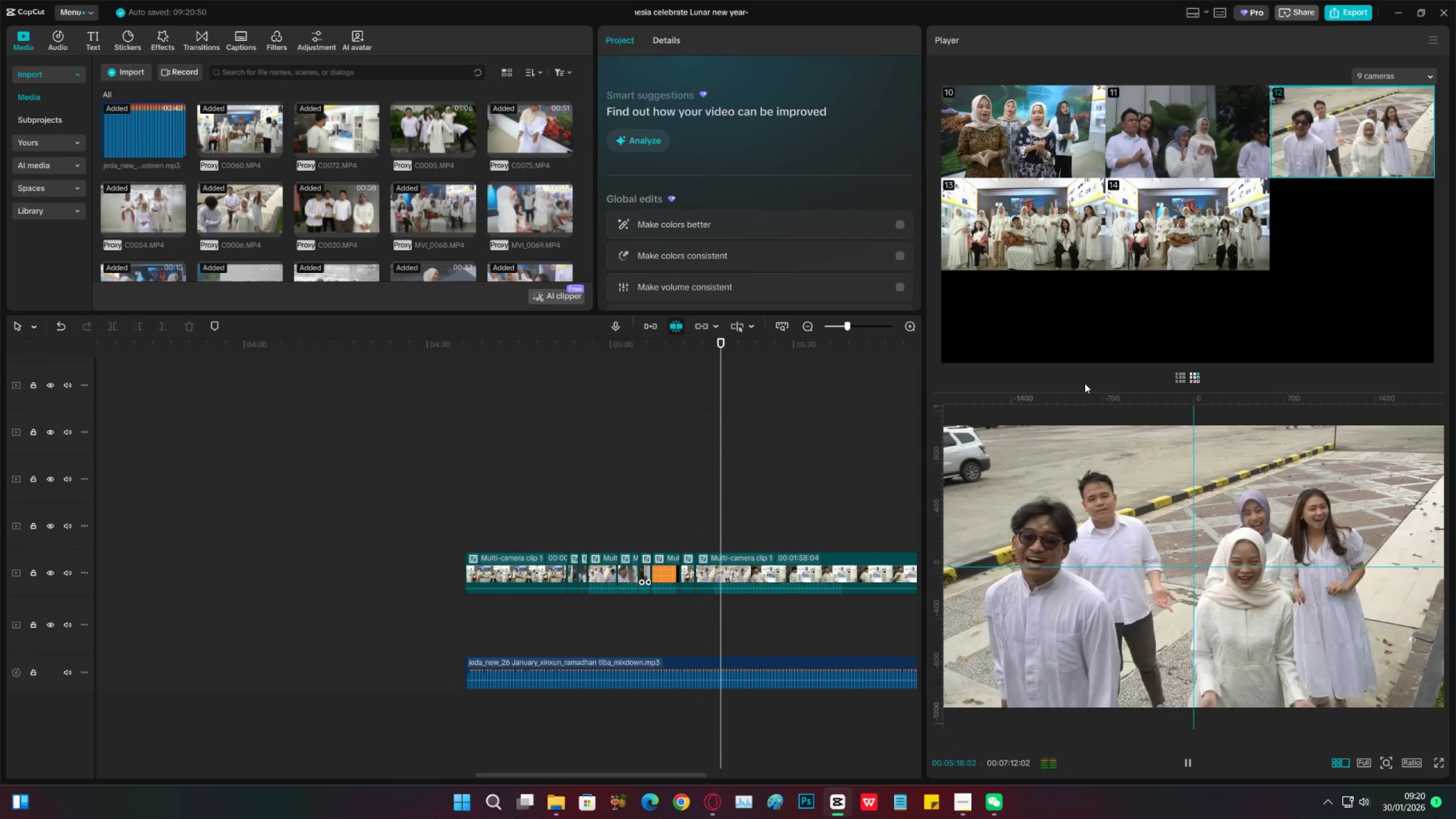 
wait(5.54)
 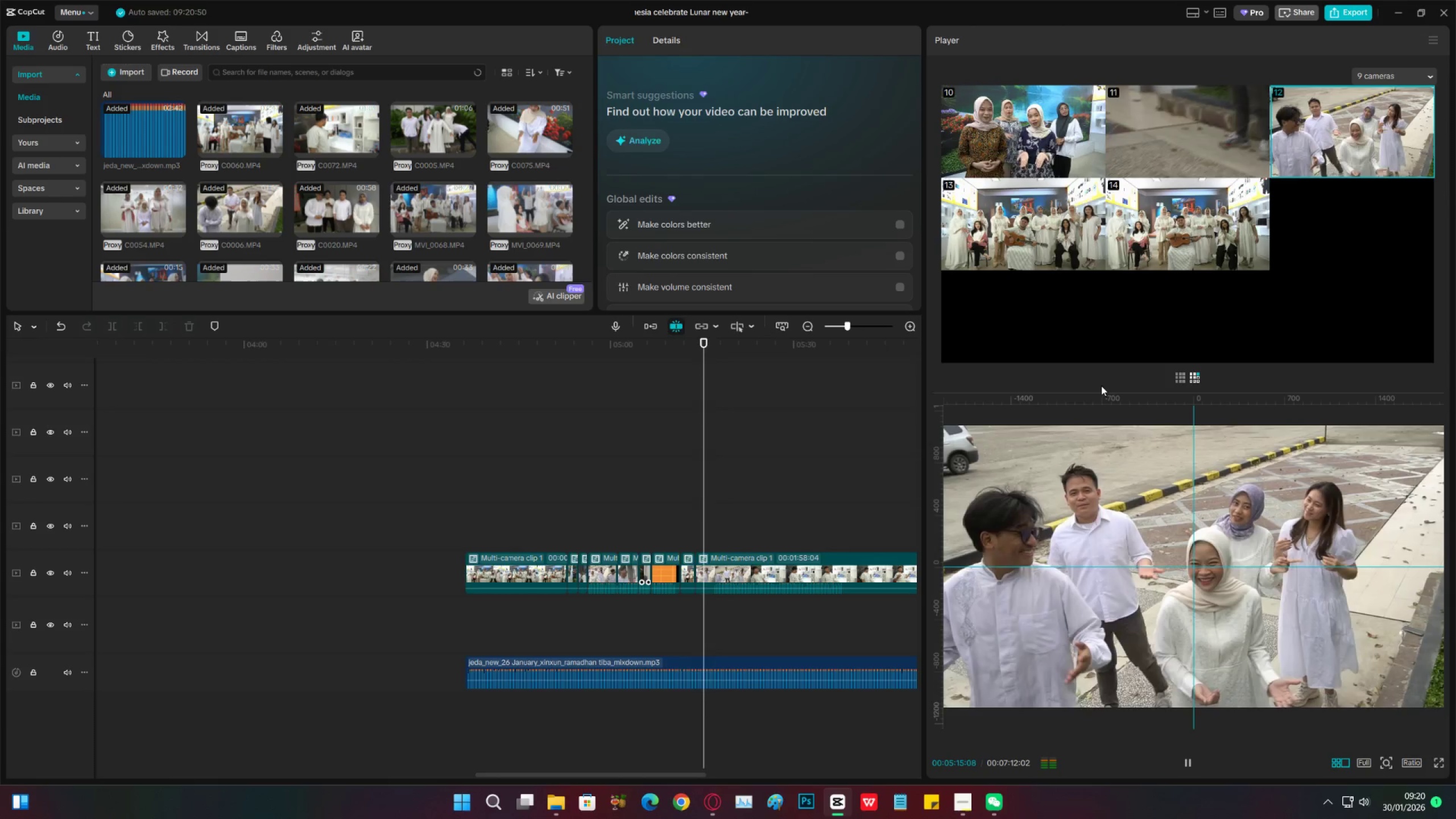 
key(Space)
 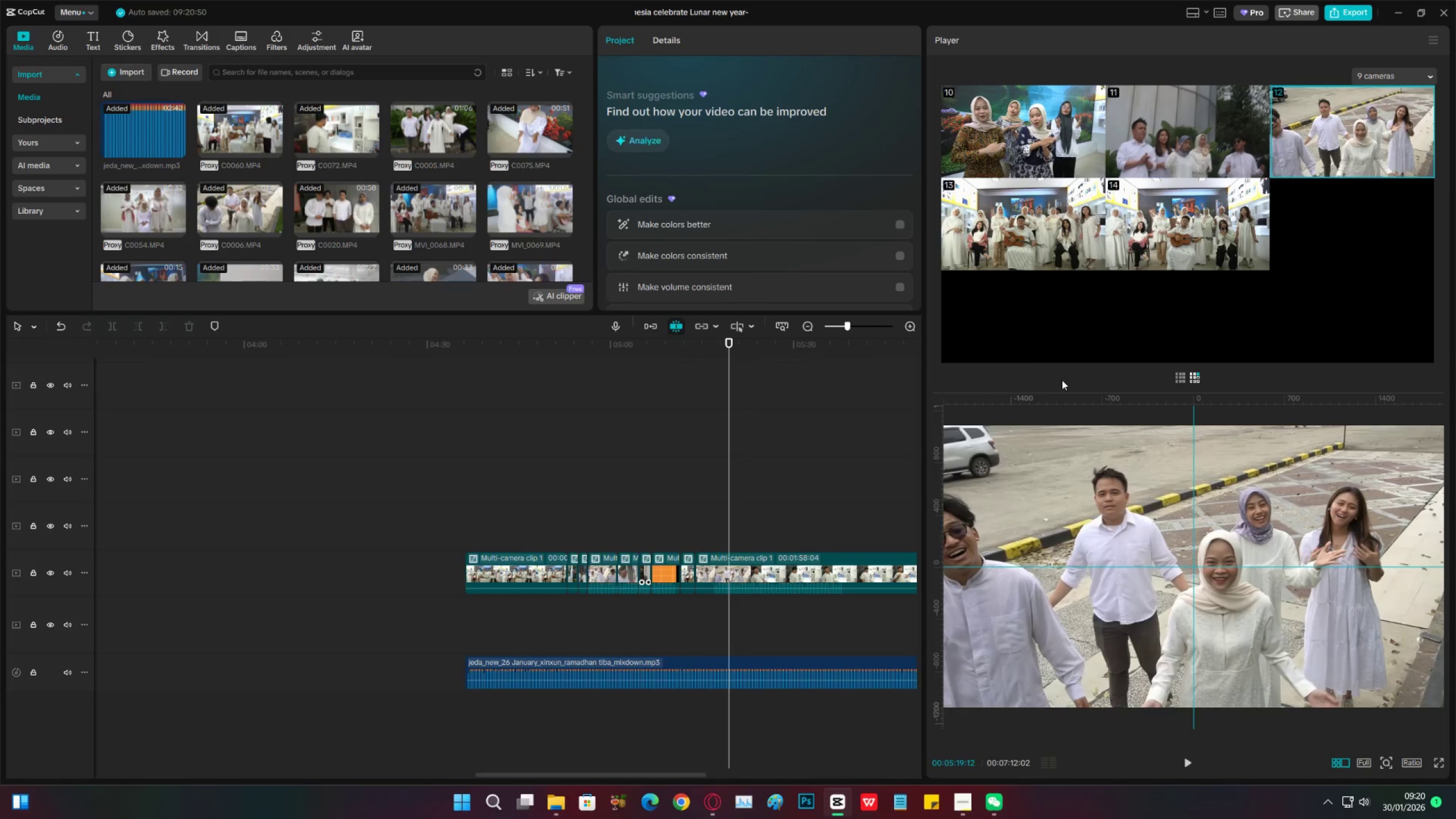 
key(Space)
 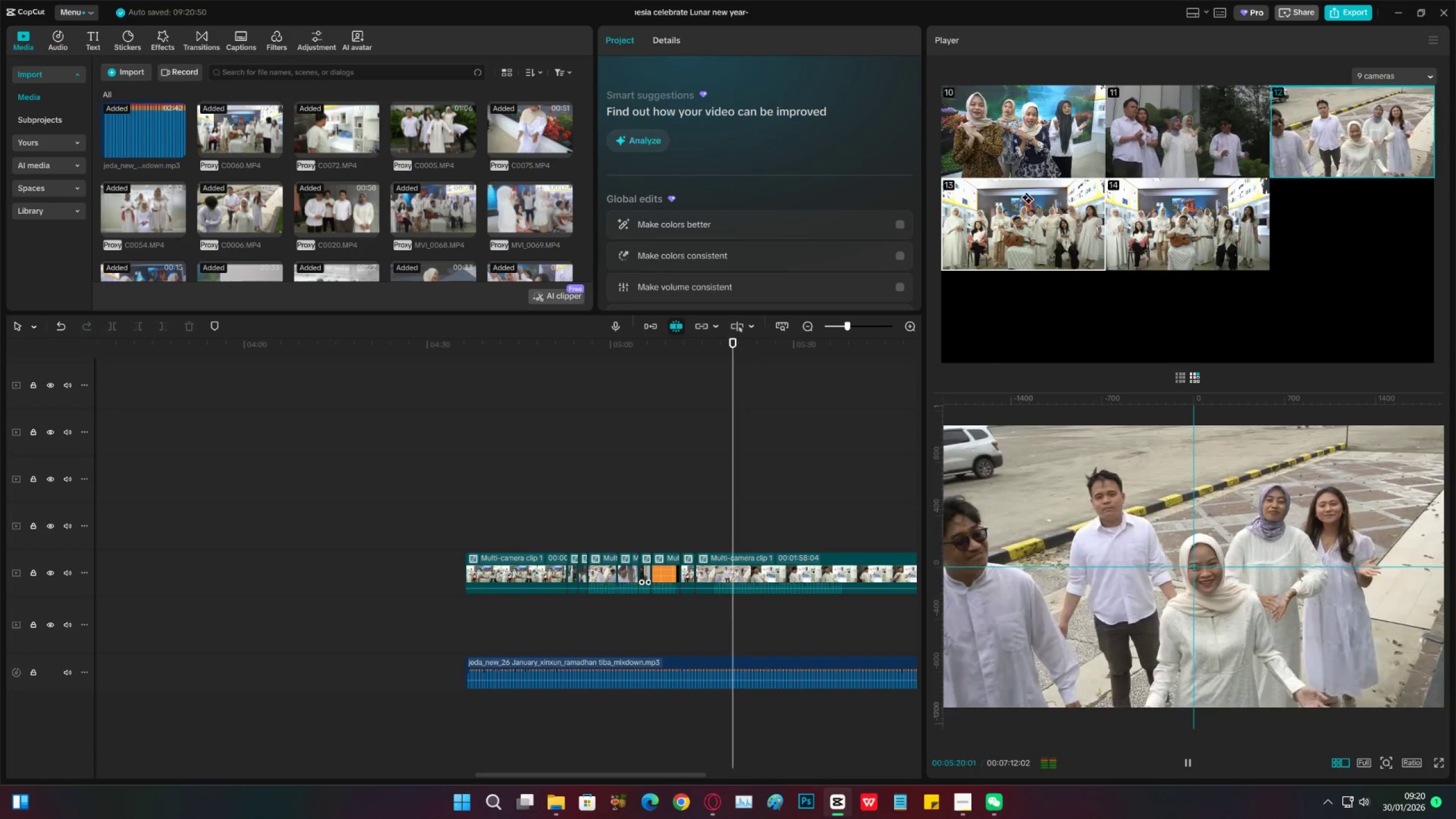 
key(Space)
 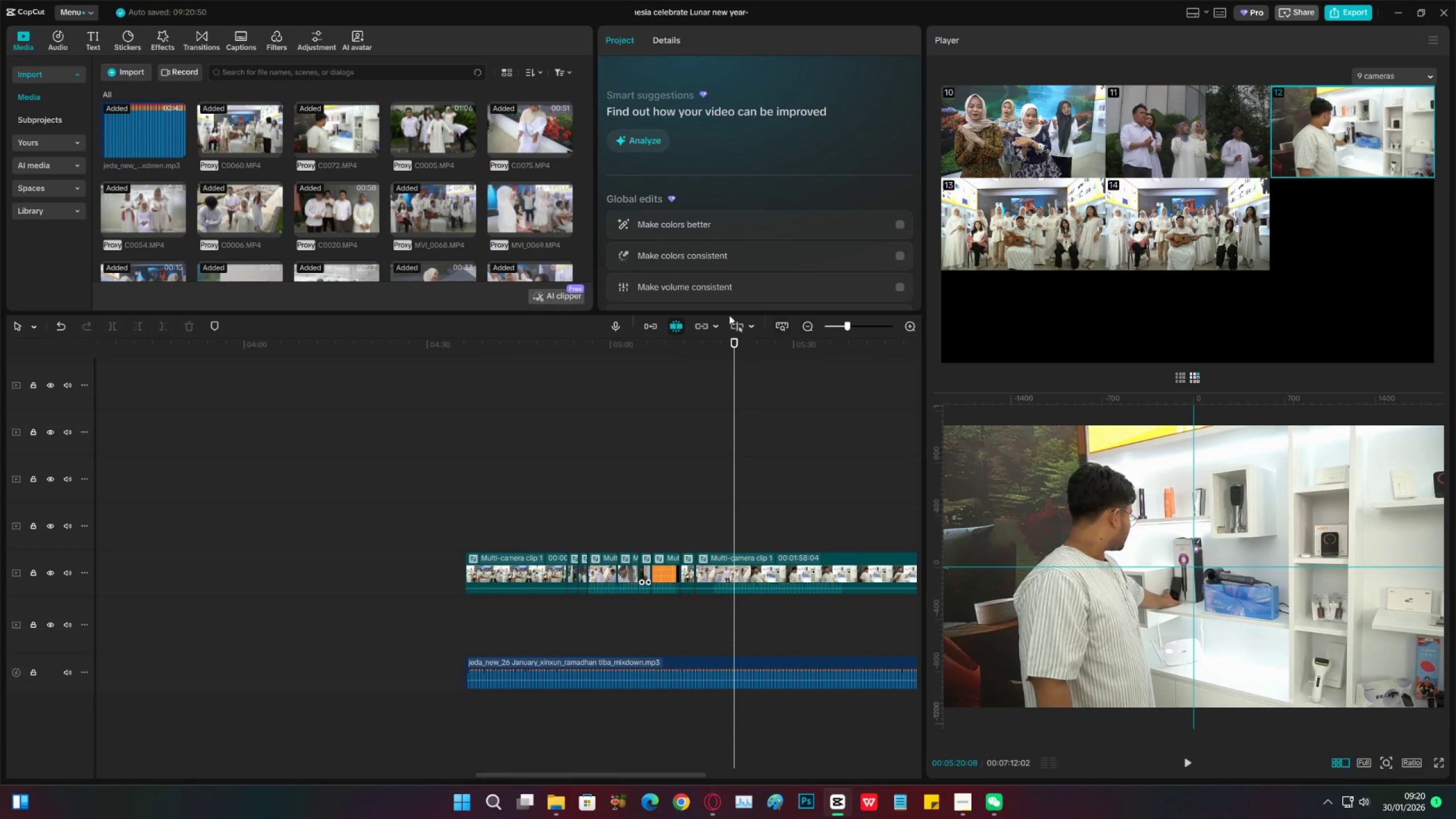 
left_click([714, 342])
 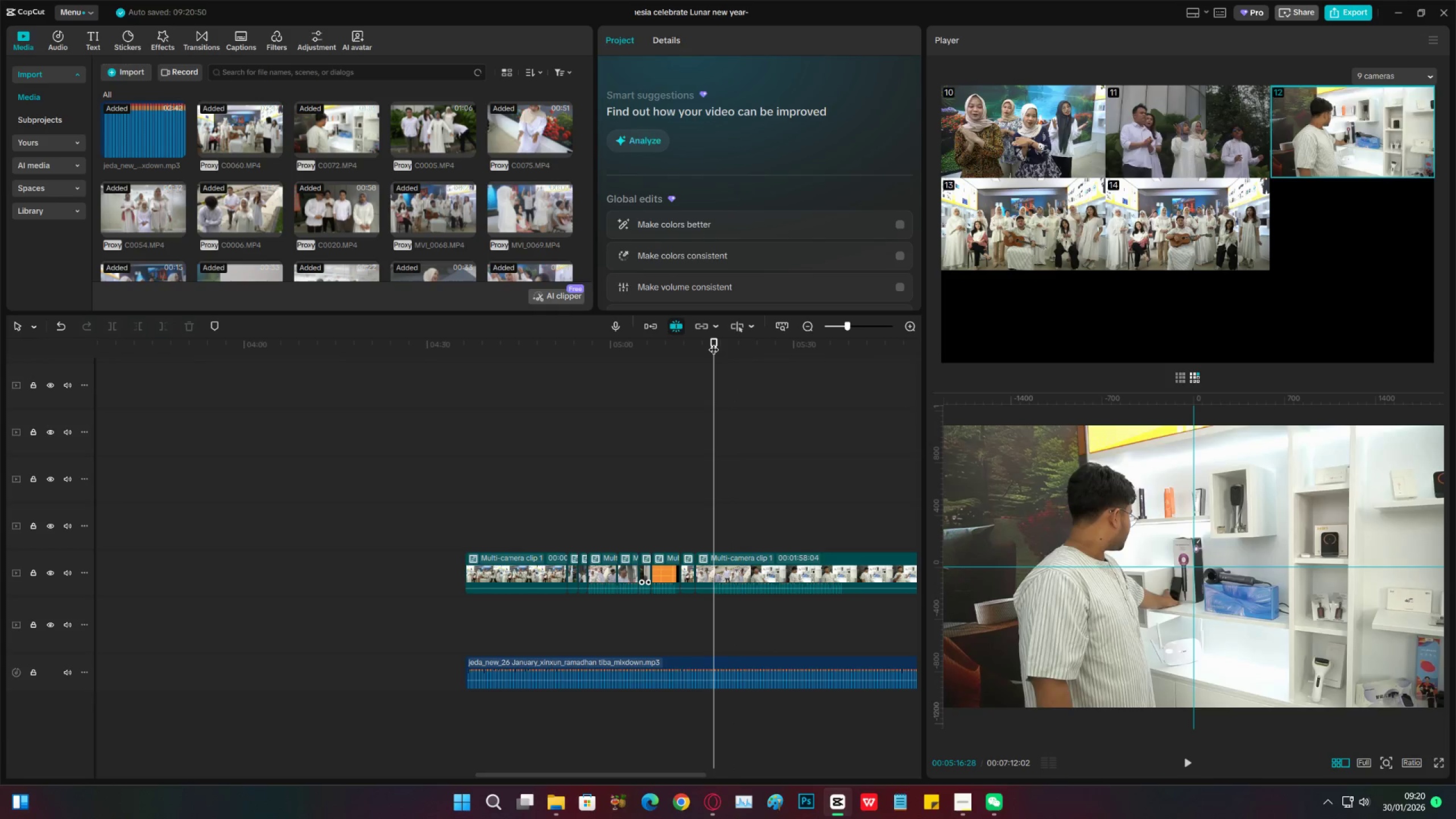 
key(Space)
 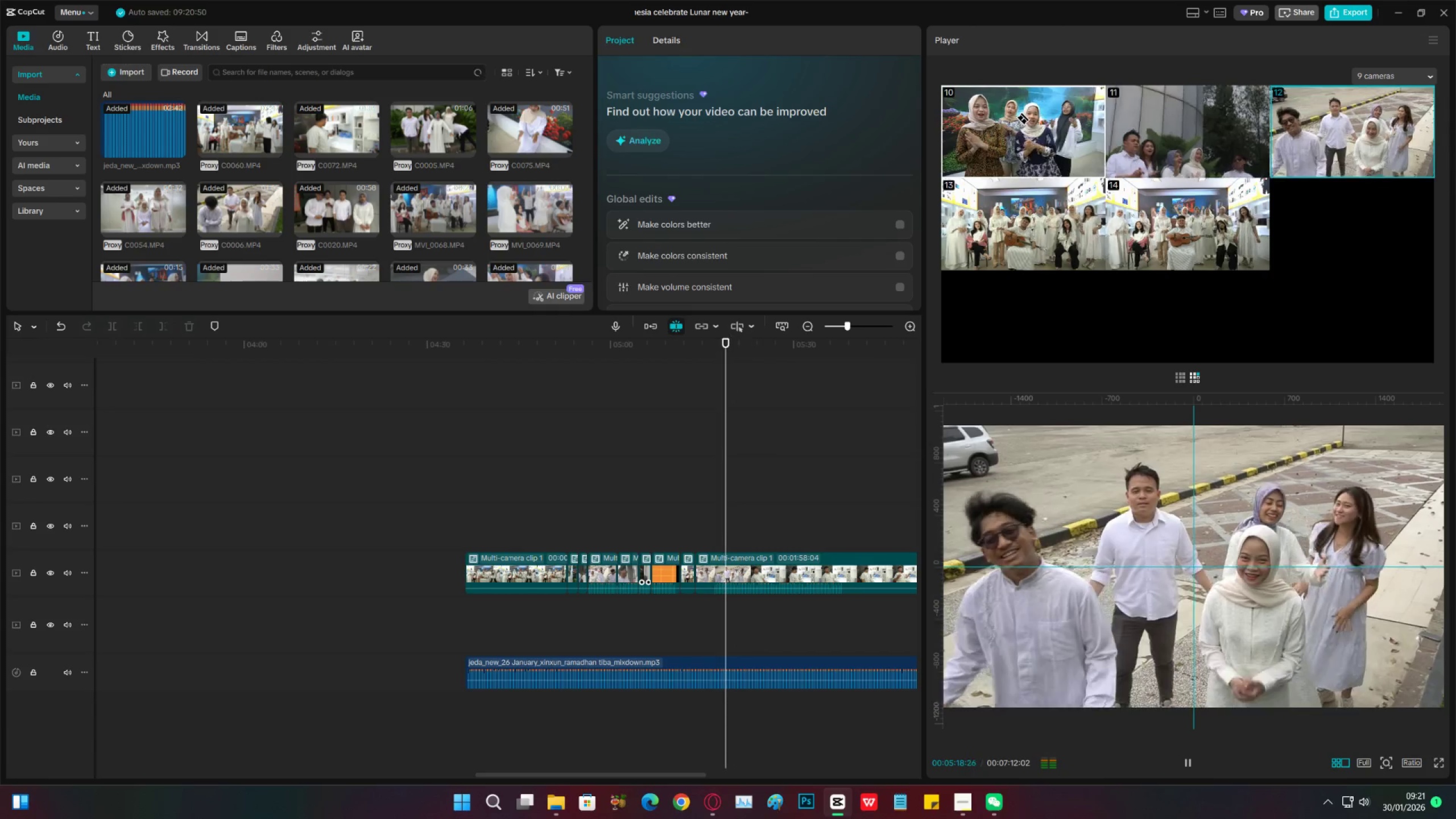 
left_click([1023, 119])
 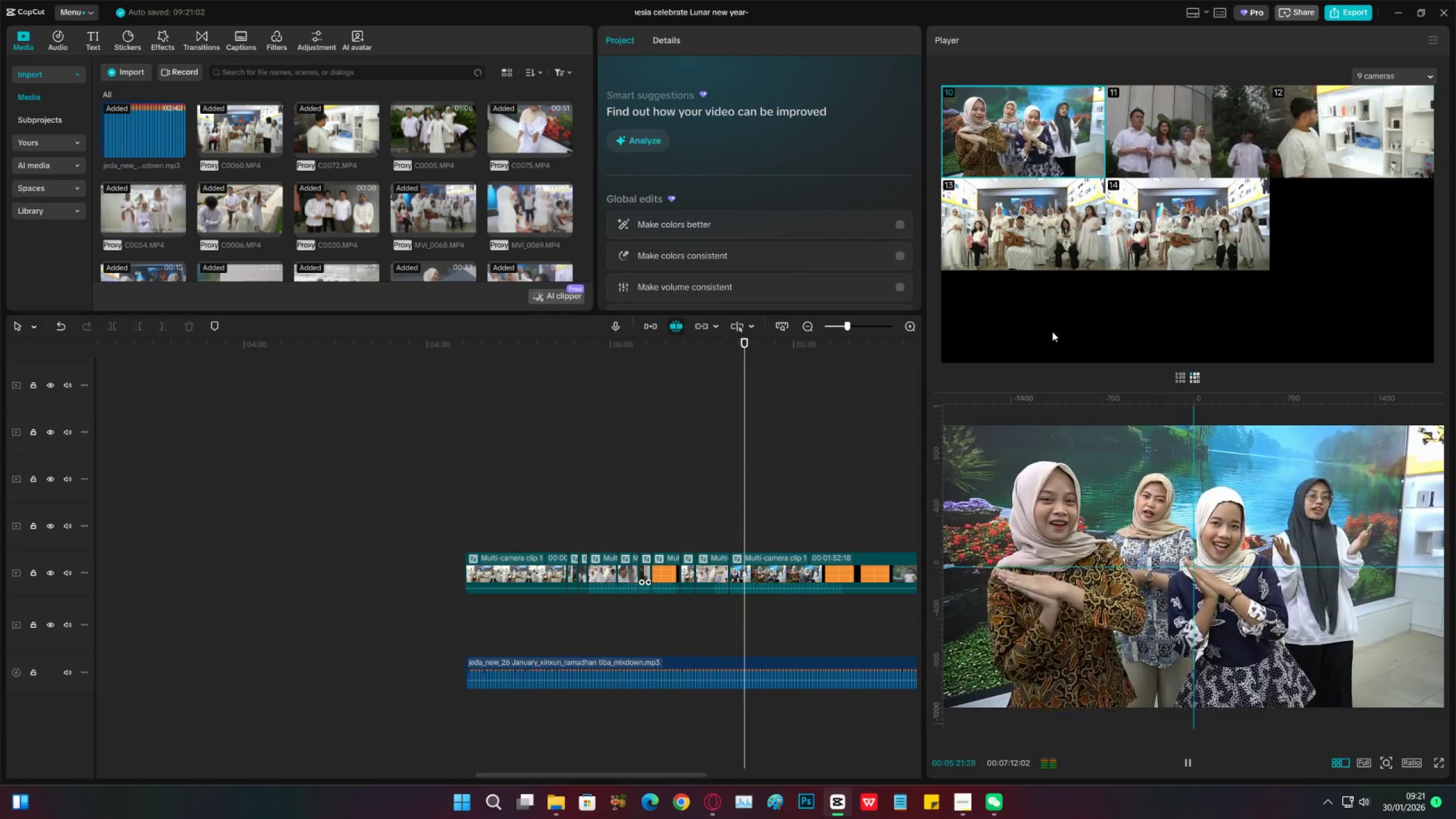 
left_click([1180, 381])
 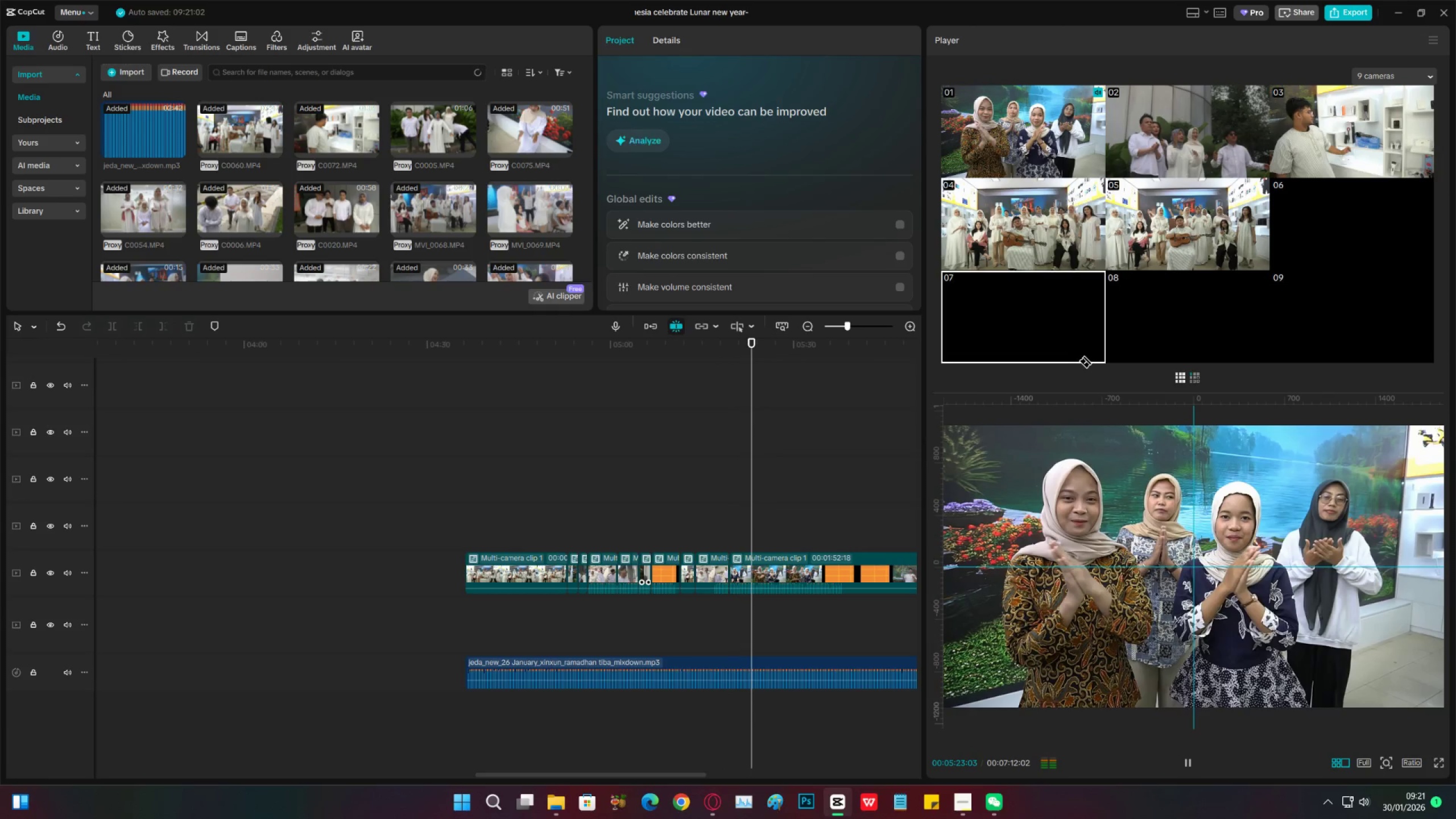 
key(Space)
 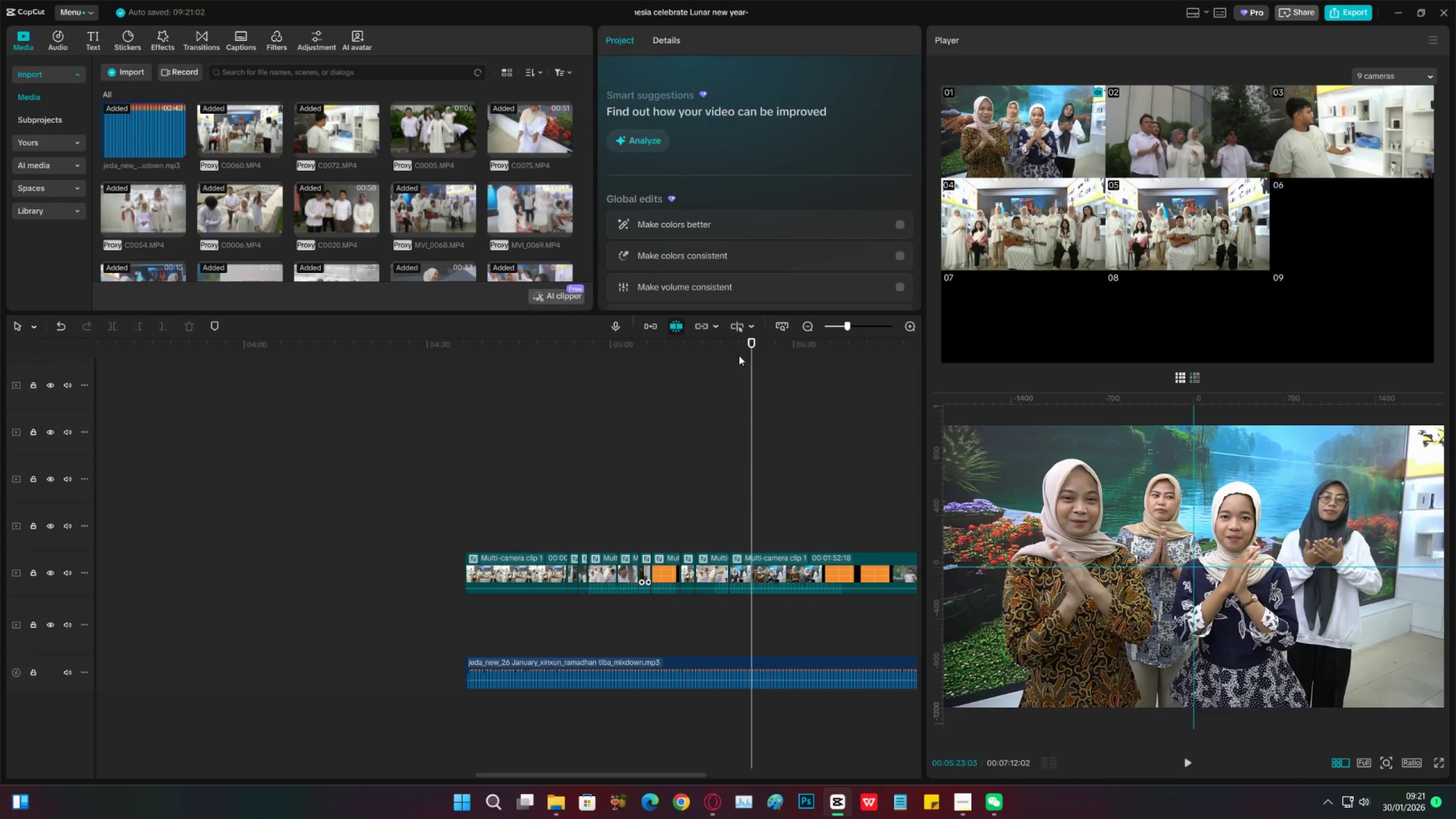 
left_click([740, 348])
 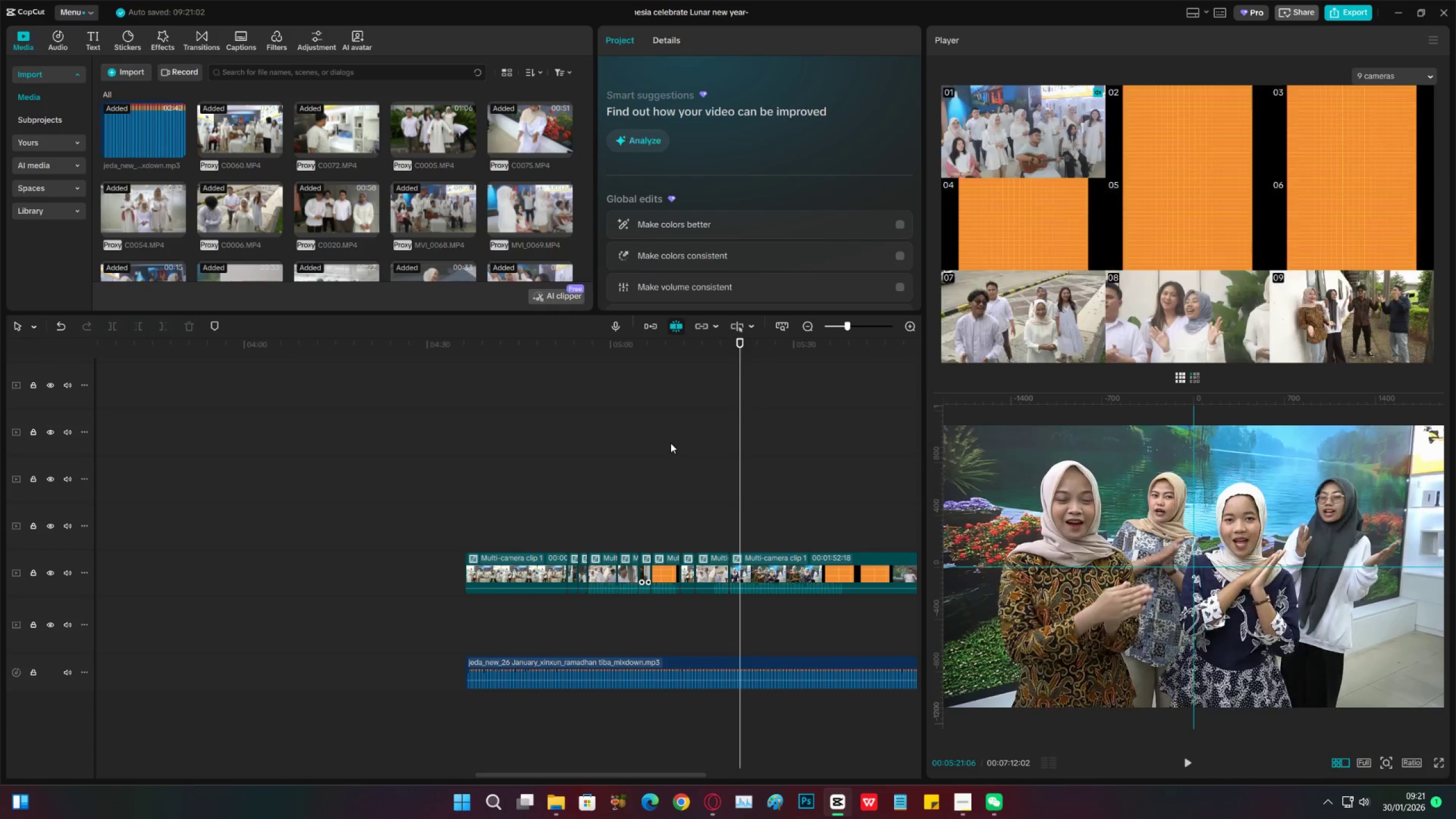 
key(Space)
 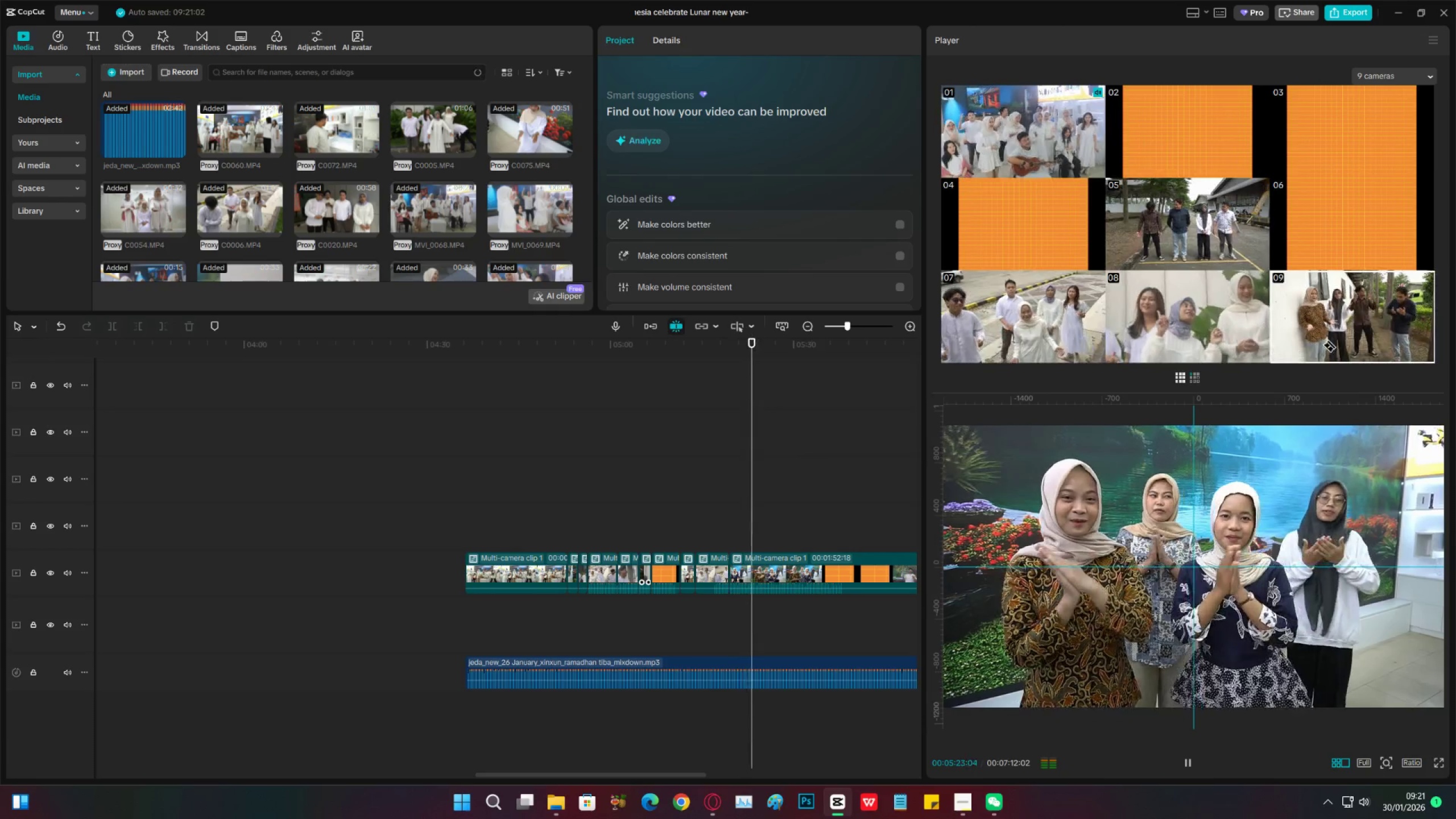 
key(Space)
 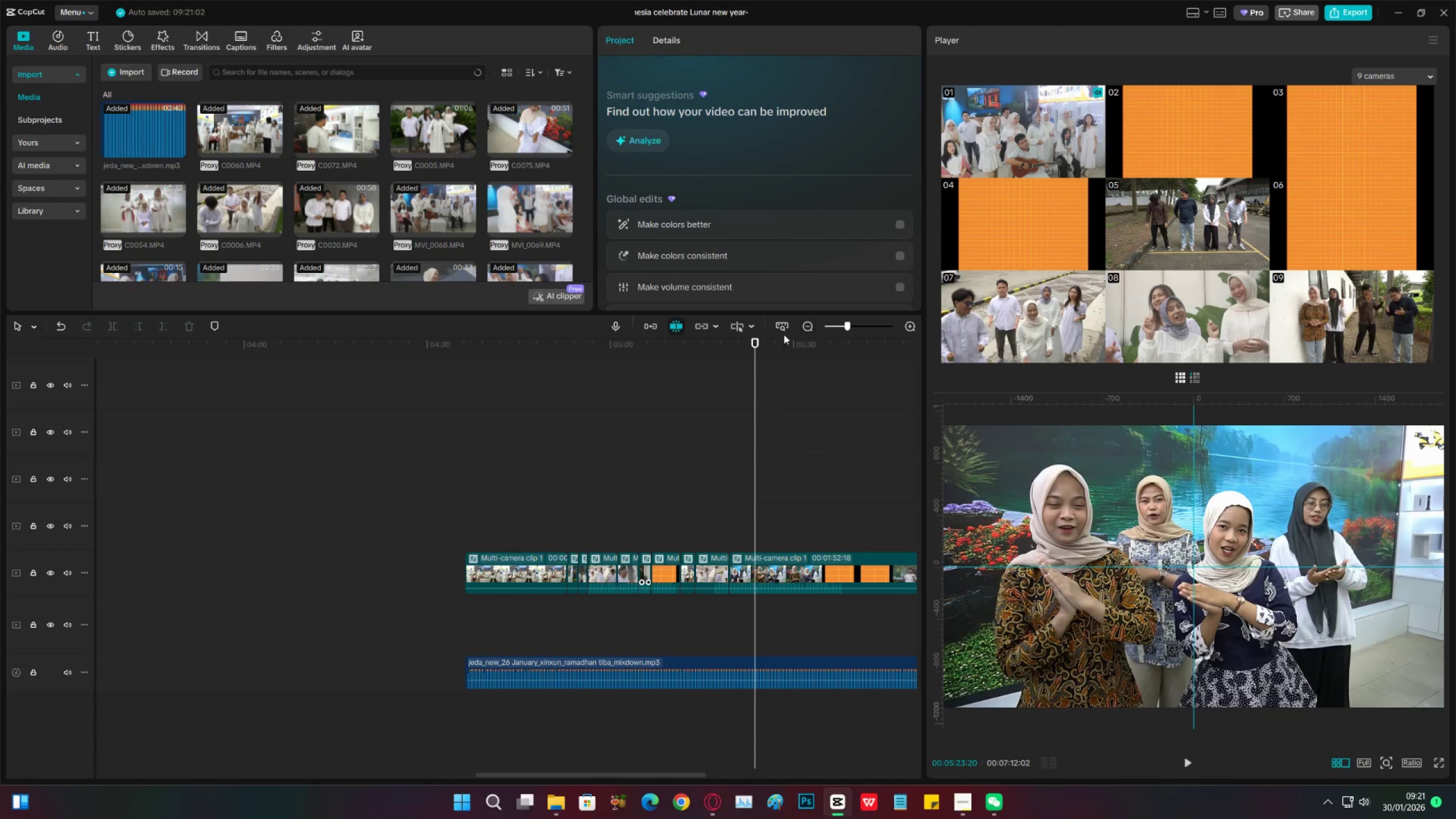 
left_click([747, 339])
 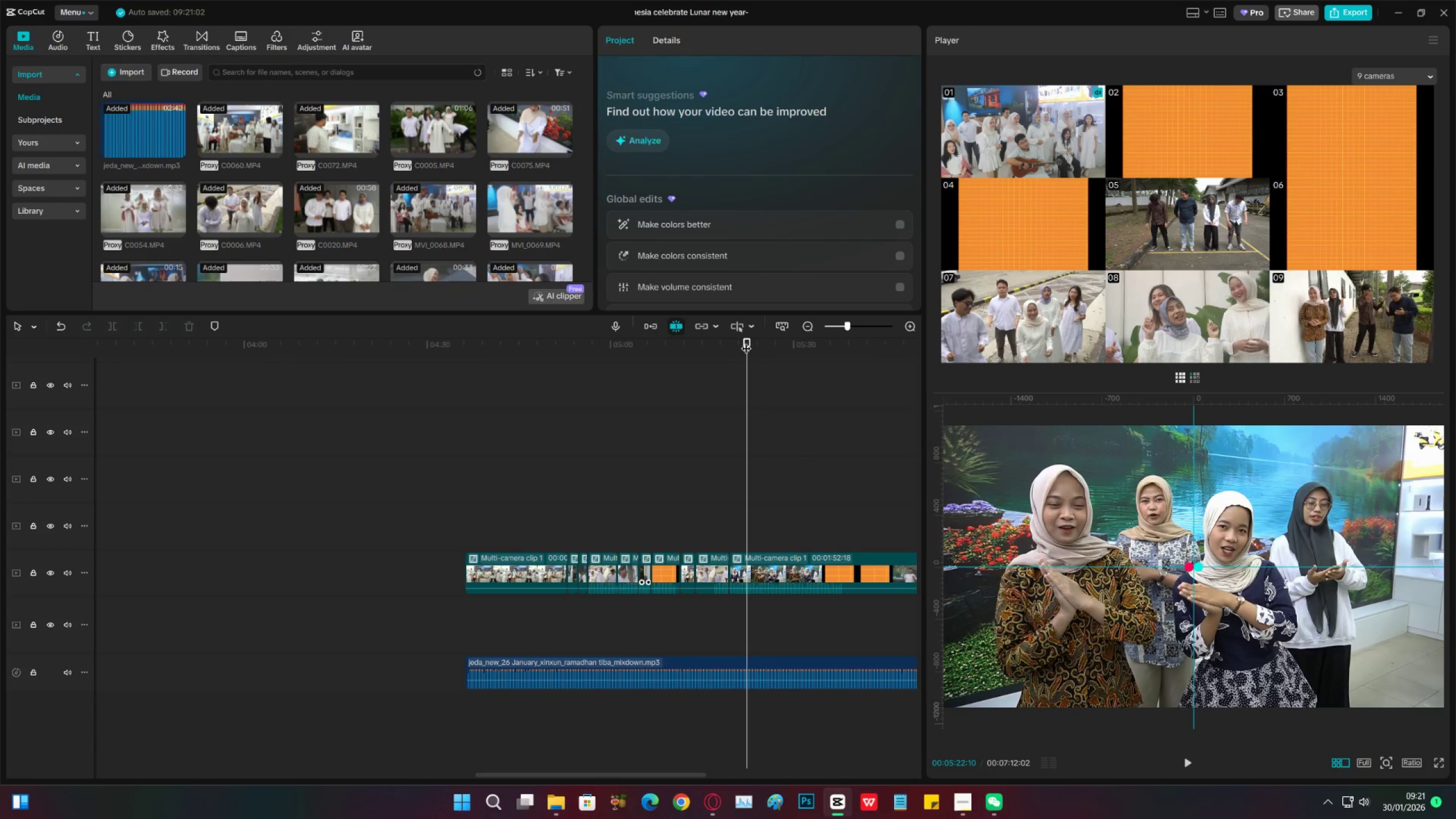 
key(Space)
 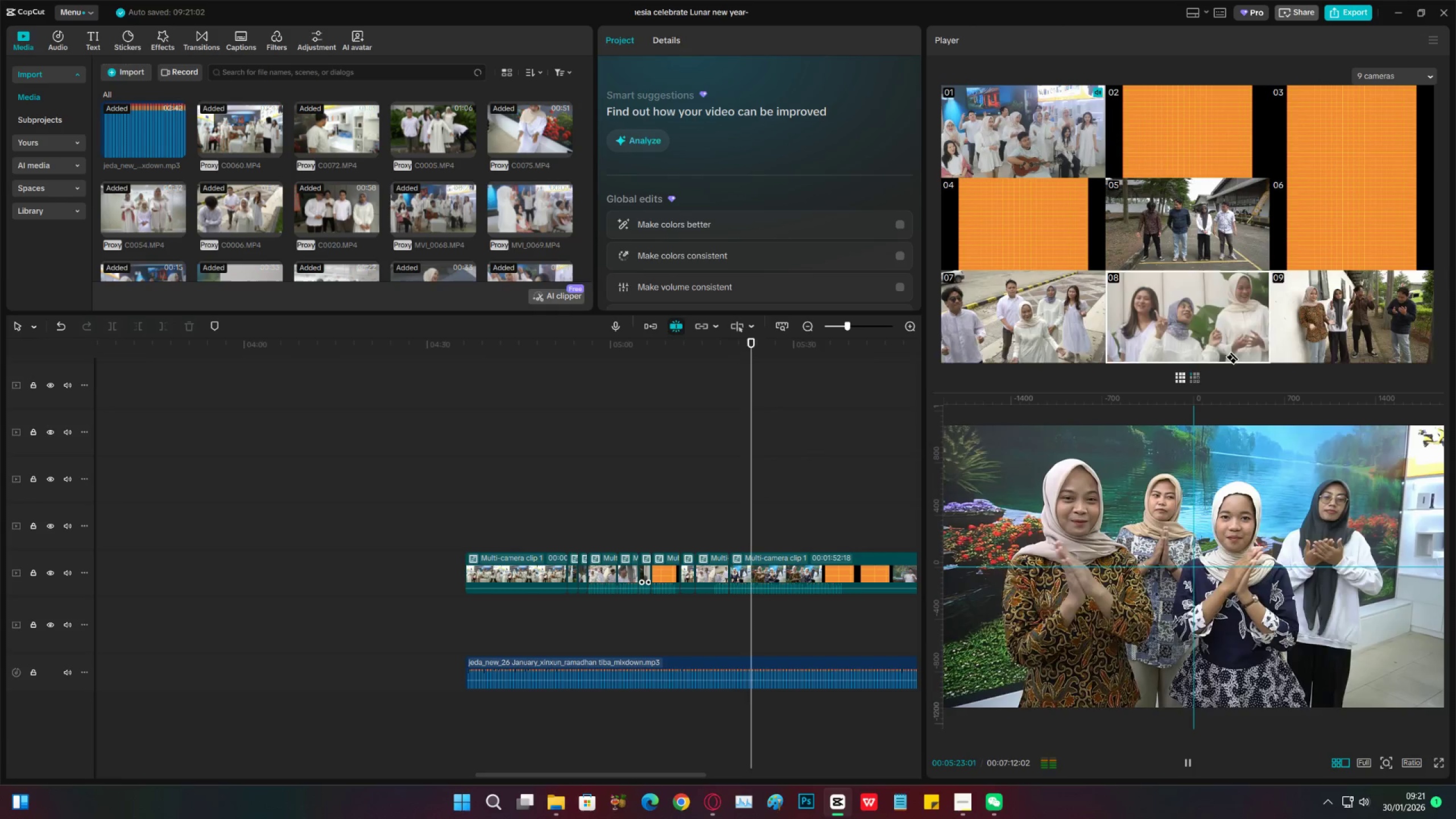 
left_click([1352, 321])
 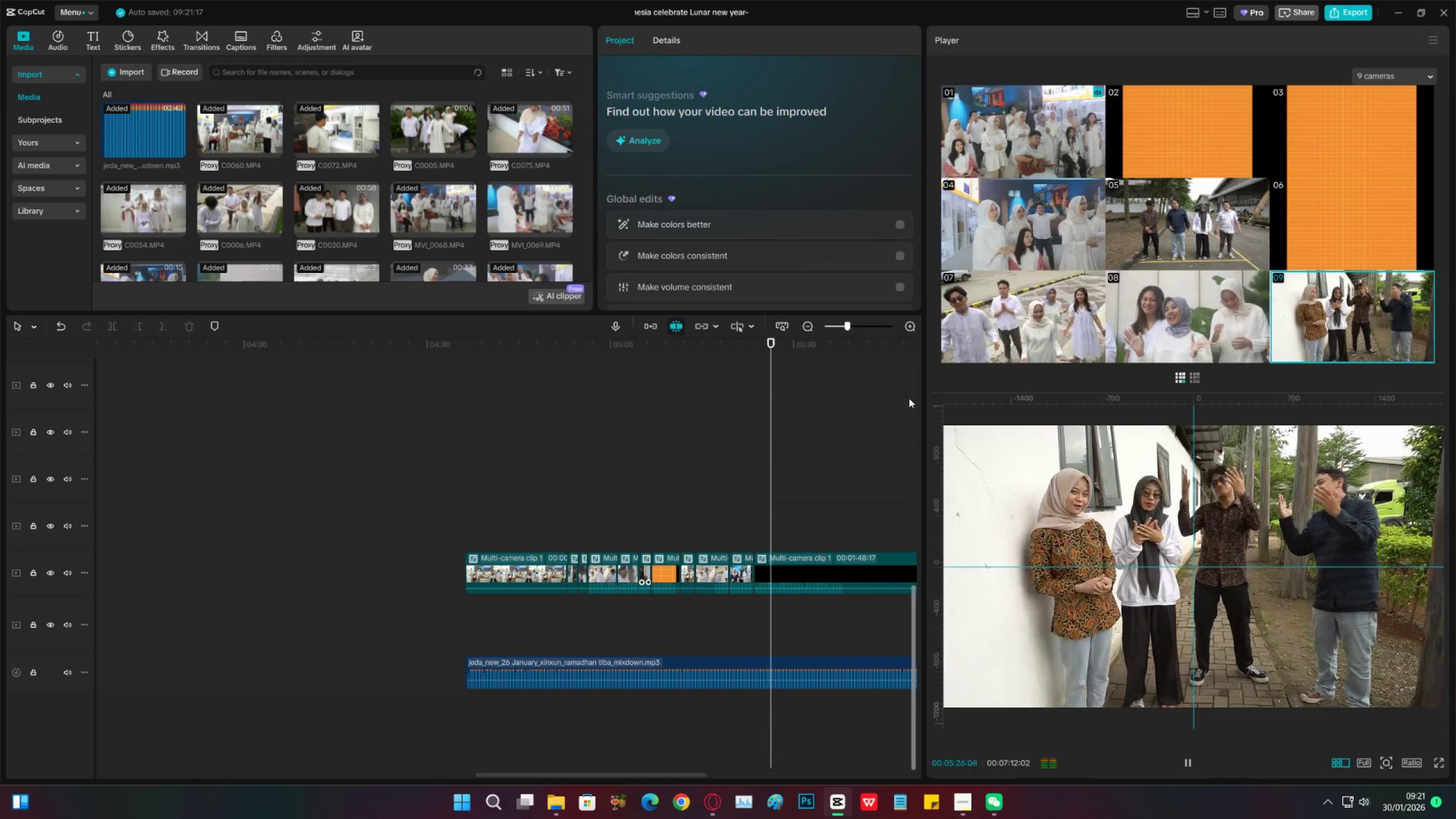 
key(Space)
 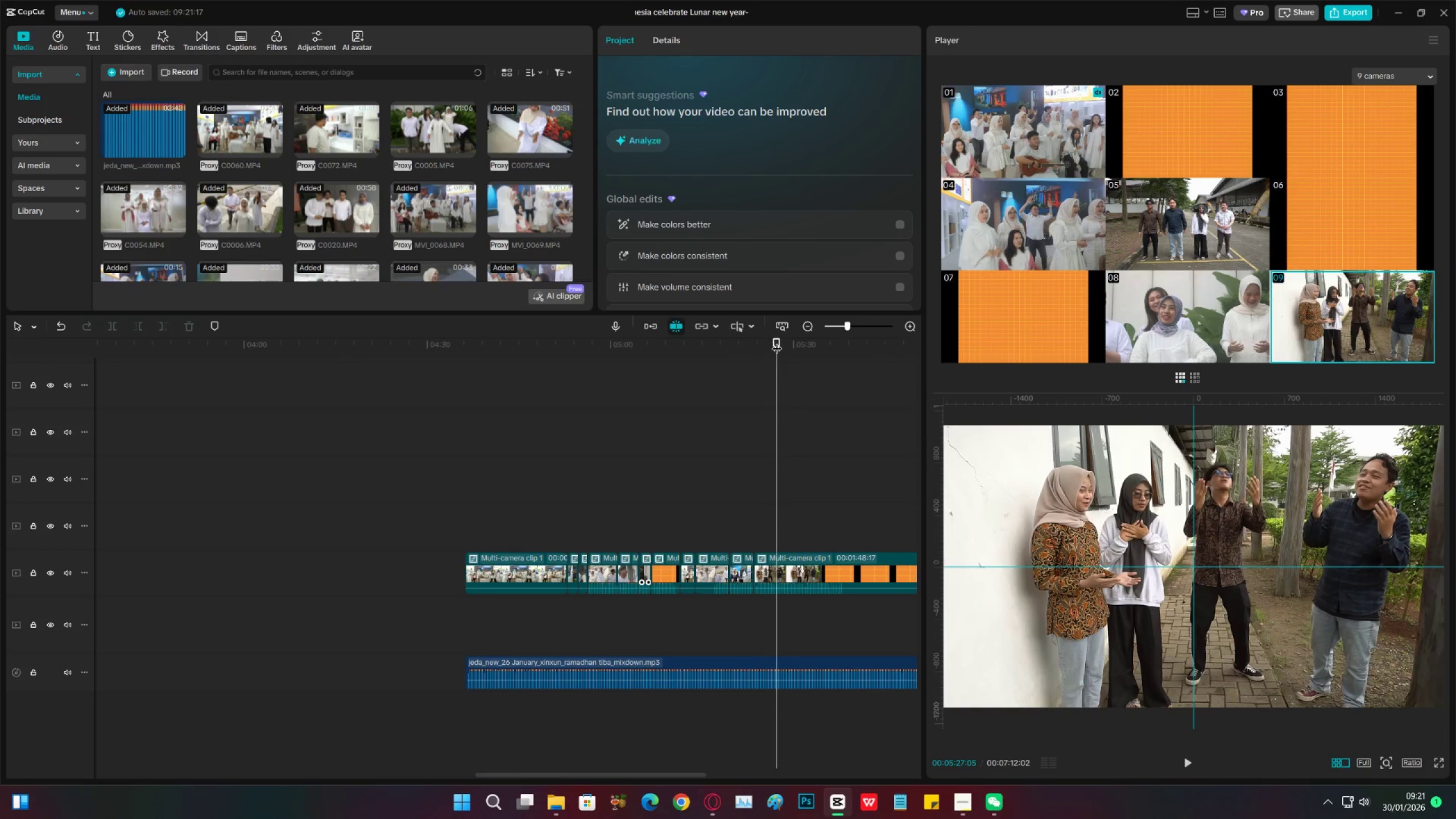 
double_click([772, 342])
 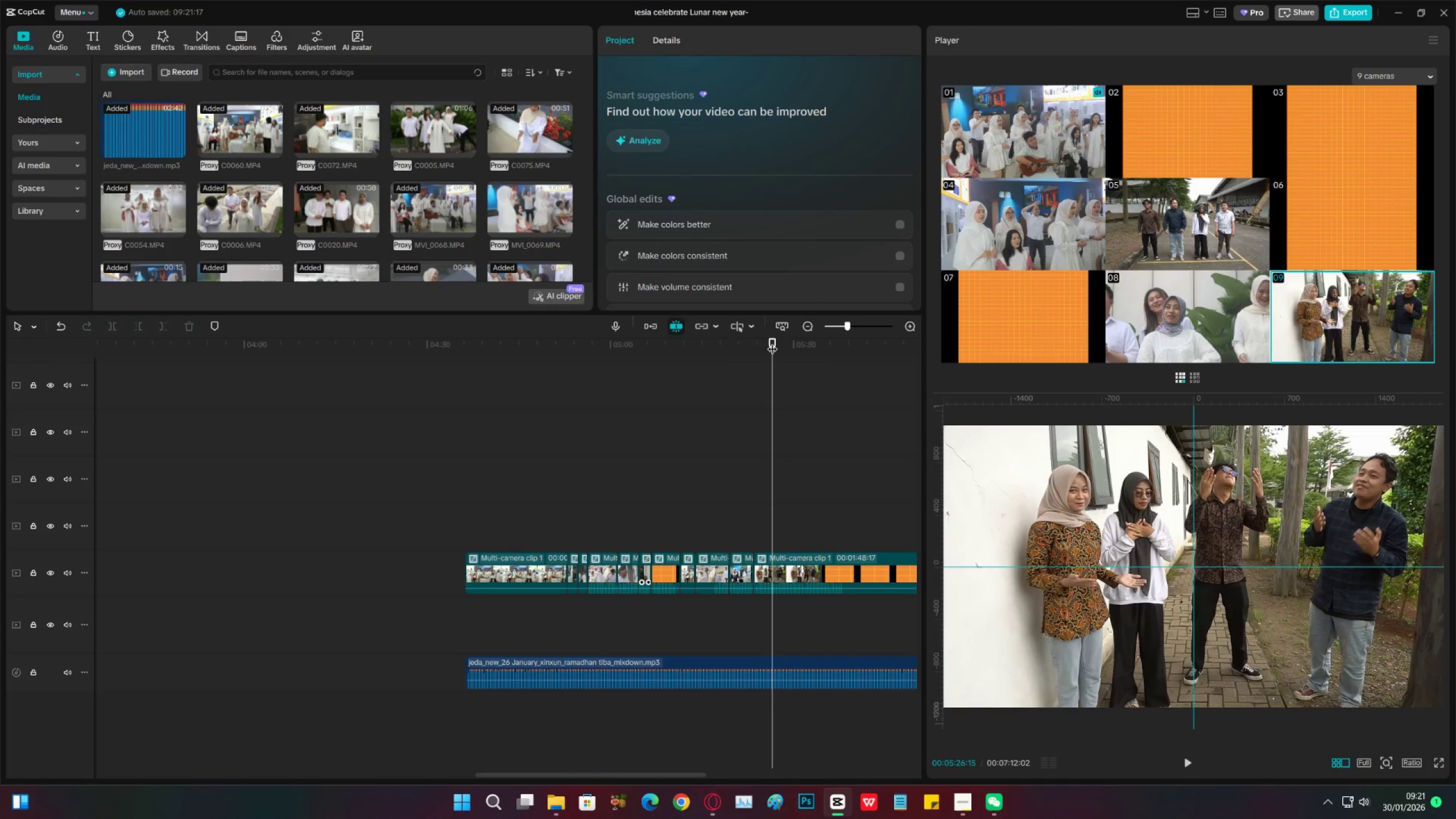 
key(Space)
 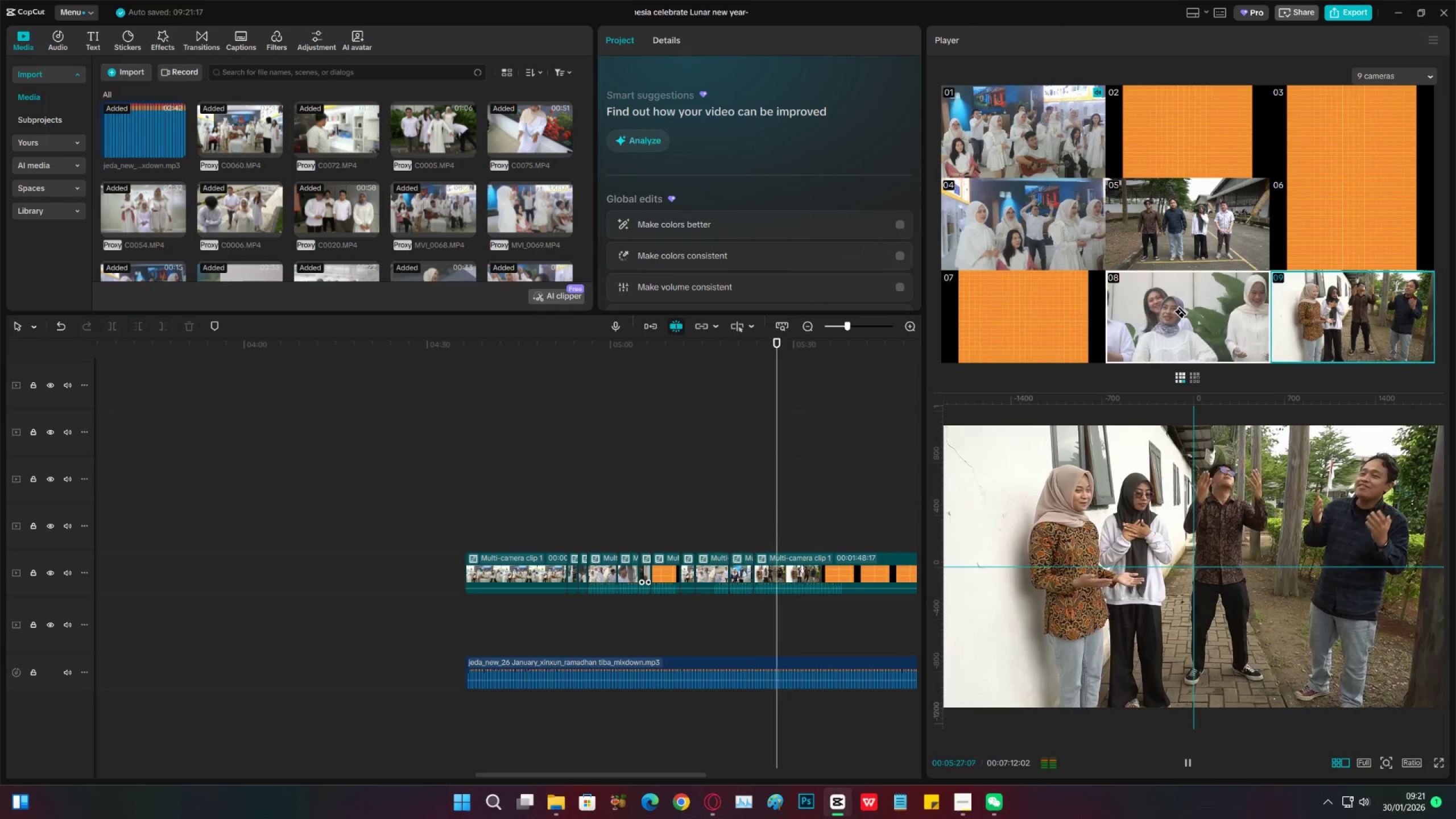 
left_click([1181, 313])
 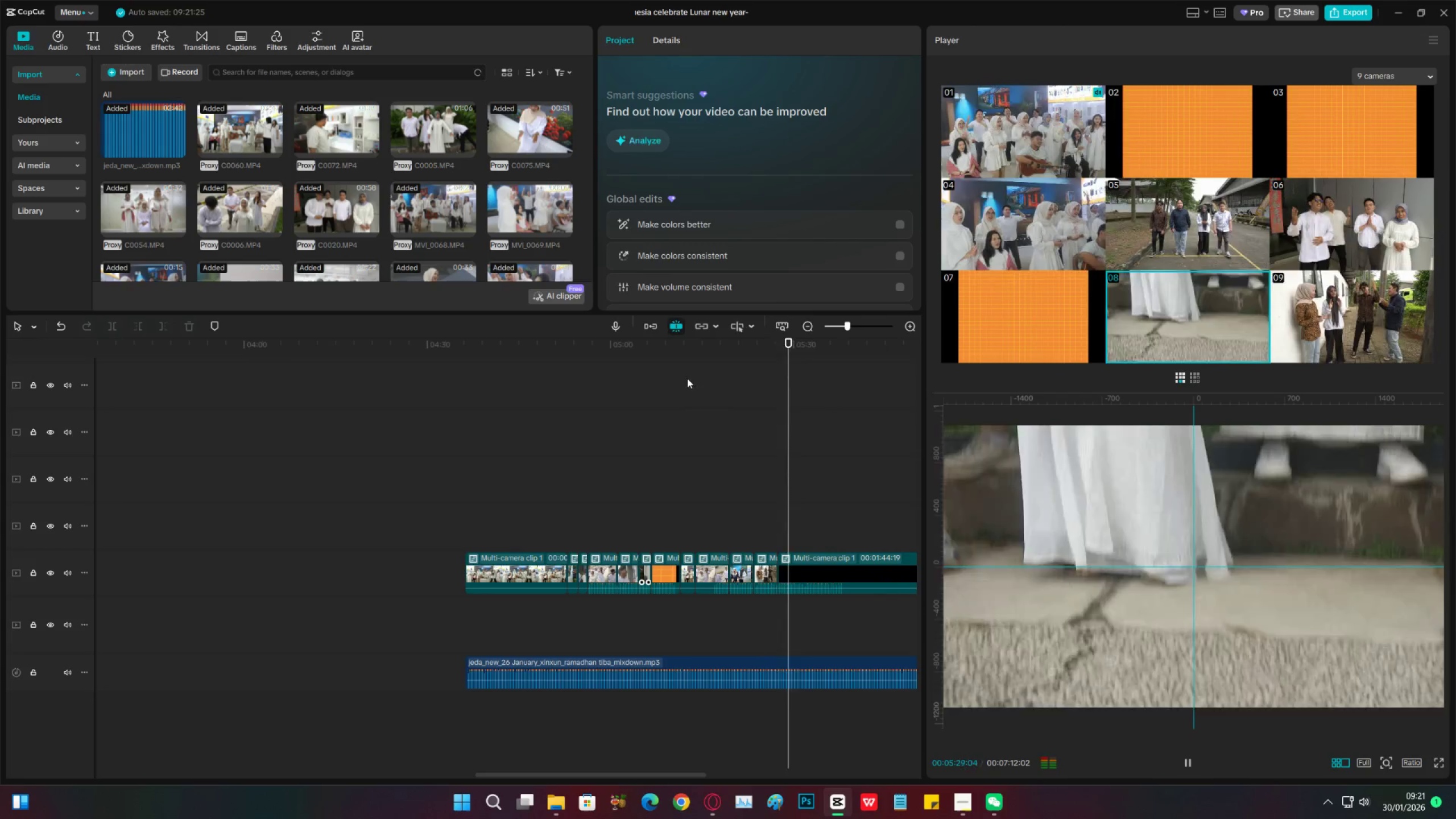 
key(Space)
 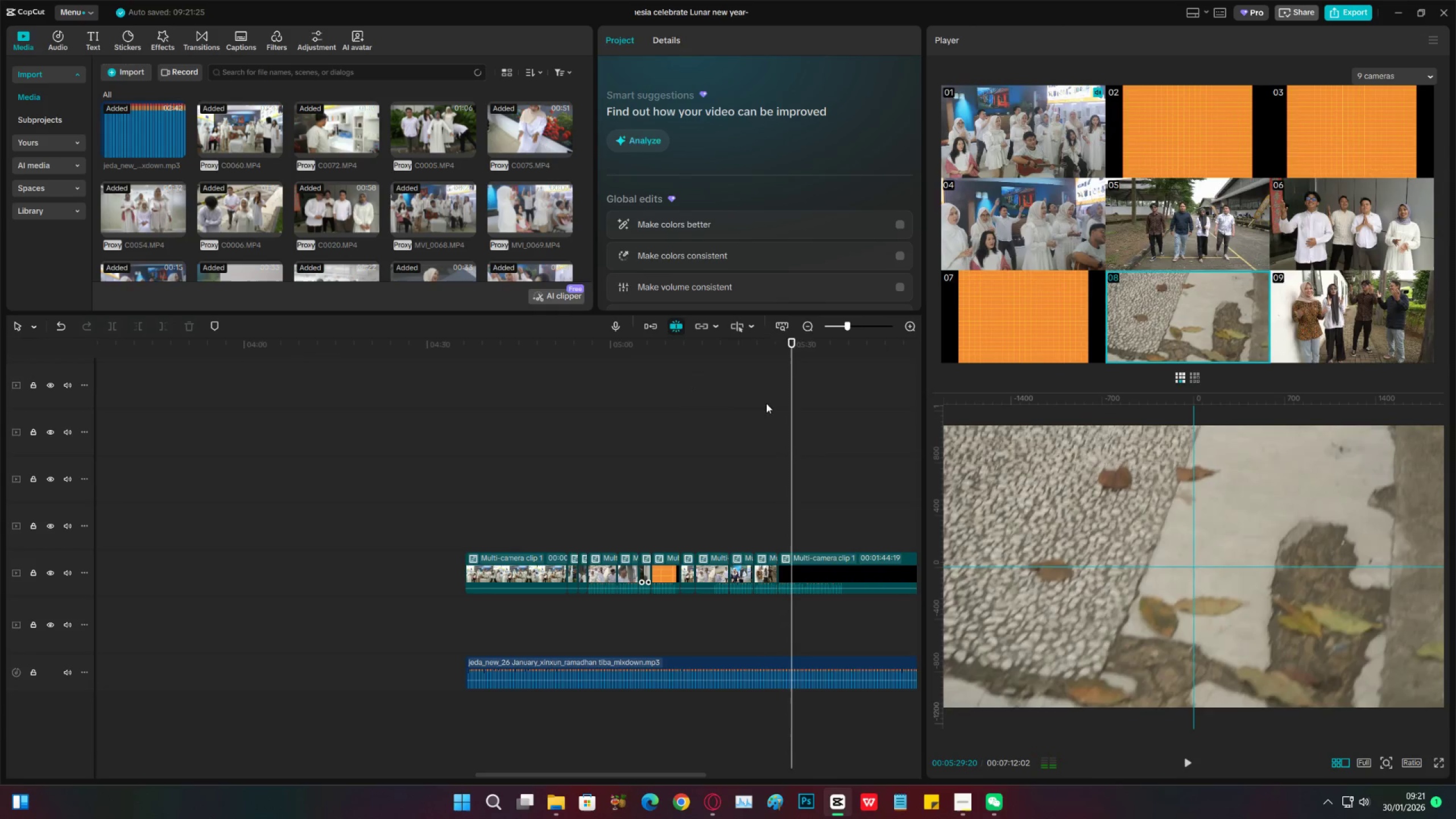 
key(Control+Z)
 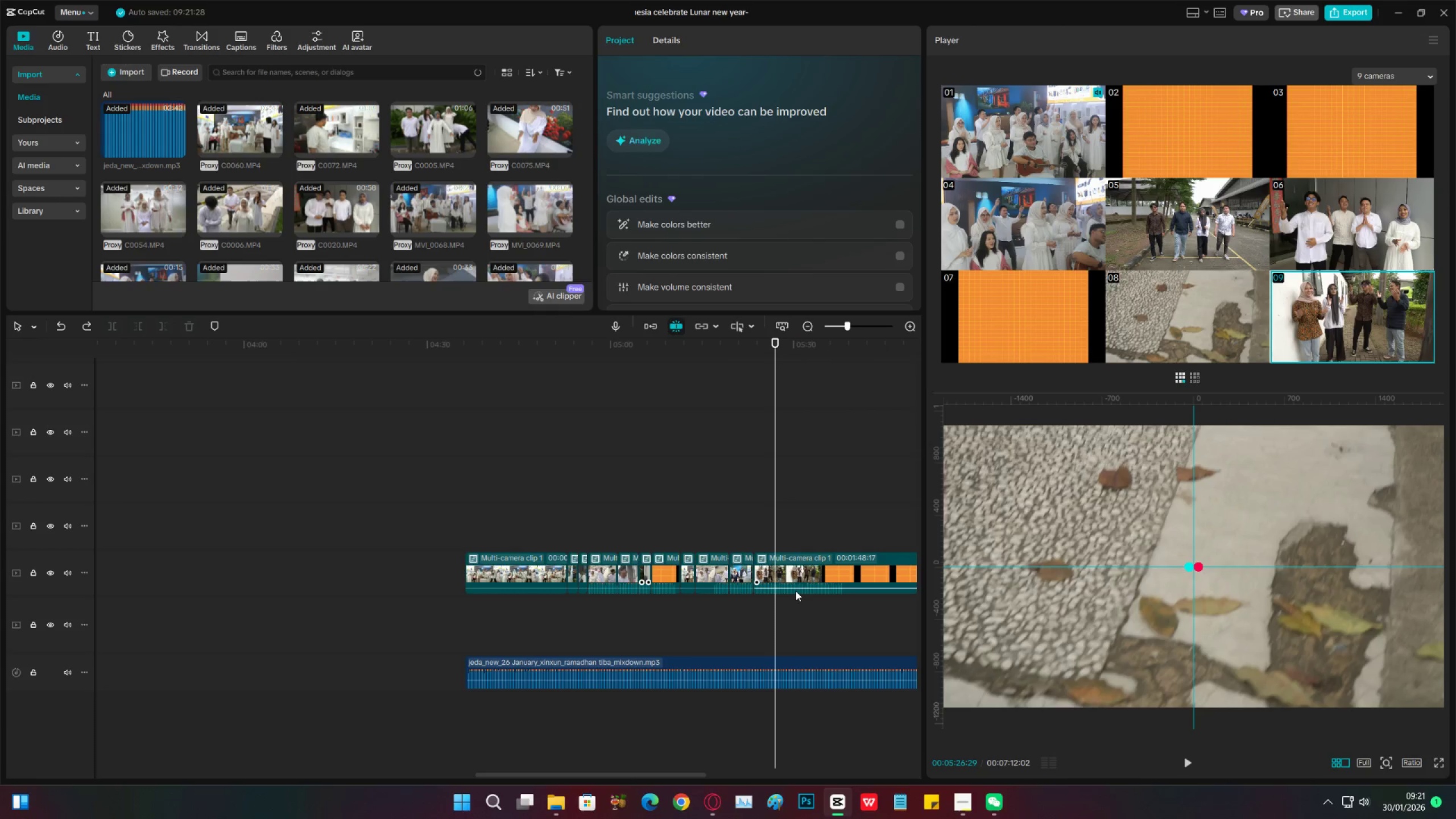 
left_click([801, 564])
 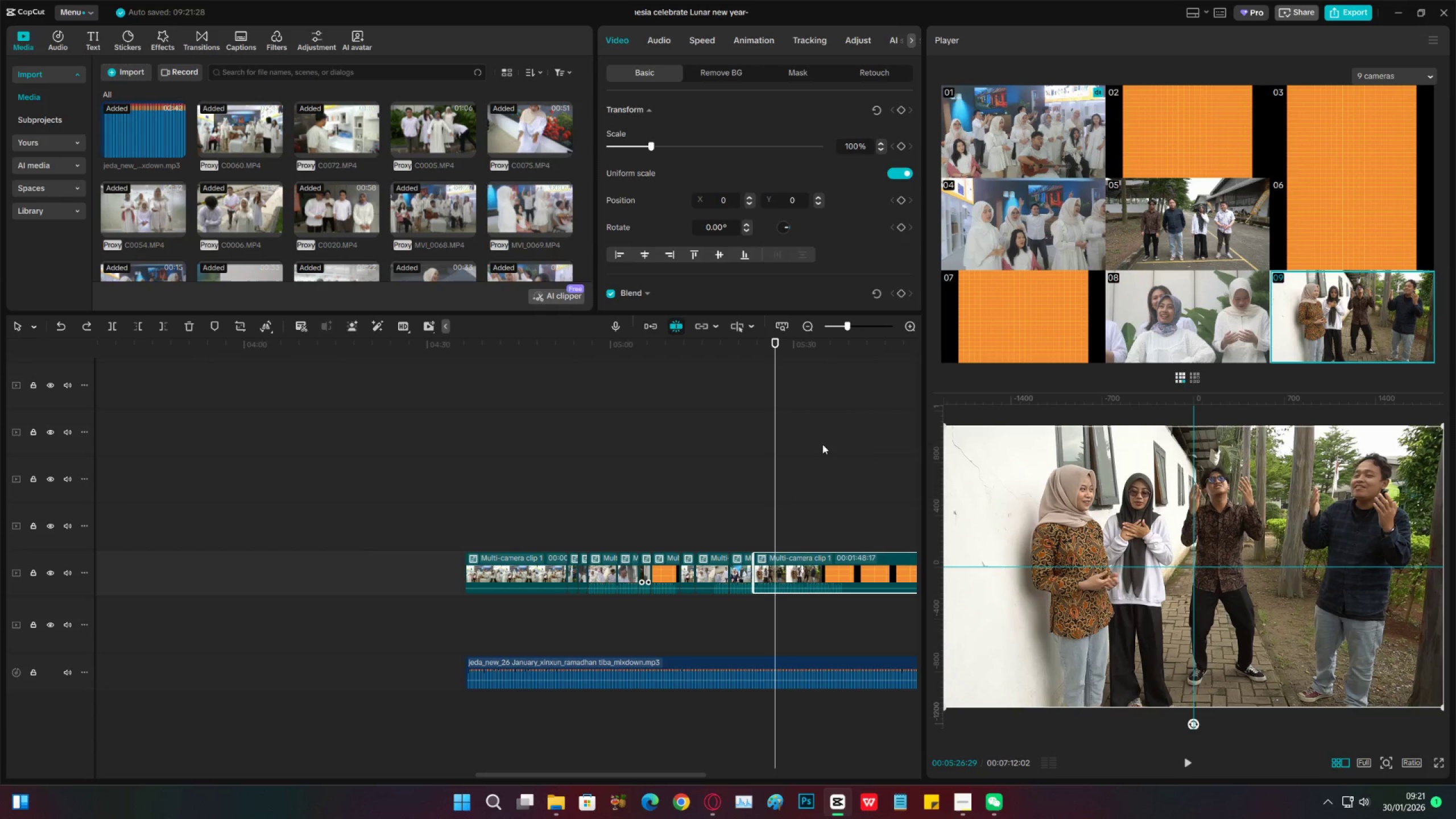 
key(Space)
 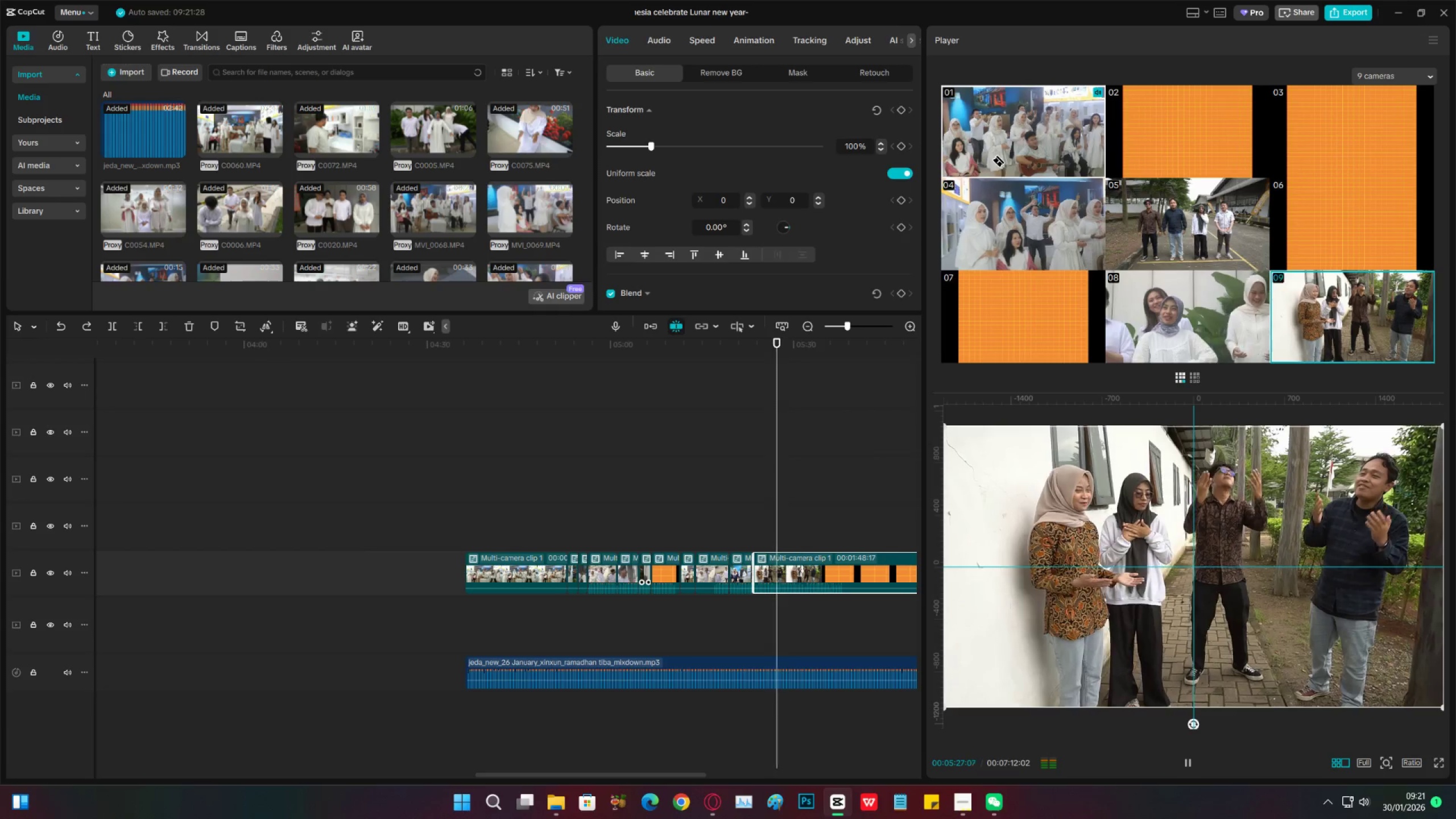 
left_click([999, 162])
 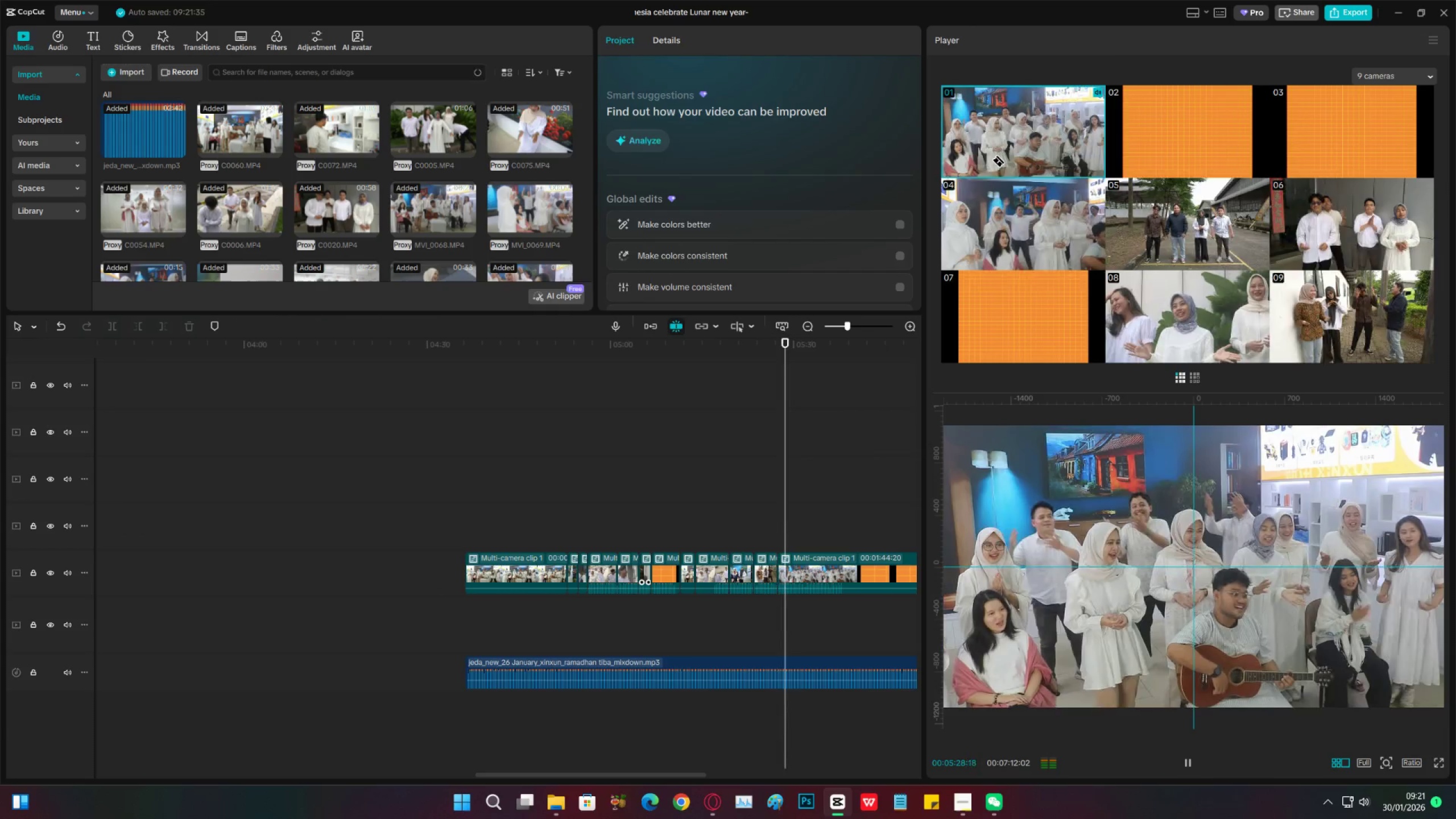 
key(Space)
 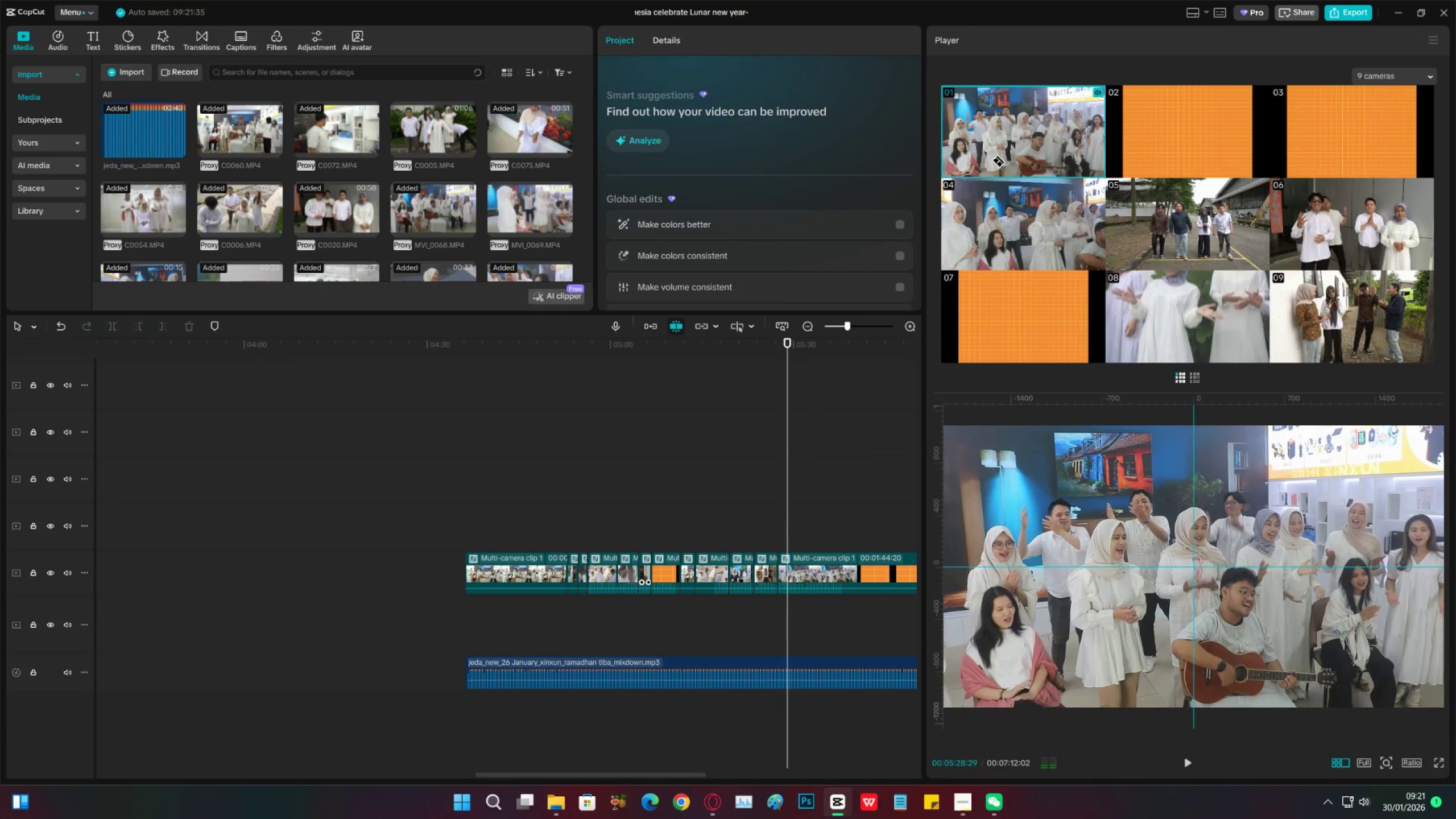 
key(Space)
 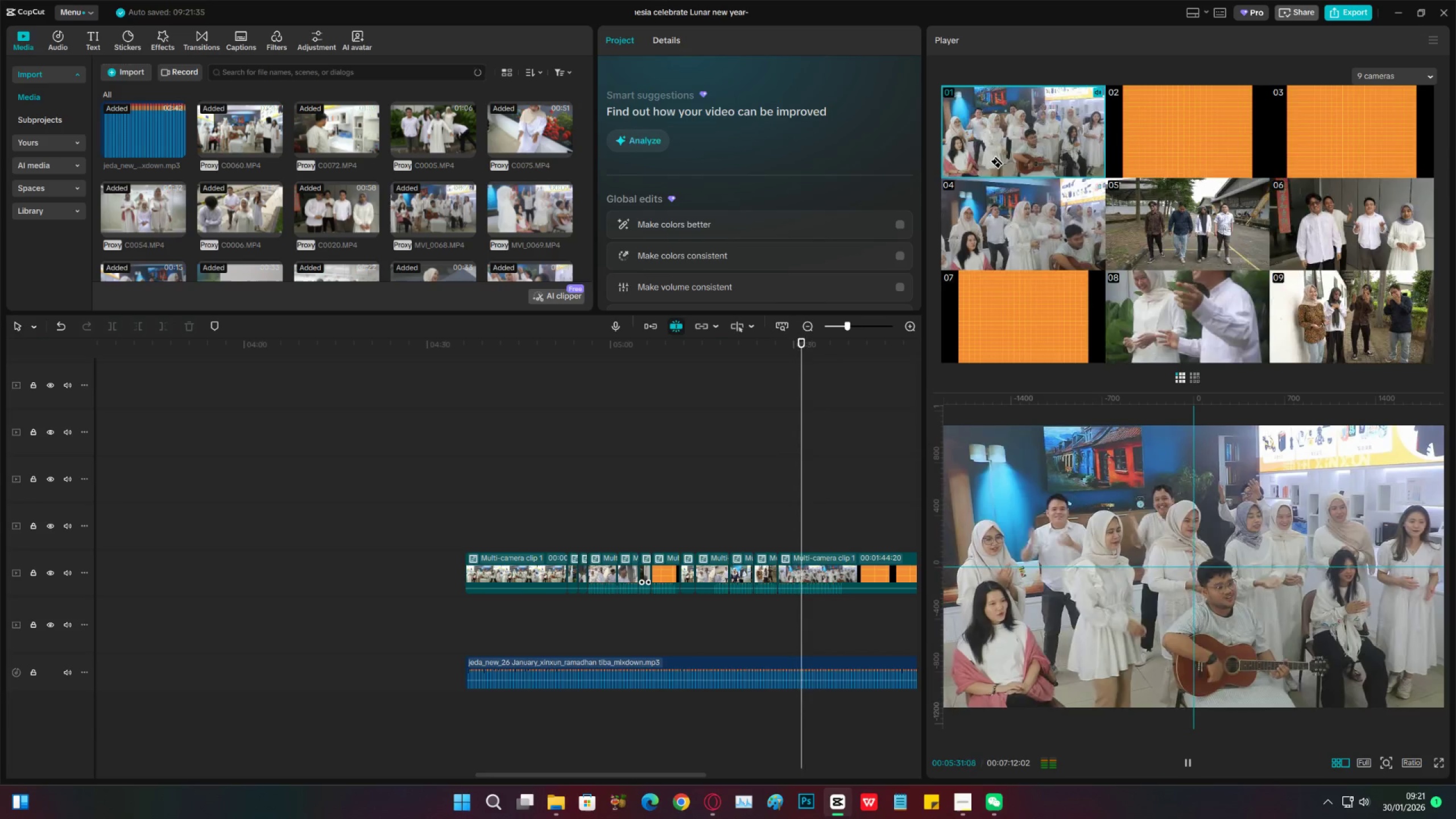 
key(Space)
 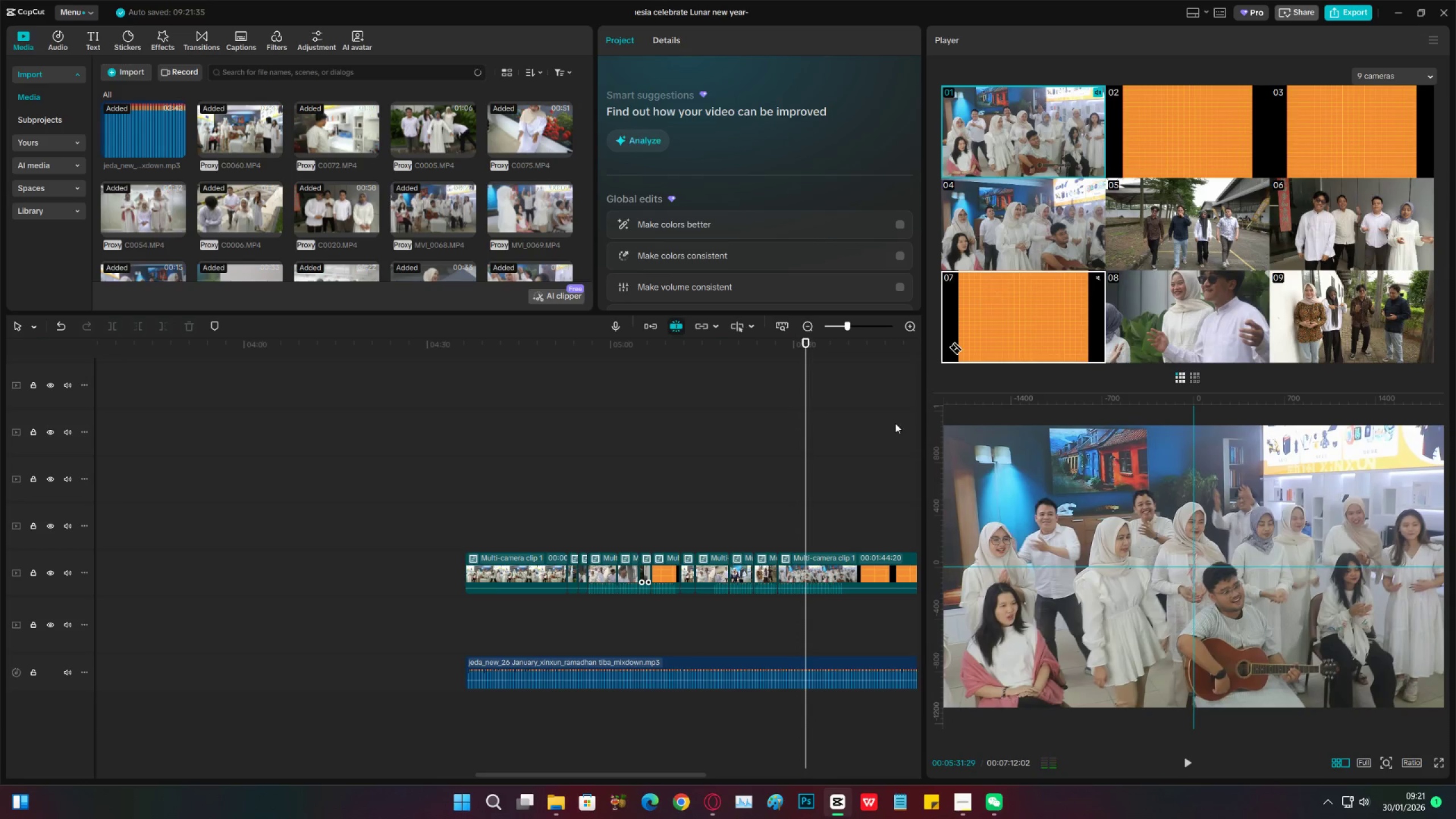 
key(Control+Z)
 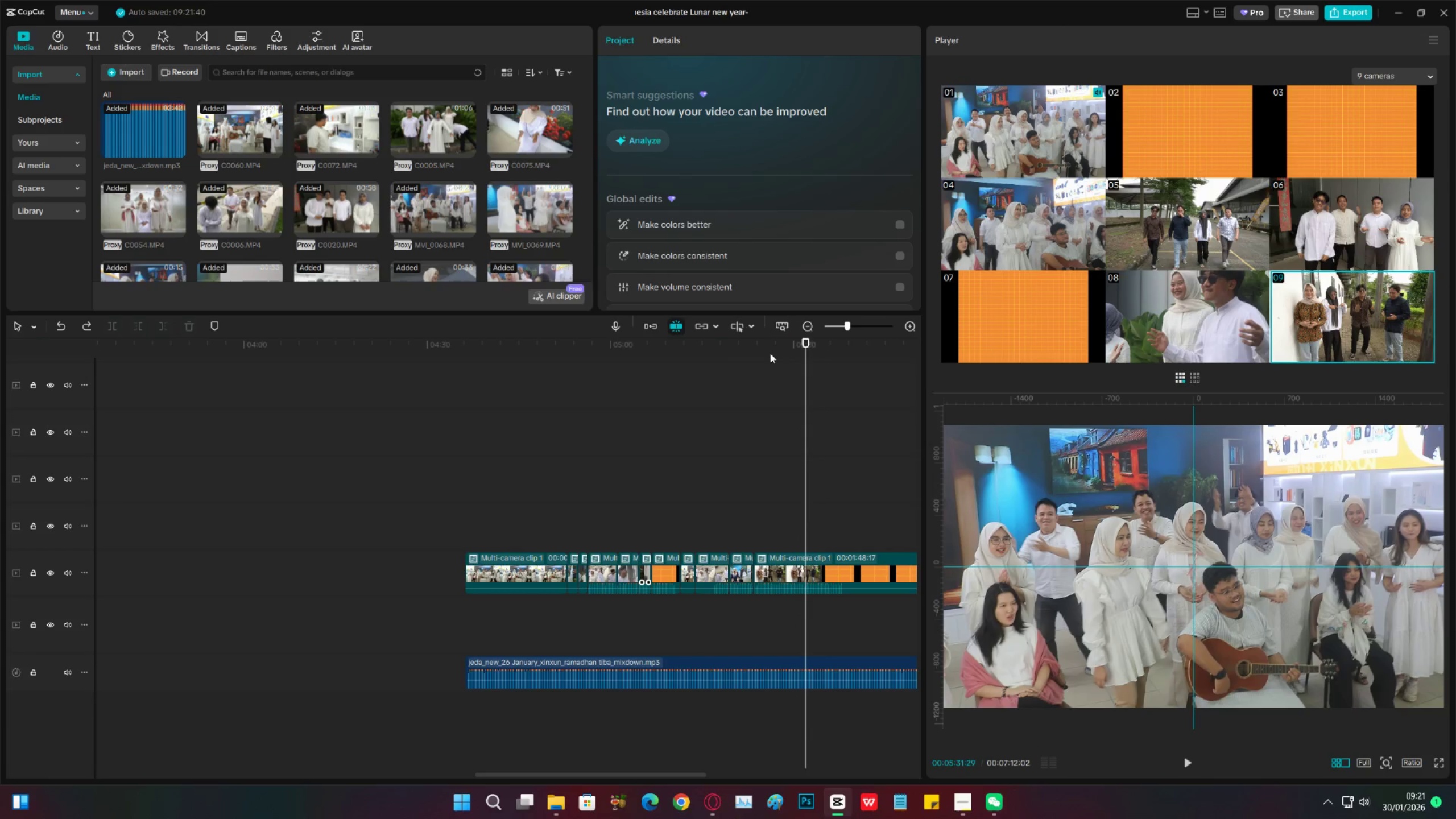 
left_click([770, 353])
 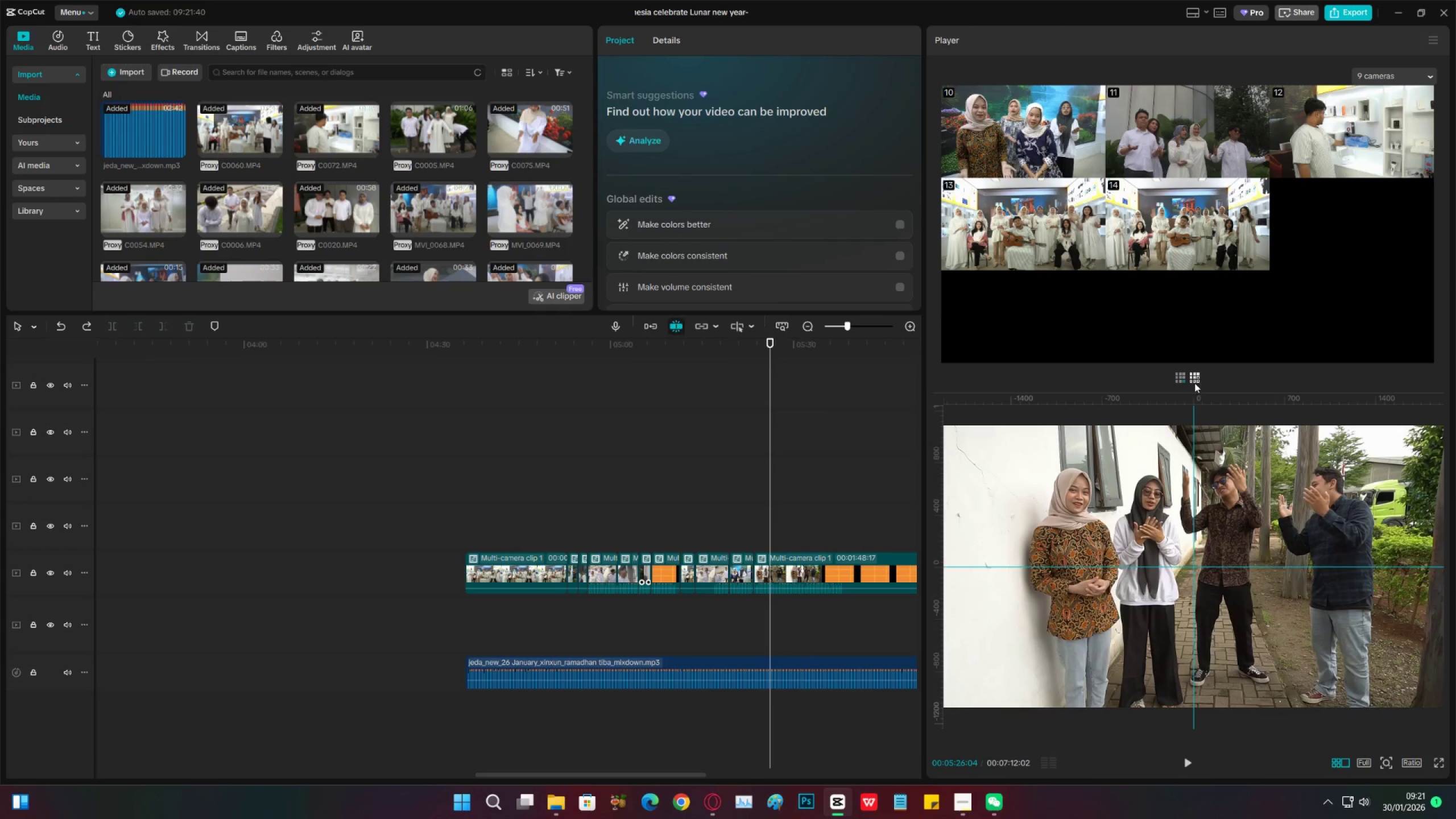 
wait(5.81)
 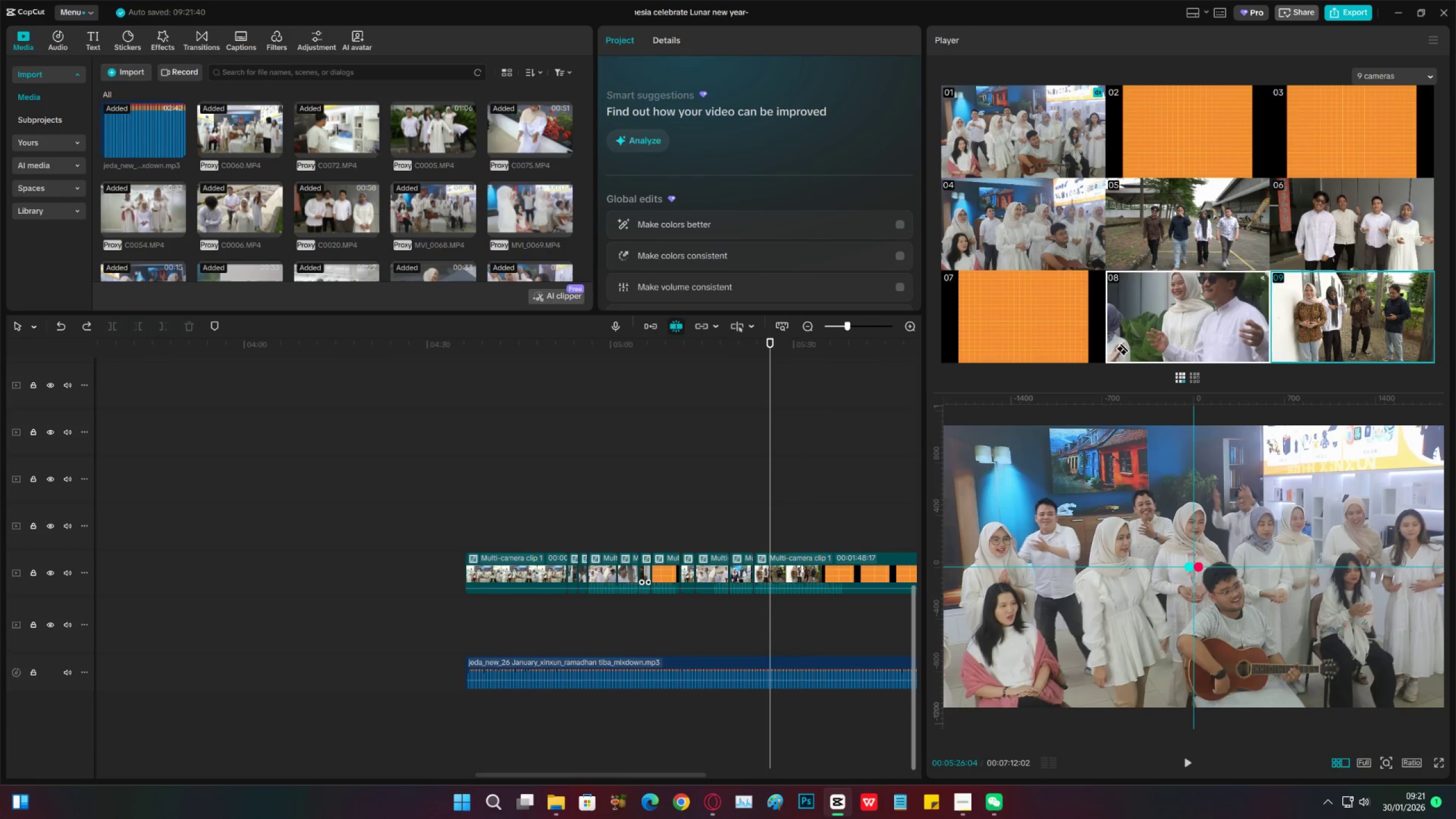 
left_click([741, 351])
 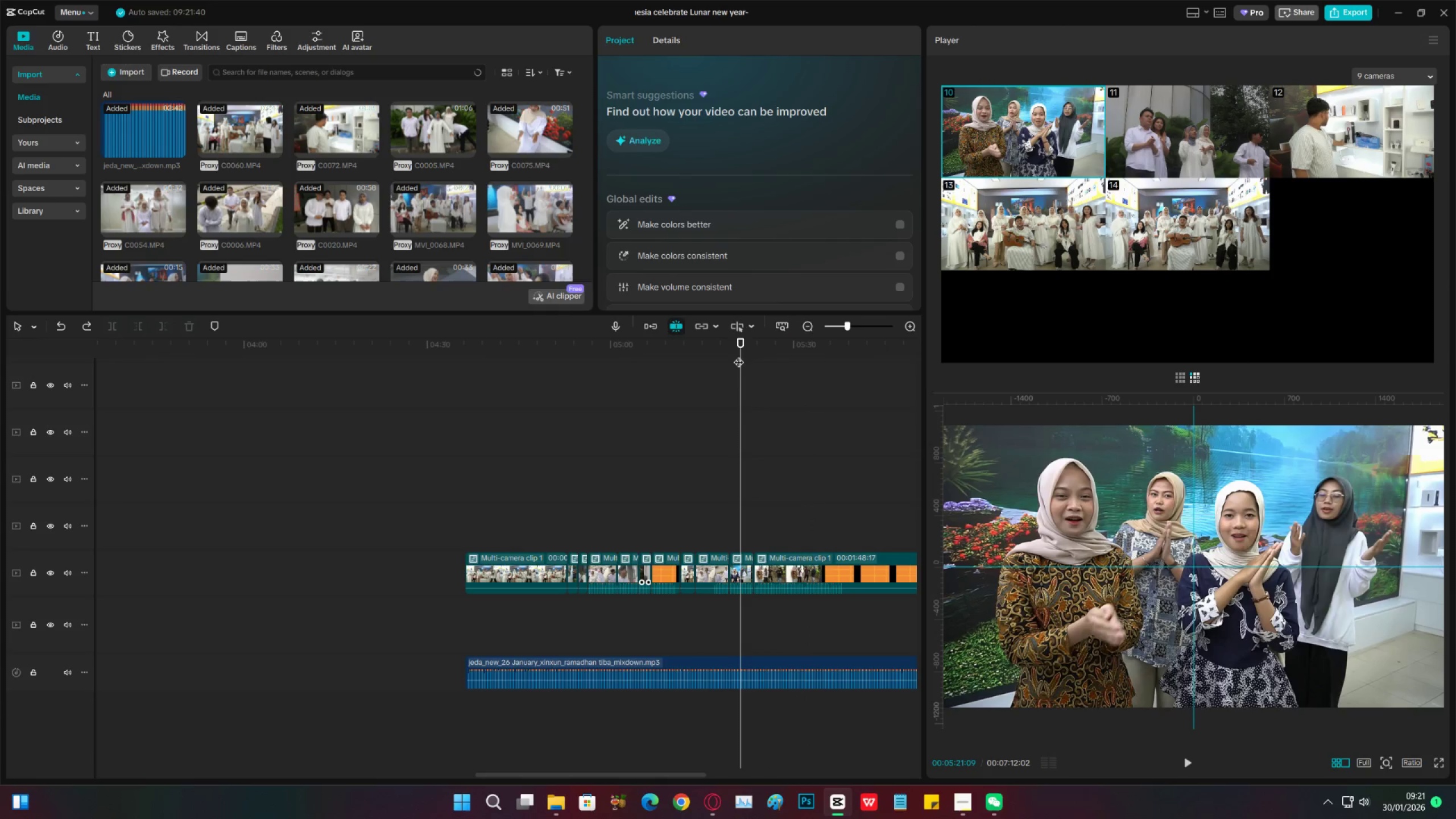 
key(Space)
 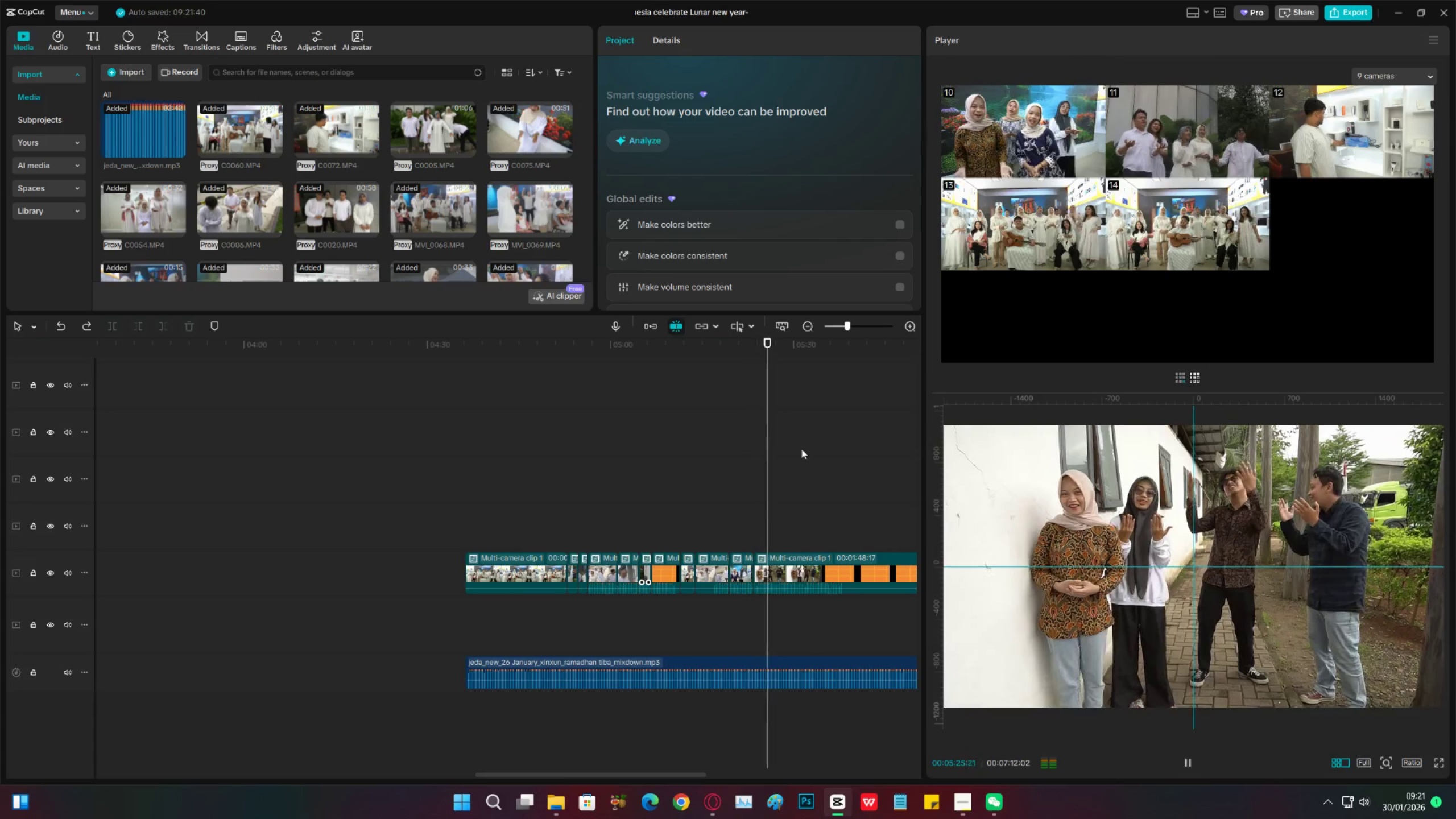 
wait(5.93)
 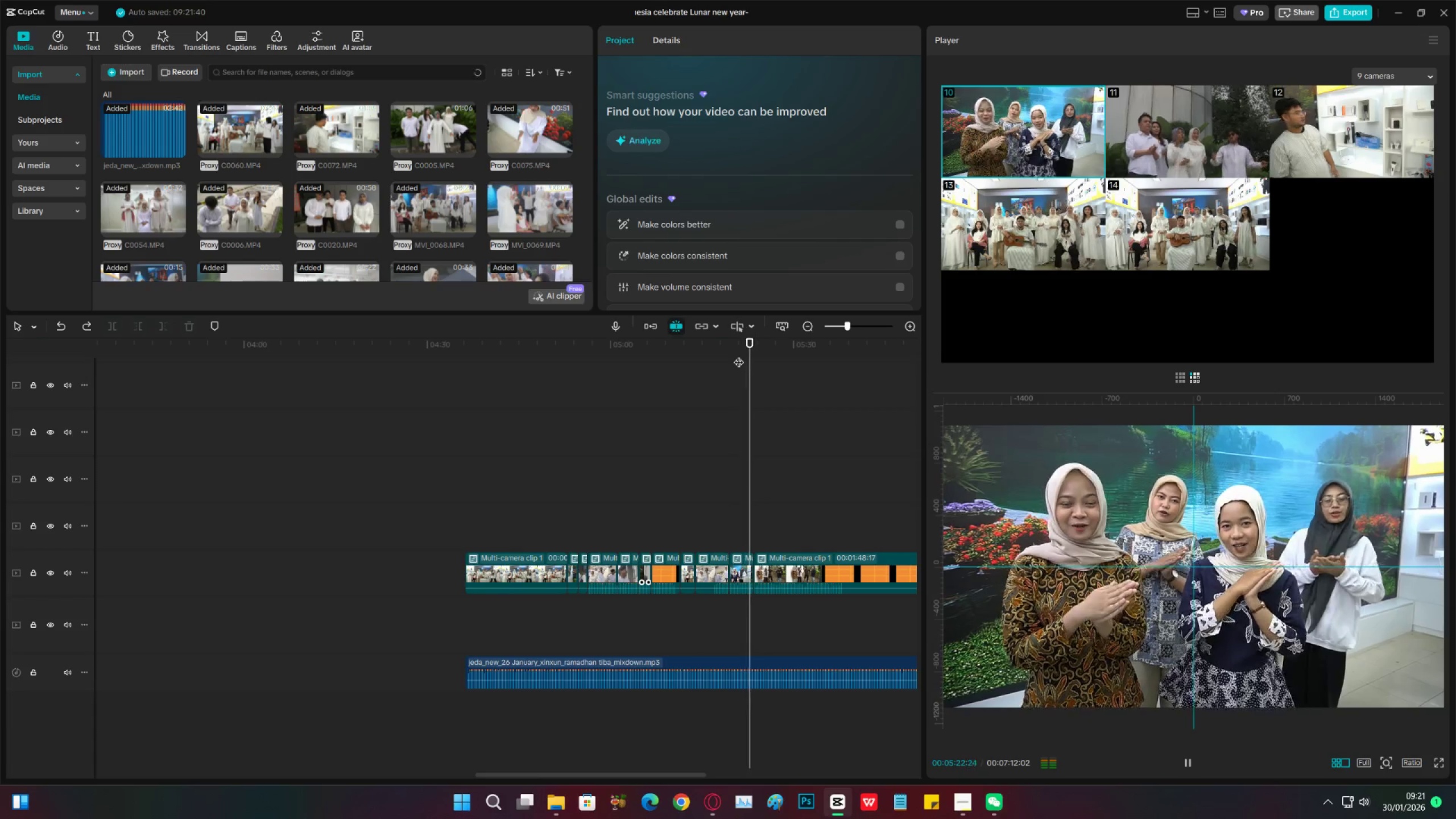 
key(Space)
 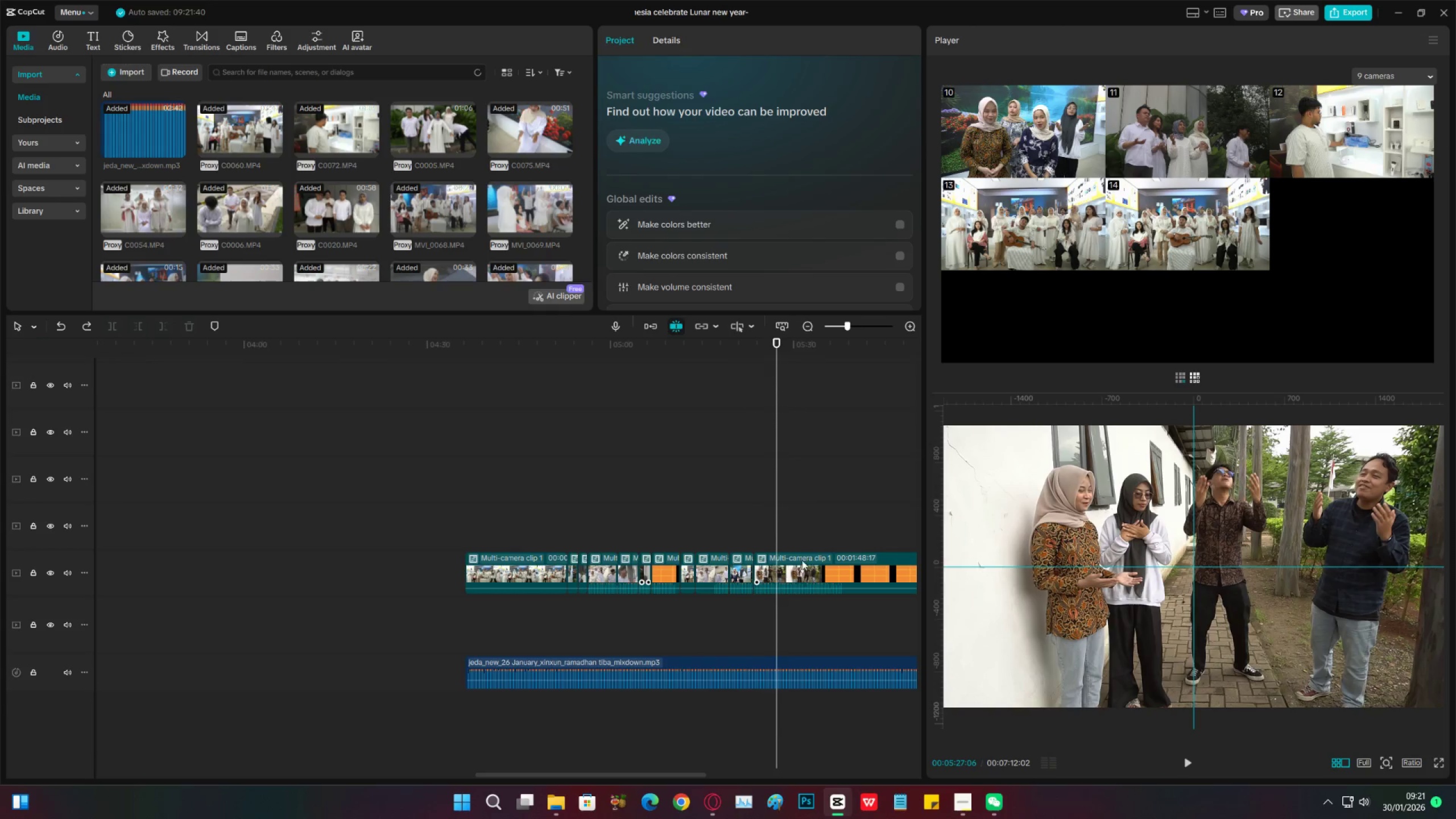 
left_click([773, 462])
 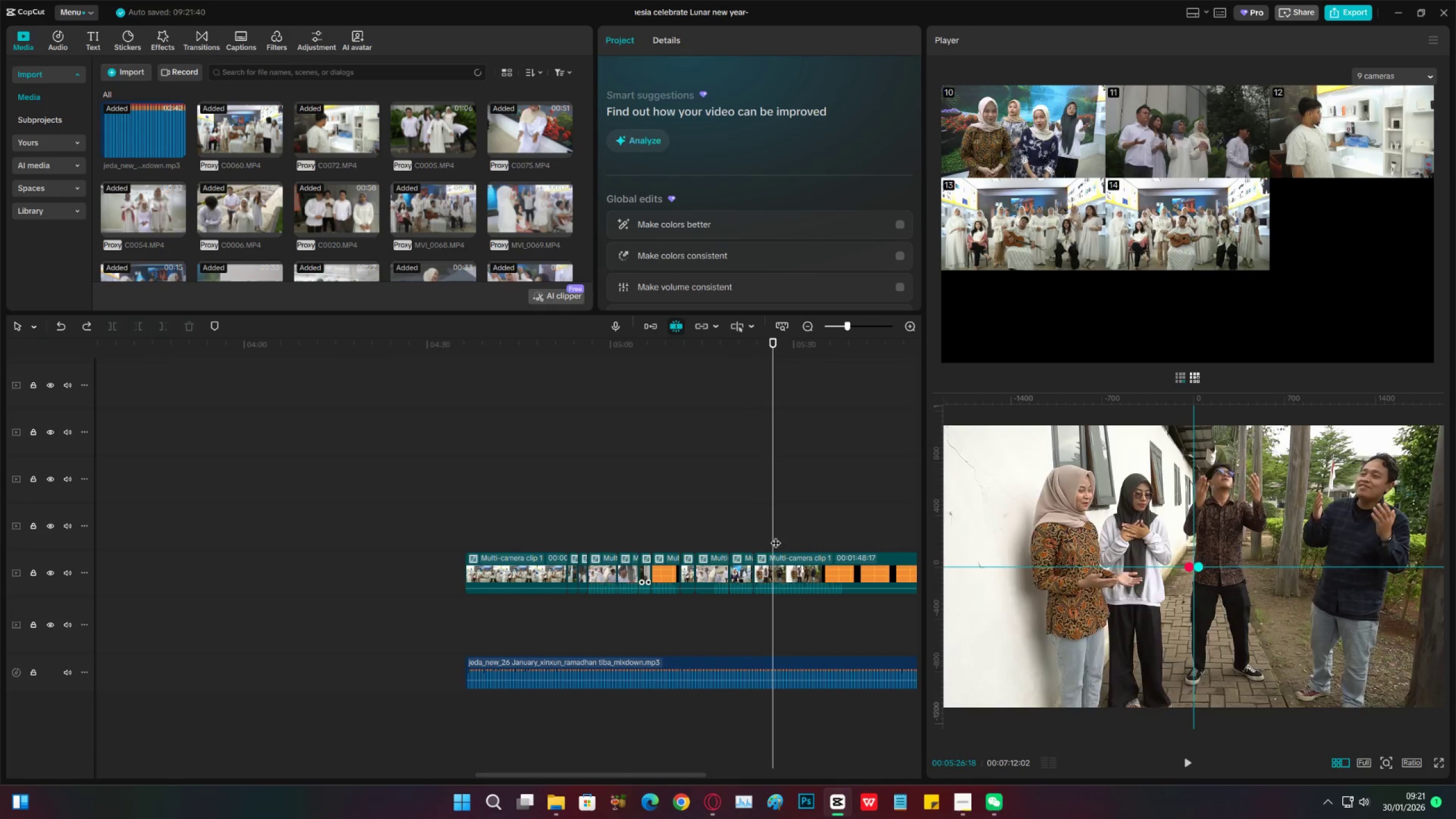 
key(Space)
 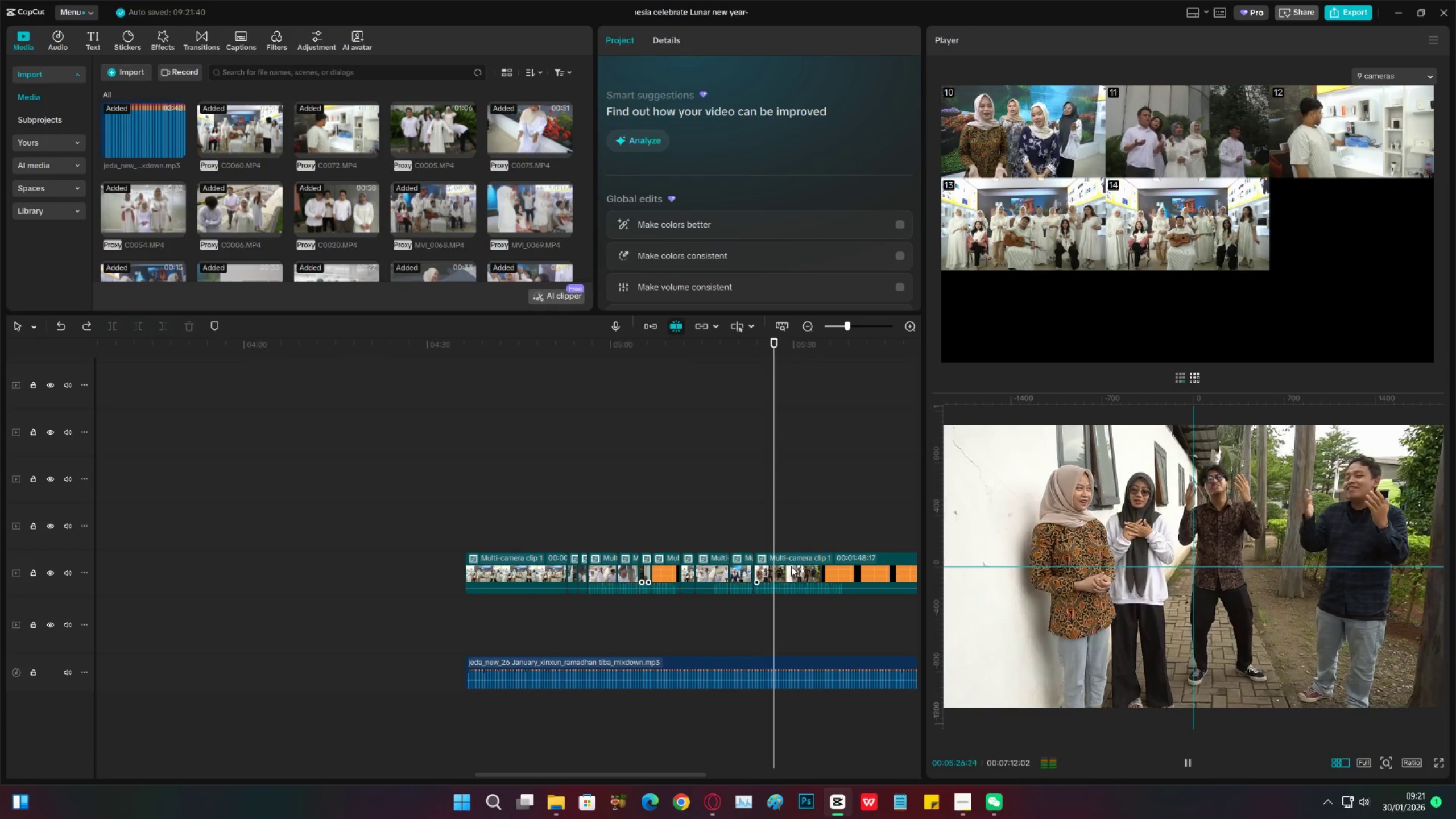 
left_click([791, 566])
 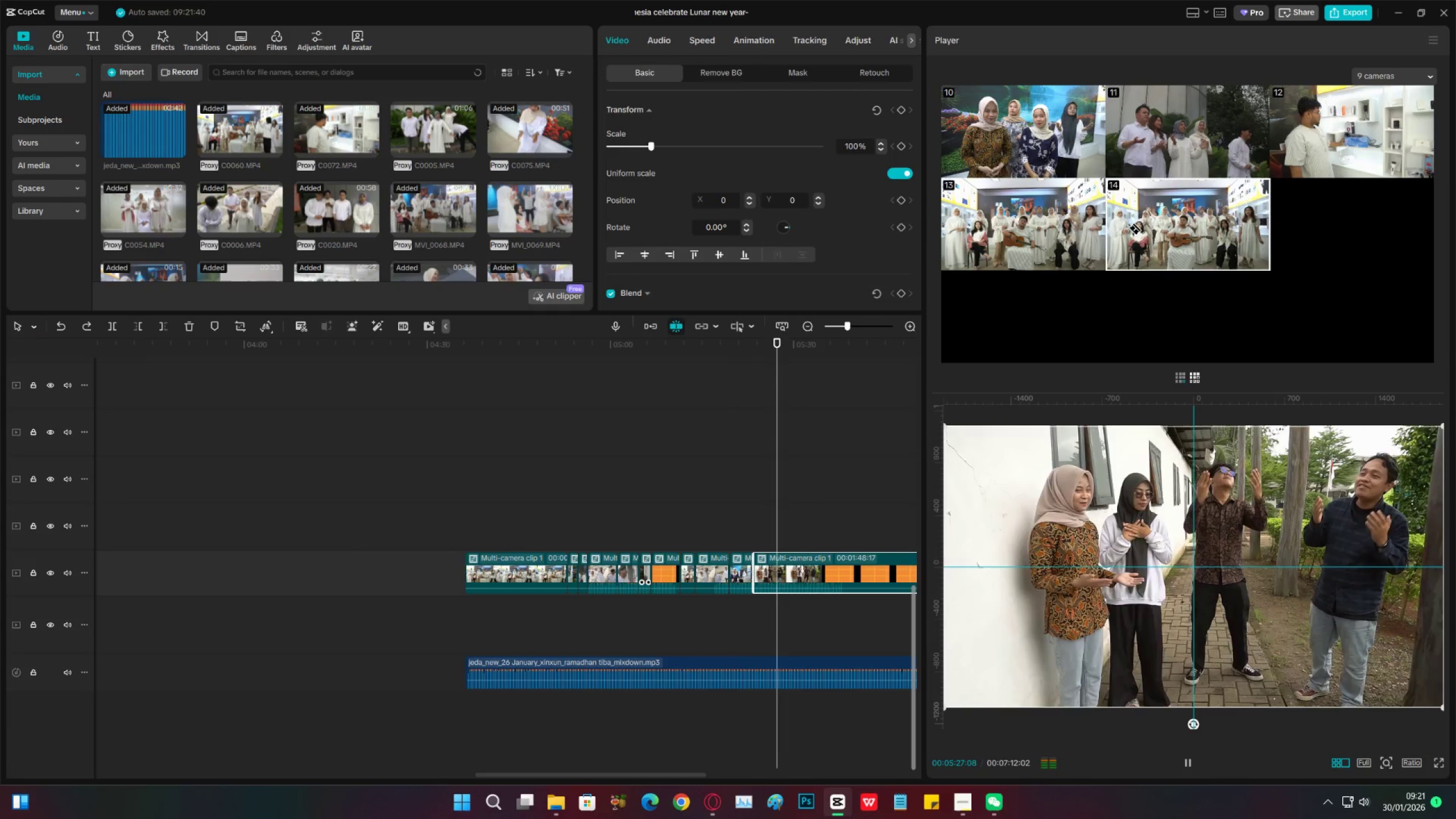 
key(Space)
 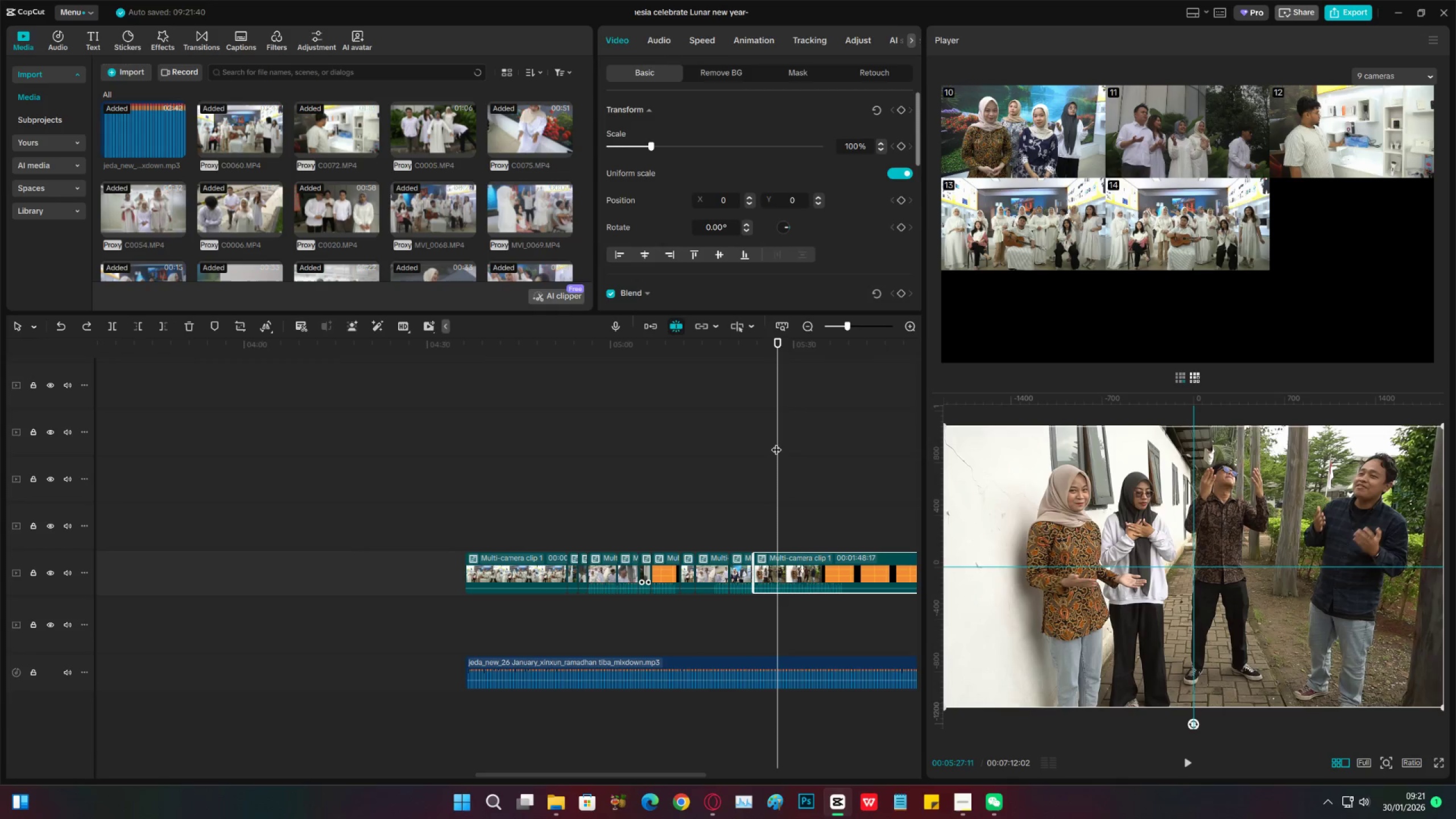 
left_click([764, 442])
 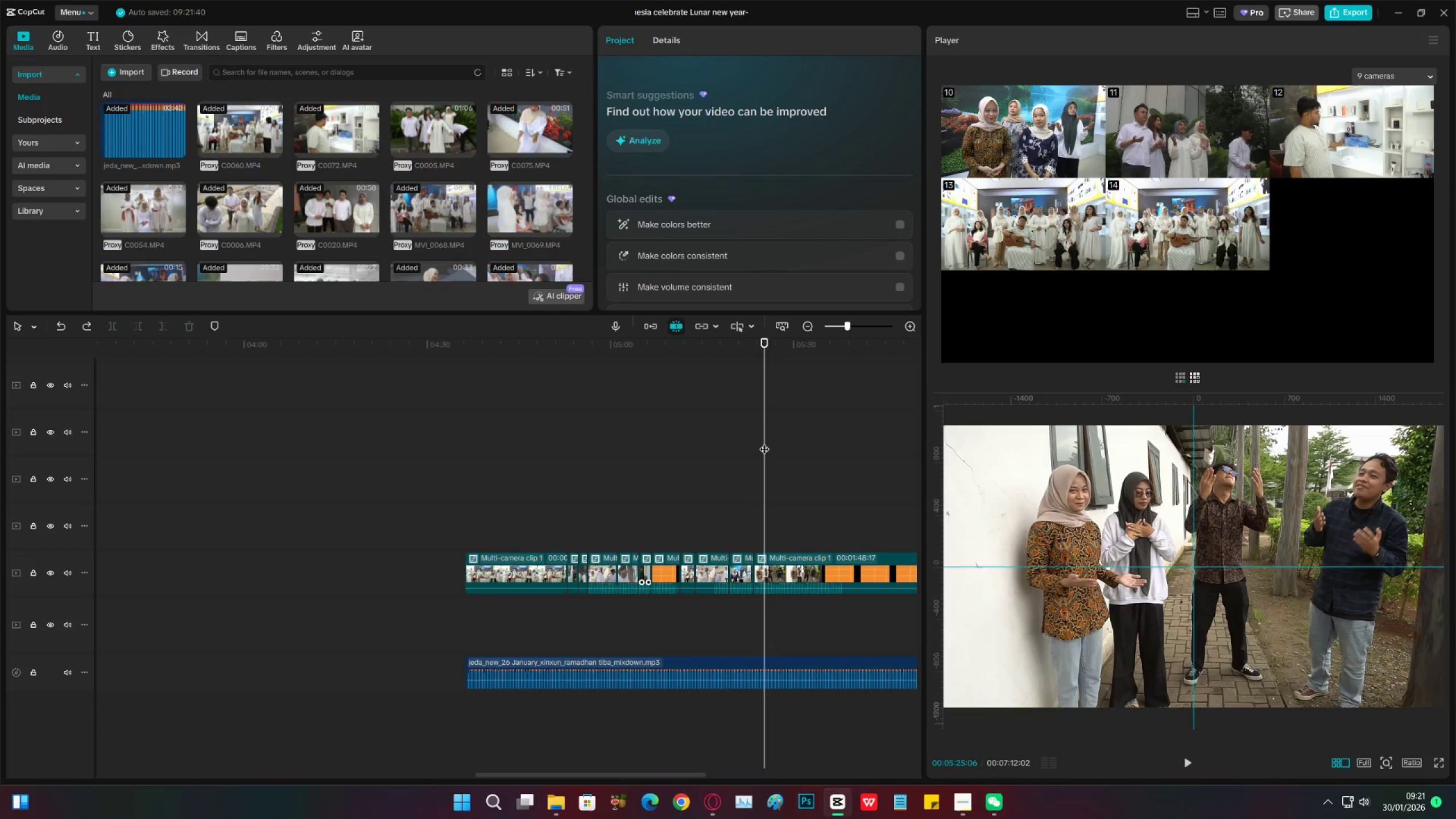 
key(Space)
 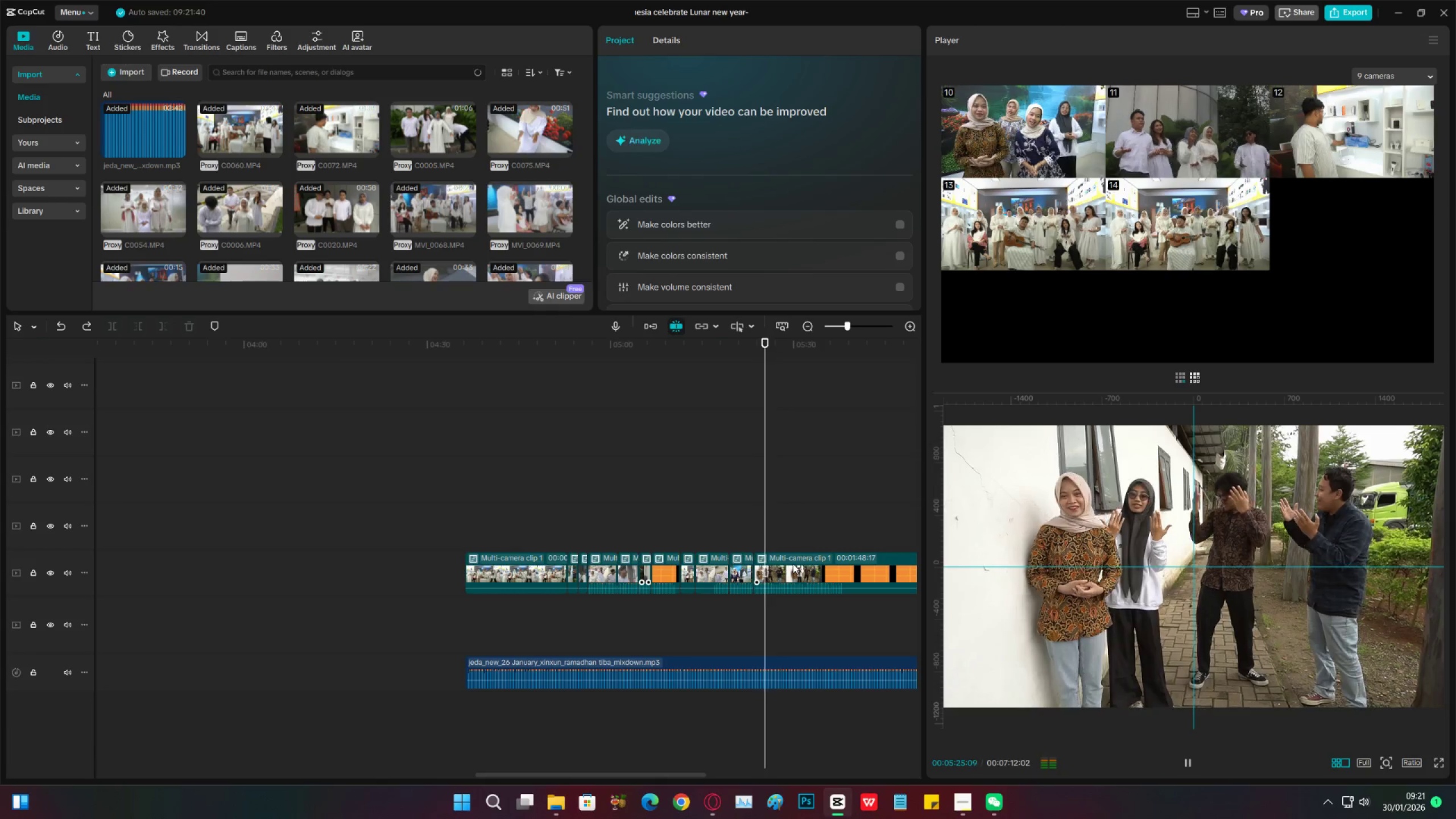 
left_click([793, 564])
 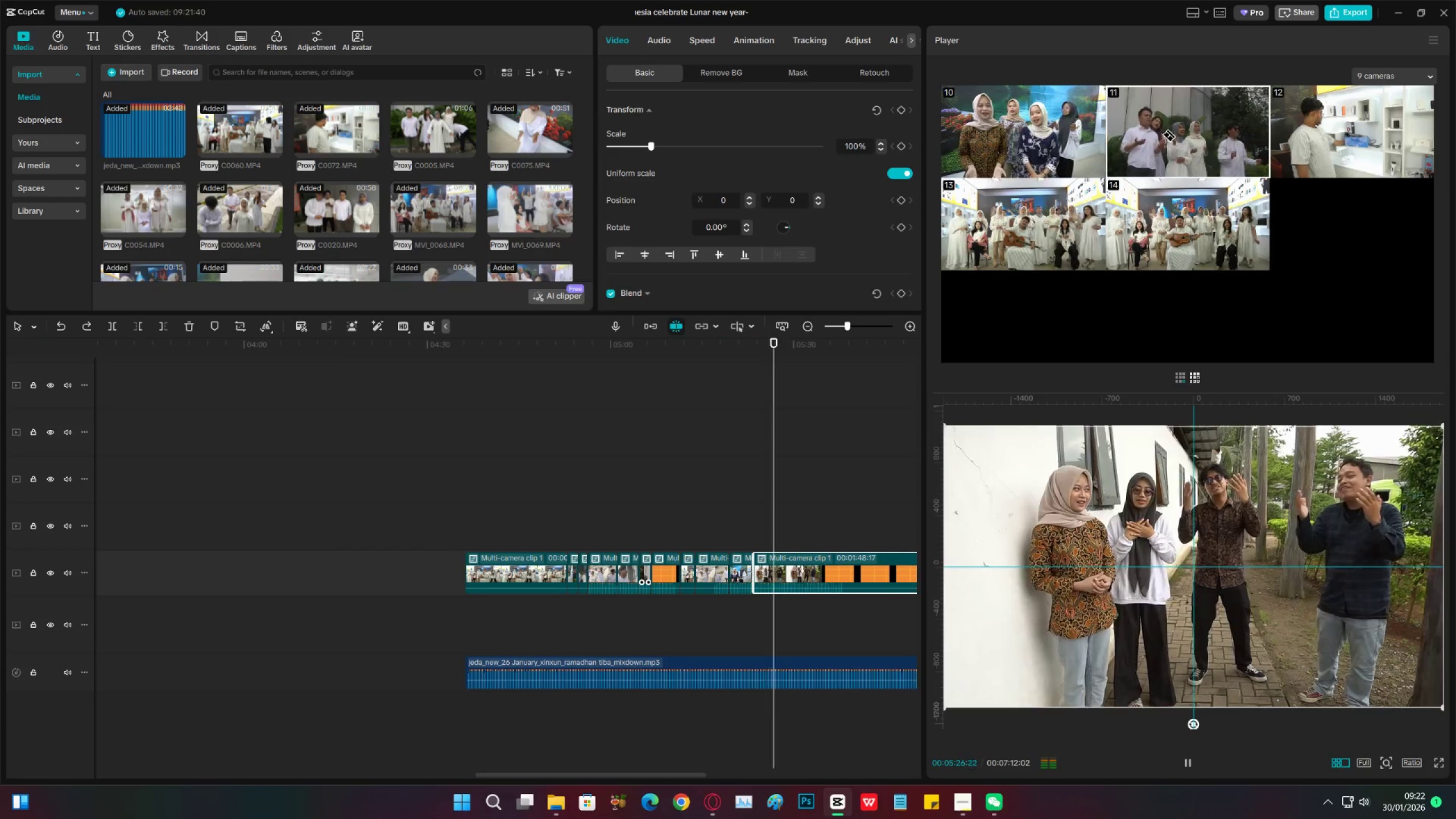 
left_click([1170, 136])
 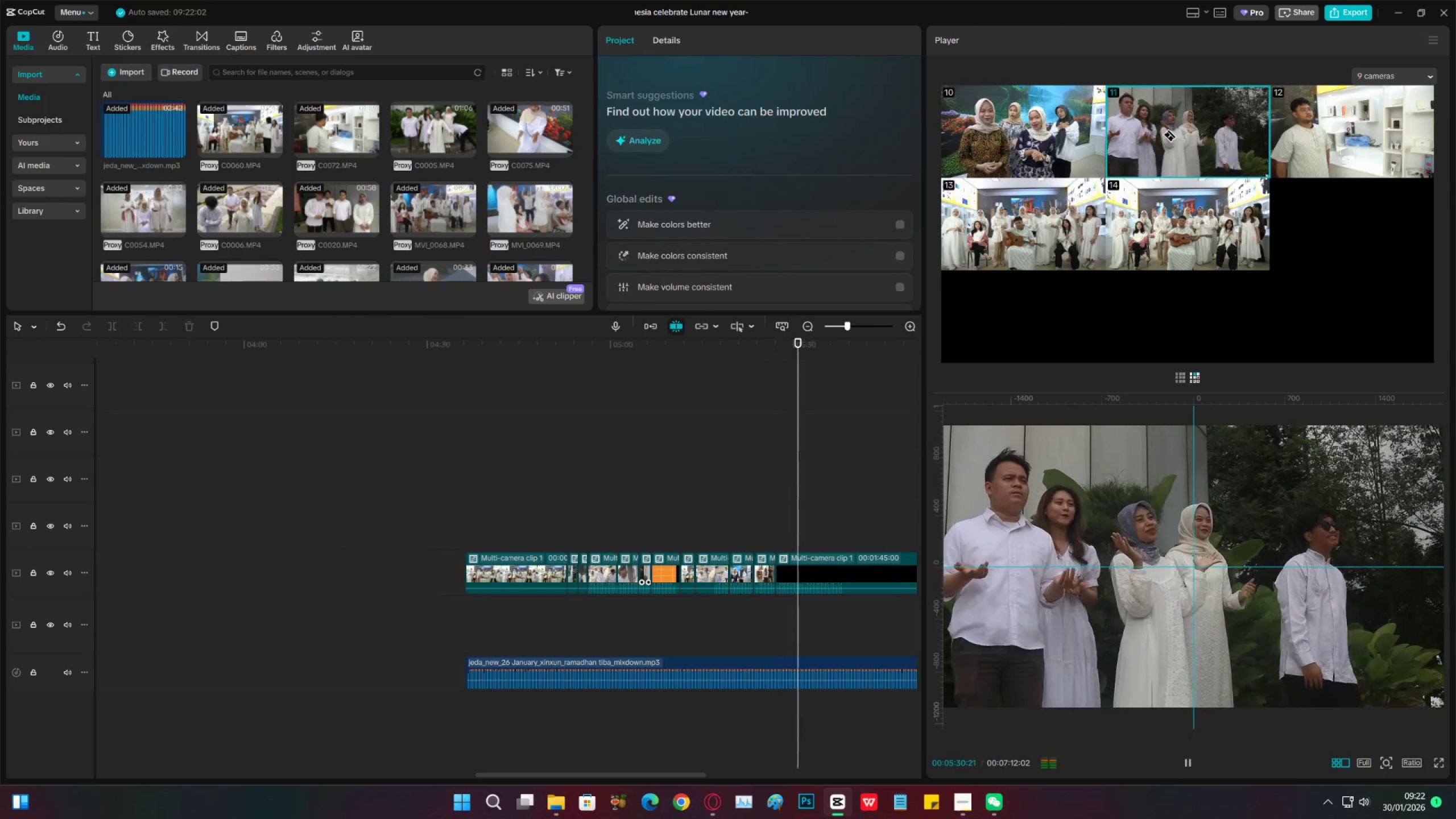 
key(Space)
 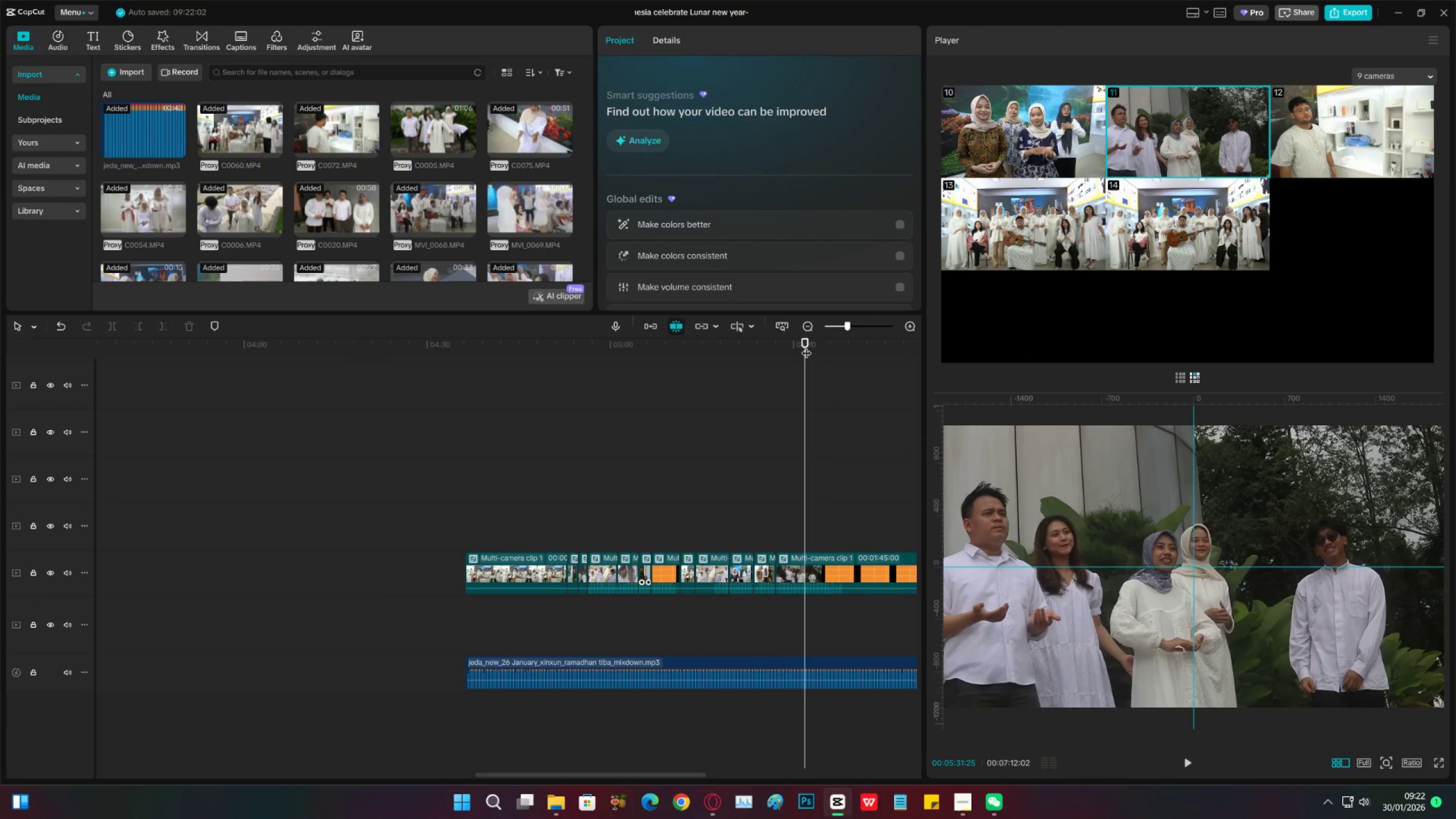 
left_click_drag(start_coordinate=[803, 345], to_coordinate=[798, 345])
 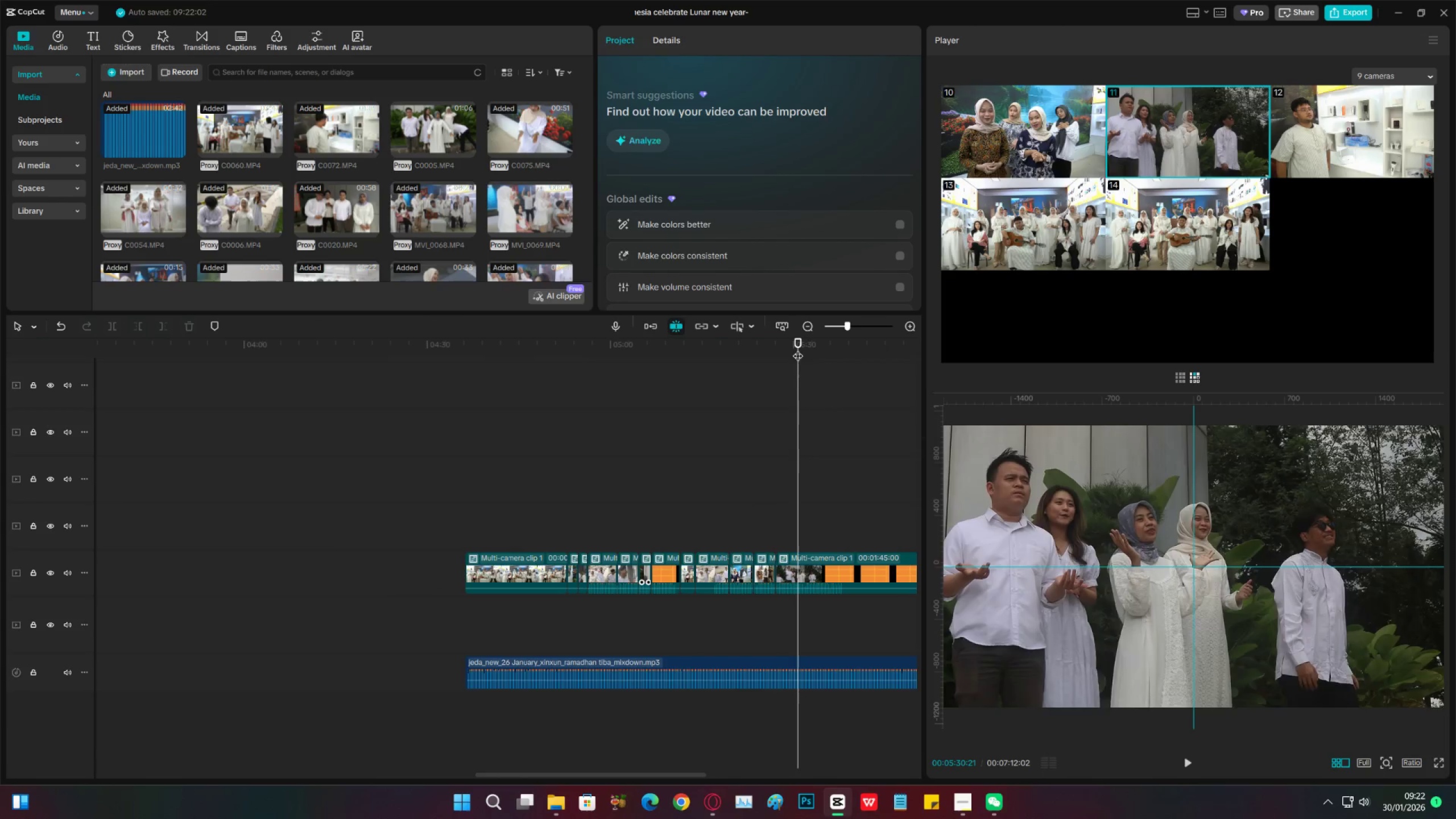 
key(Space)
 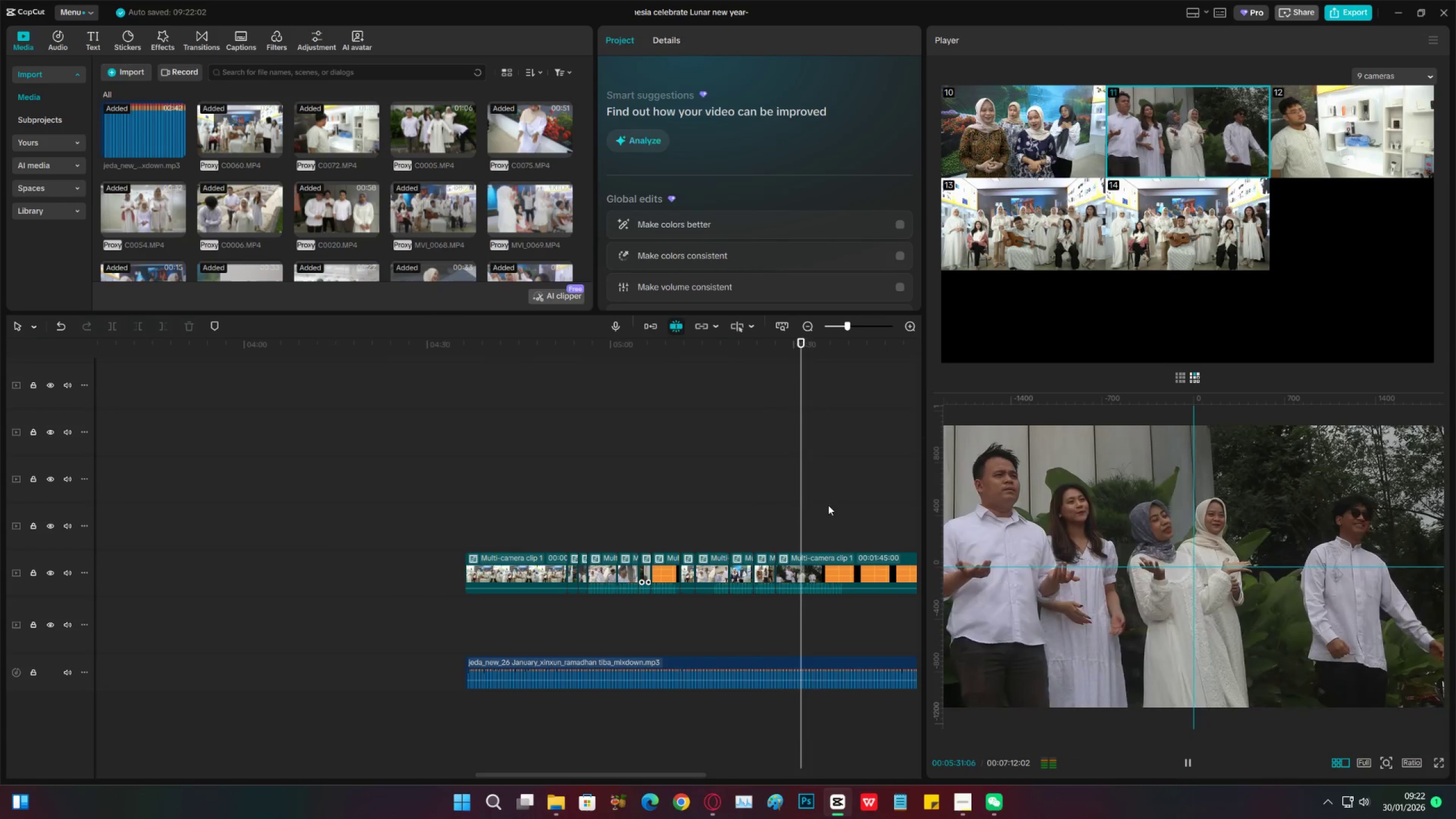 
key(Space)
 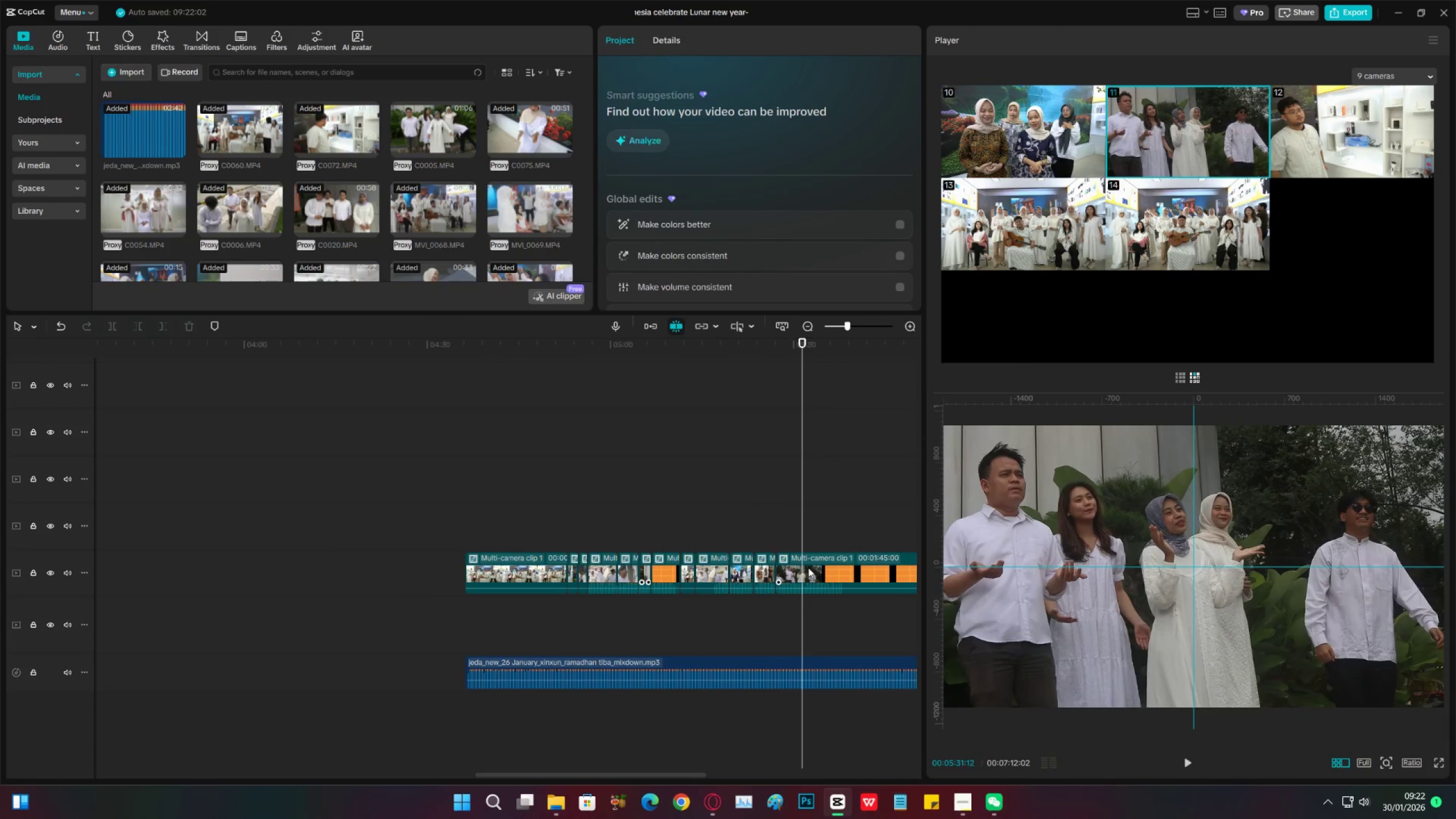 
left_click([808, 568])
 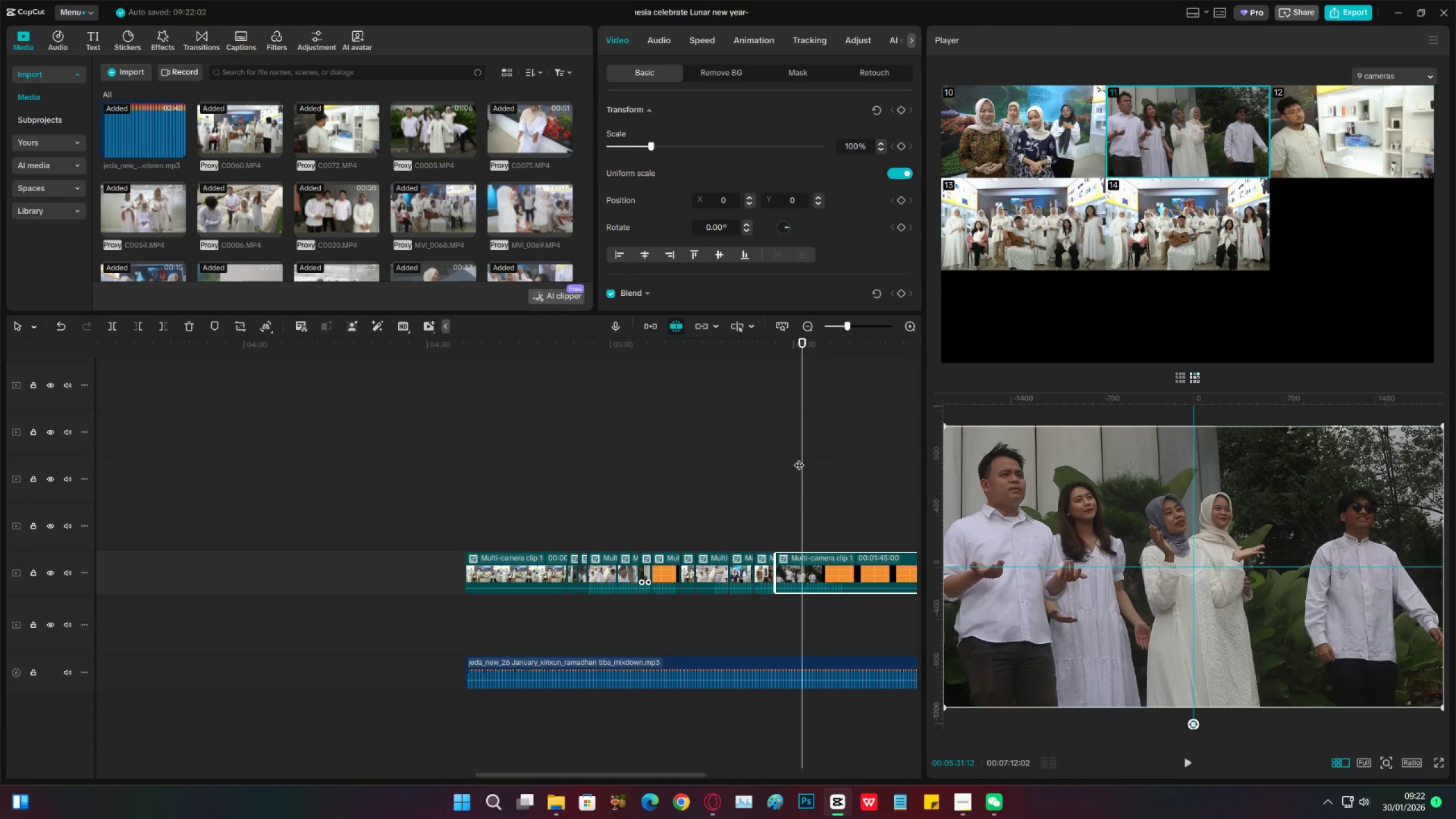 
left_click([796, 456])
 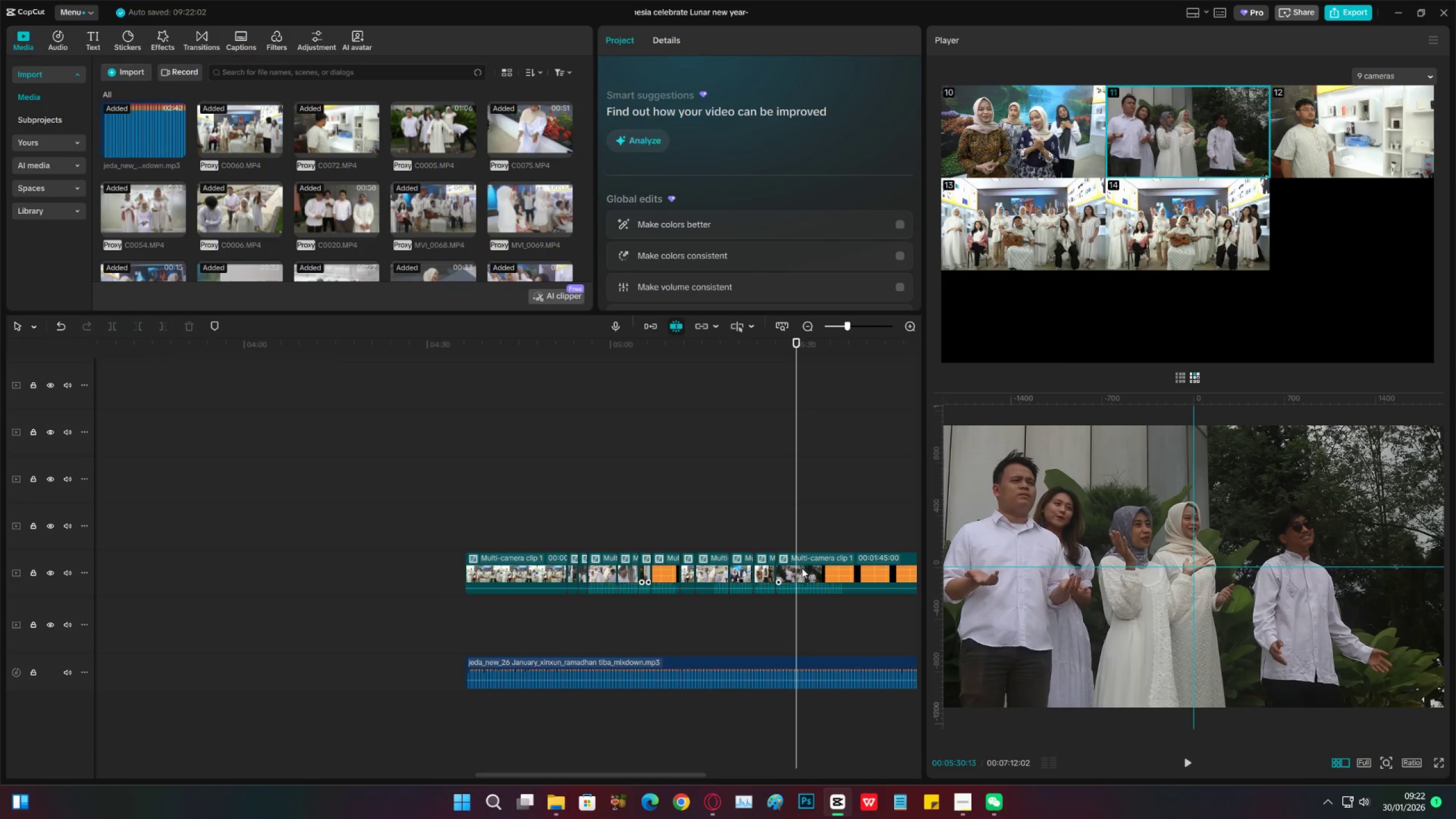 
left_click([803, 570])
 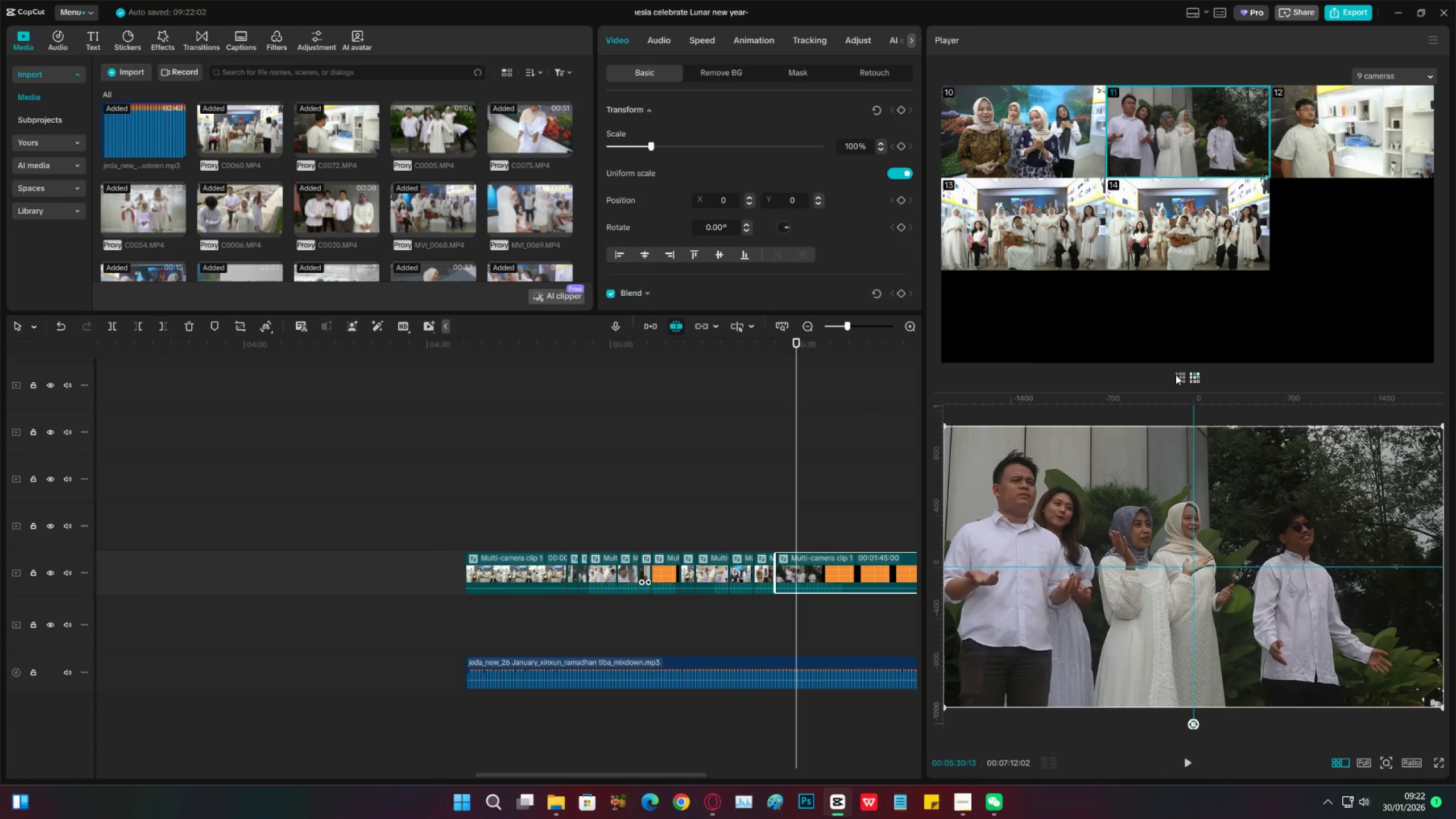 
left_click([1182, 377])
 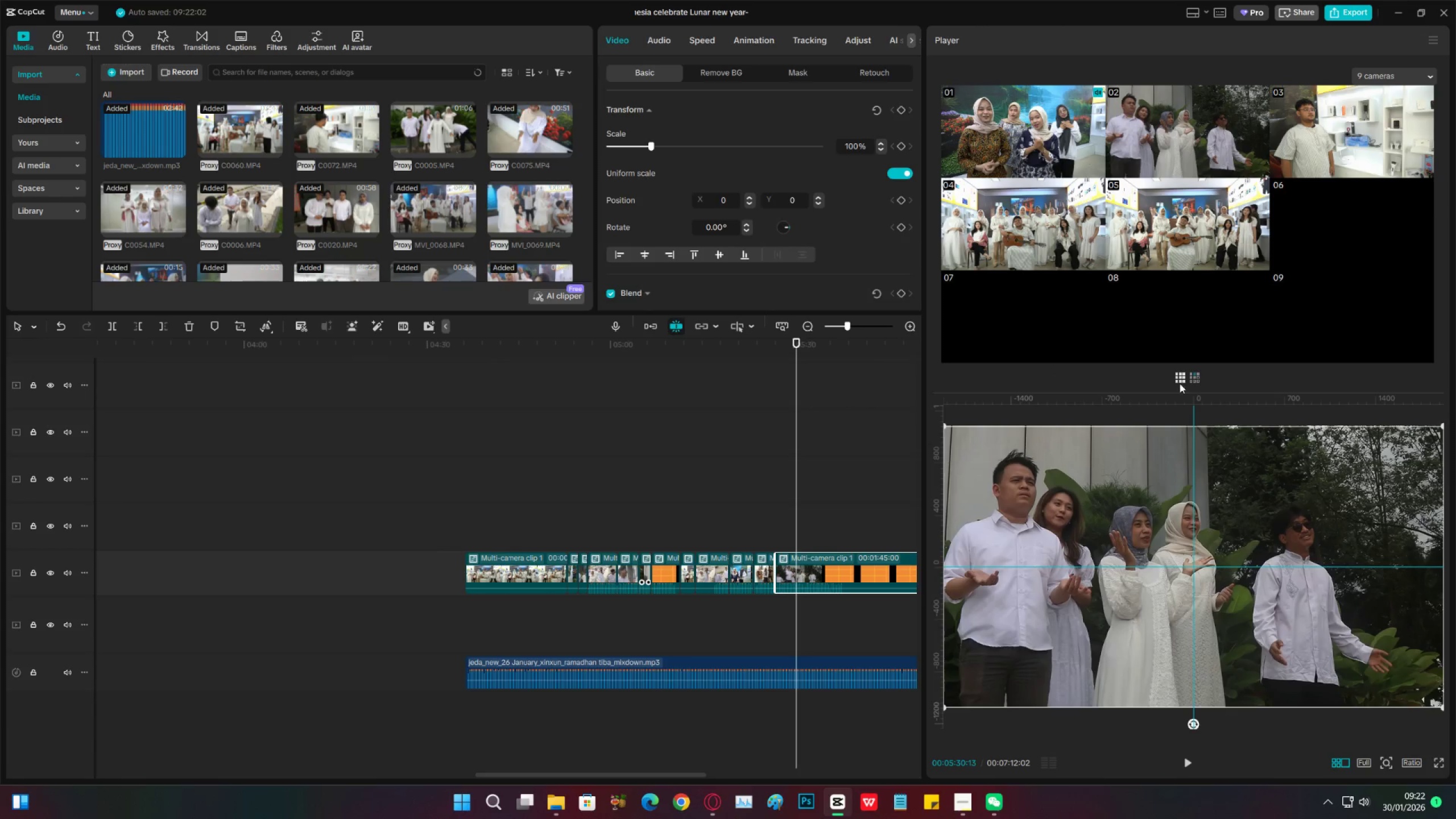 
left_click([1178, 378])
 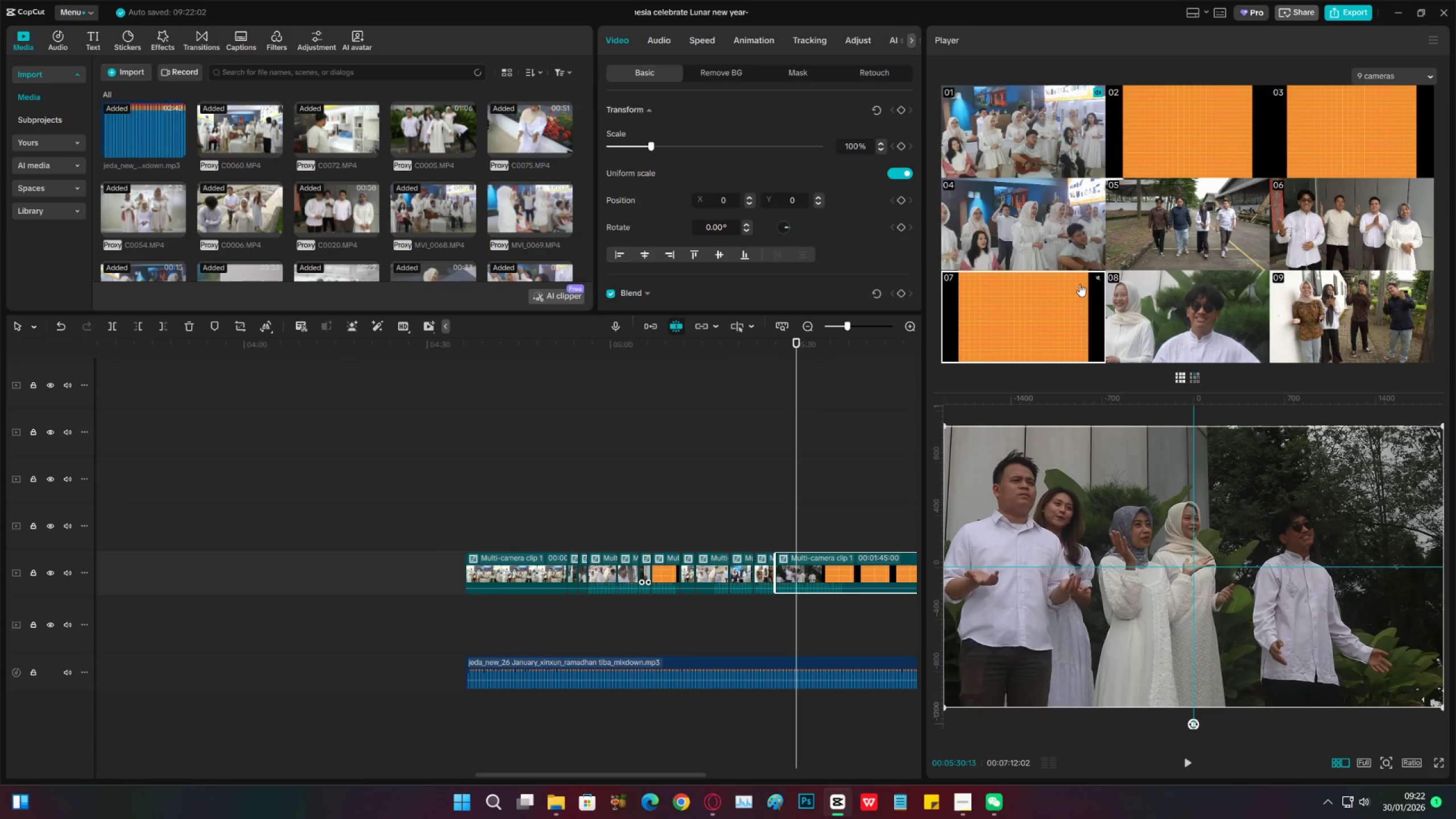 
key(Space)
 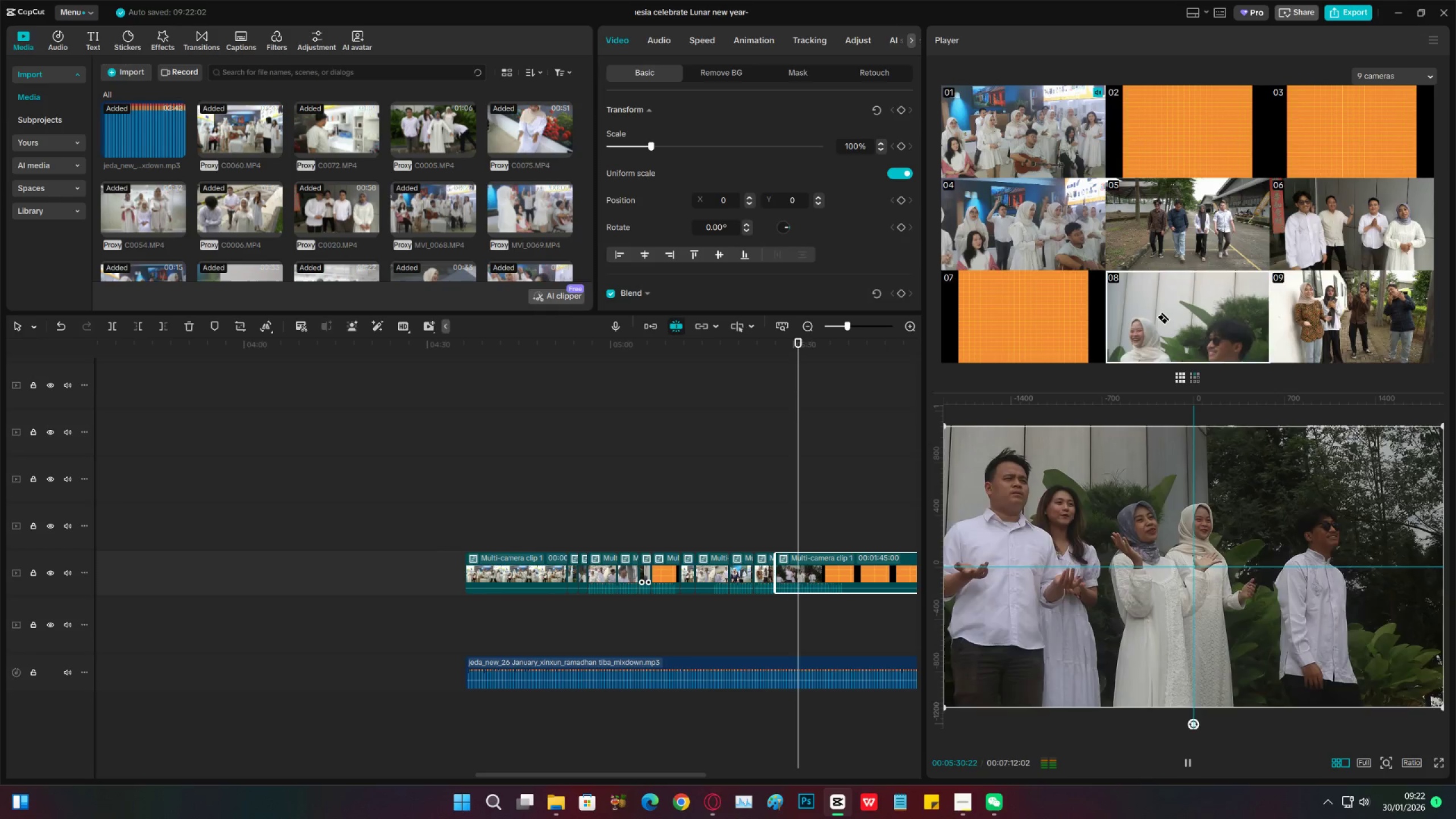 
left_click([1164, 318])
 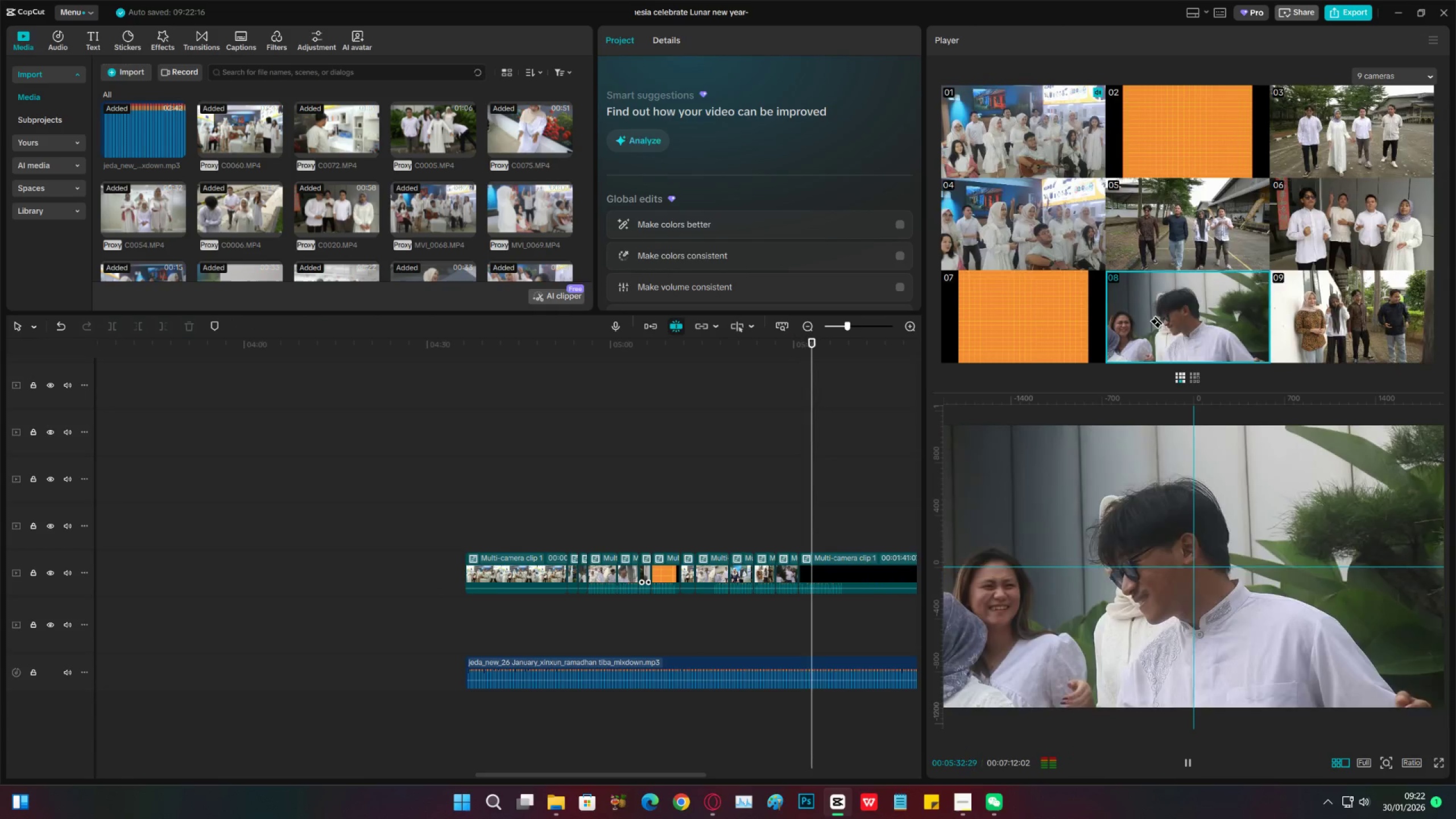 
key(Space)
 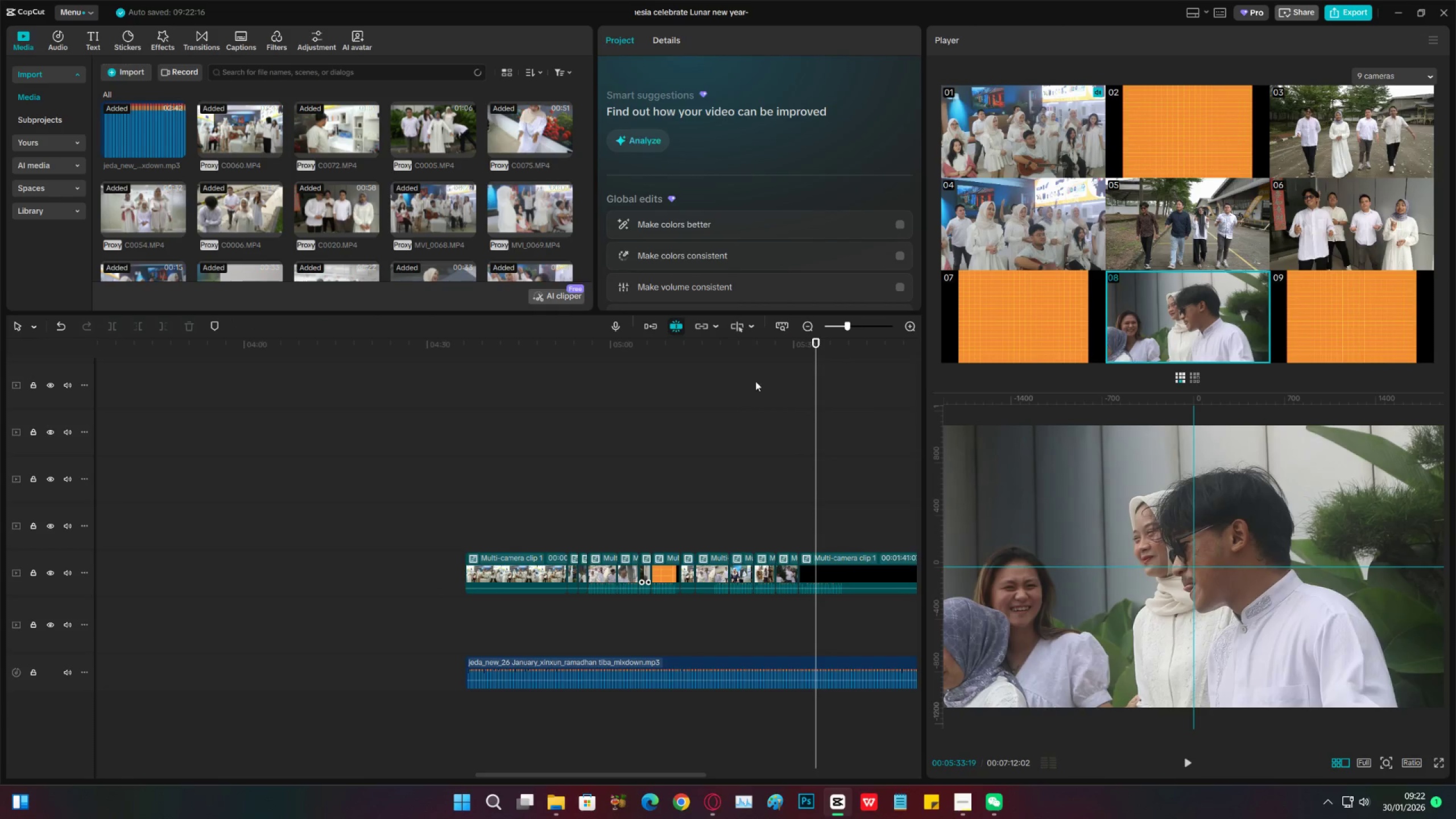 
key(Control+Z)
 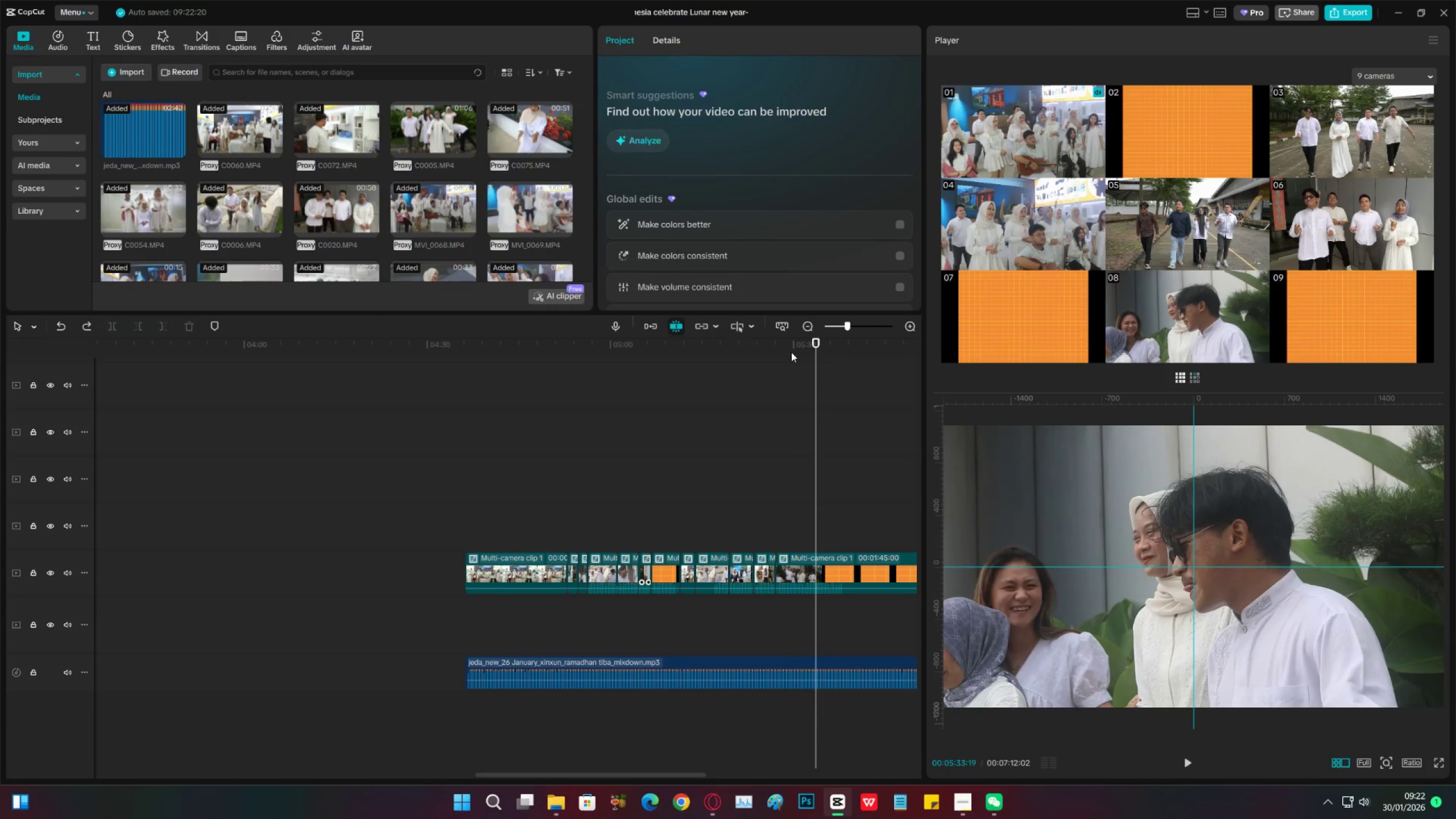 
left_click([791, 352])
 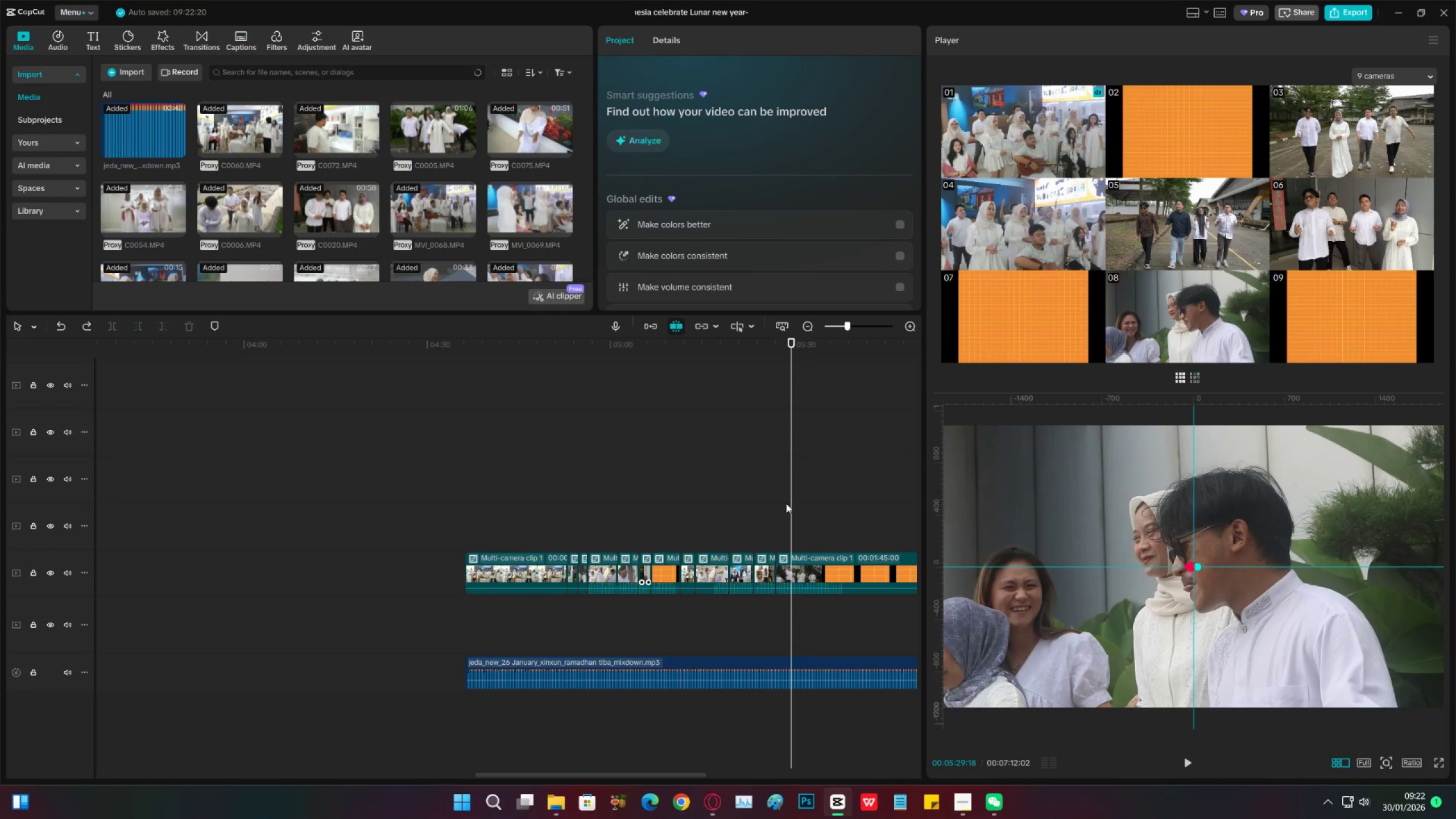 
key(Control+ControlLeft)
 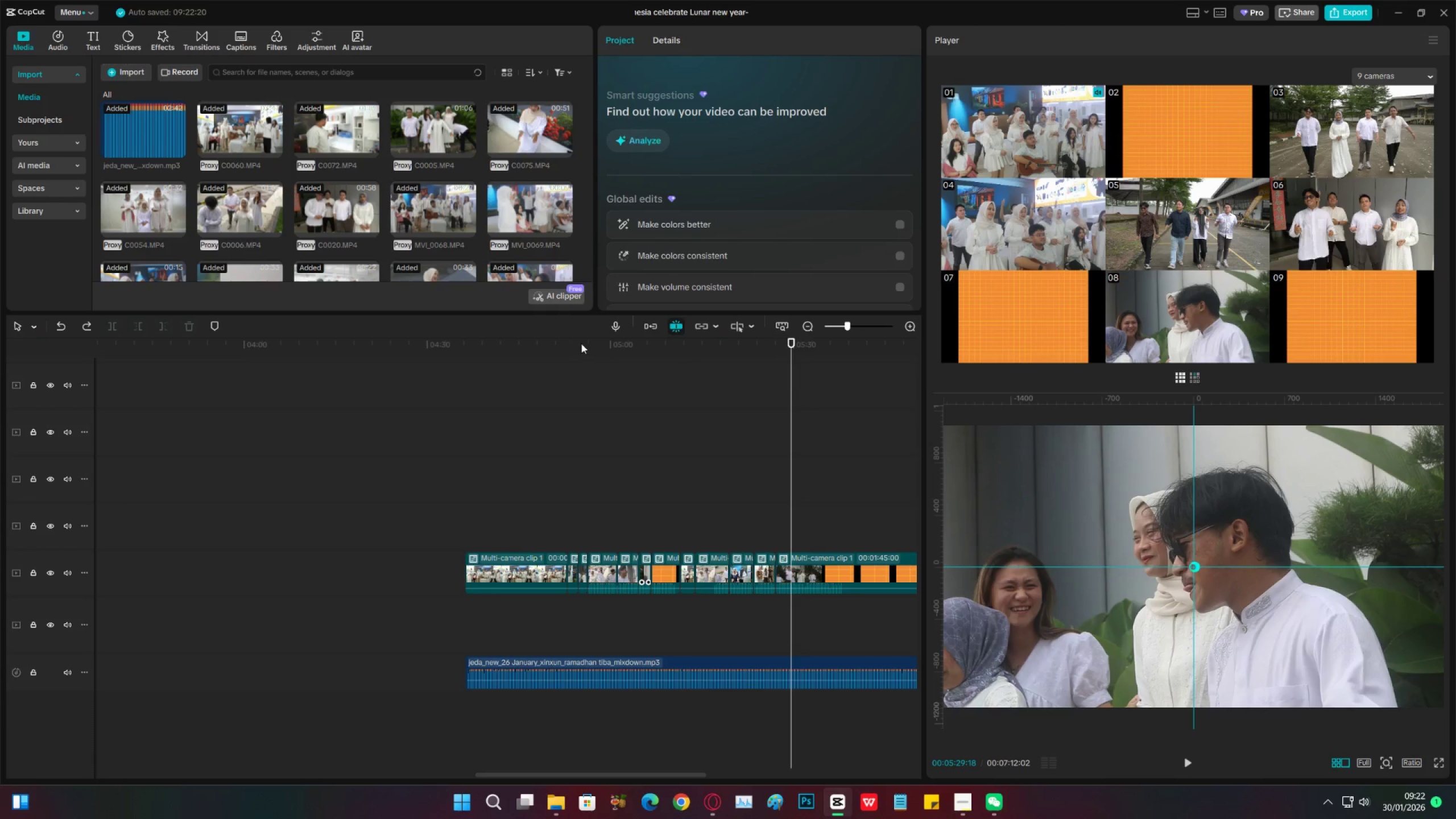 
key(Control+S)
 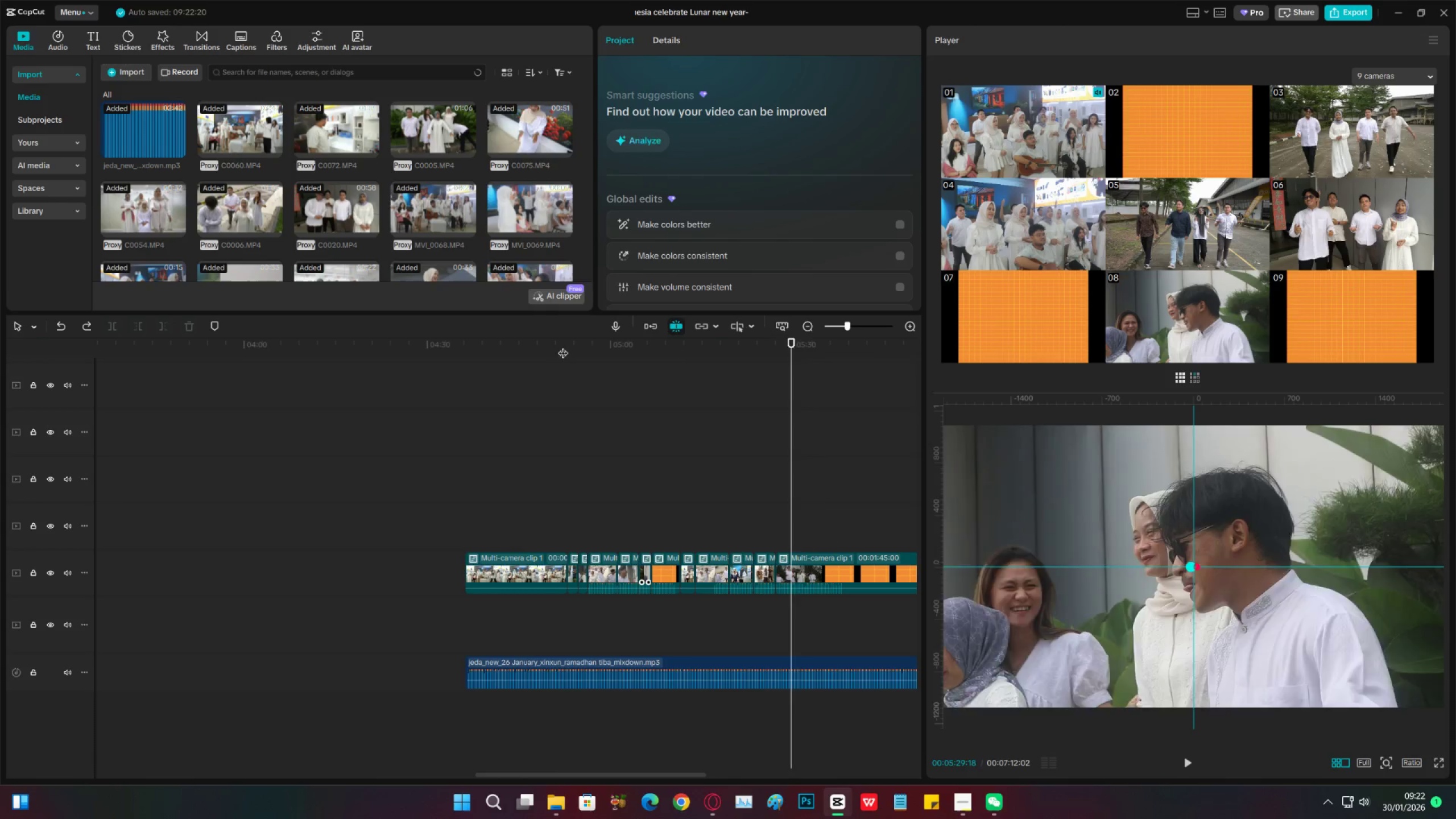 
left_click_drag(start_coordinate=[568, 344], to_coordinate=[506, 457])
 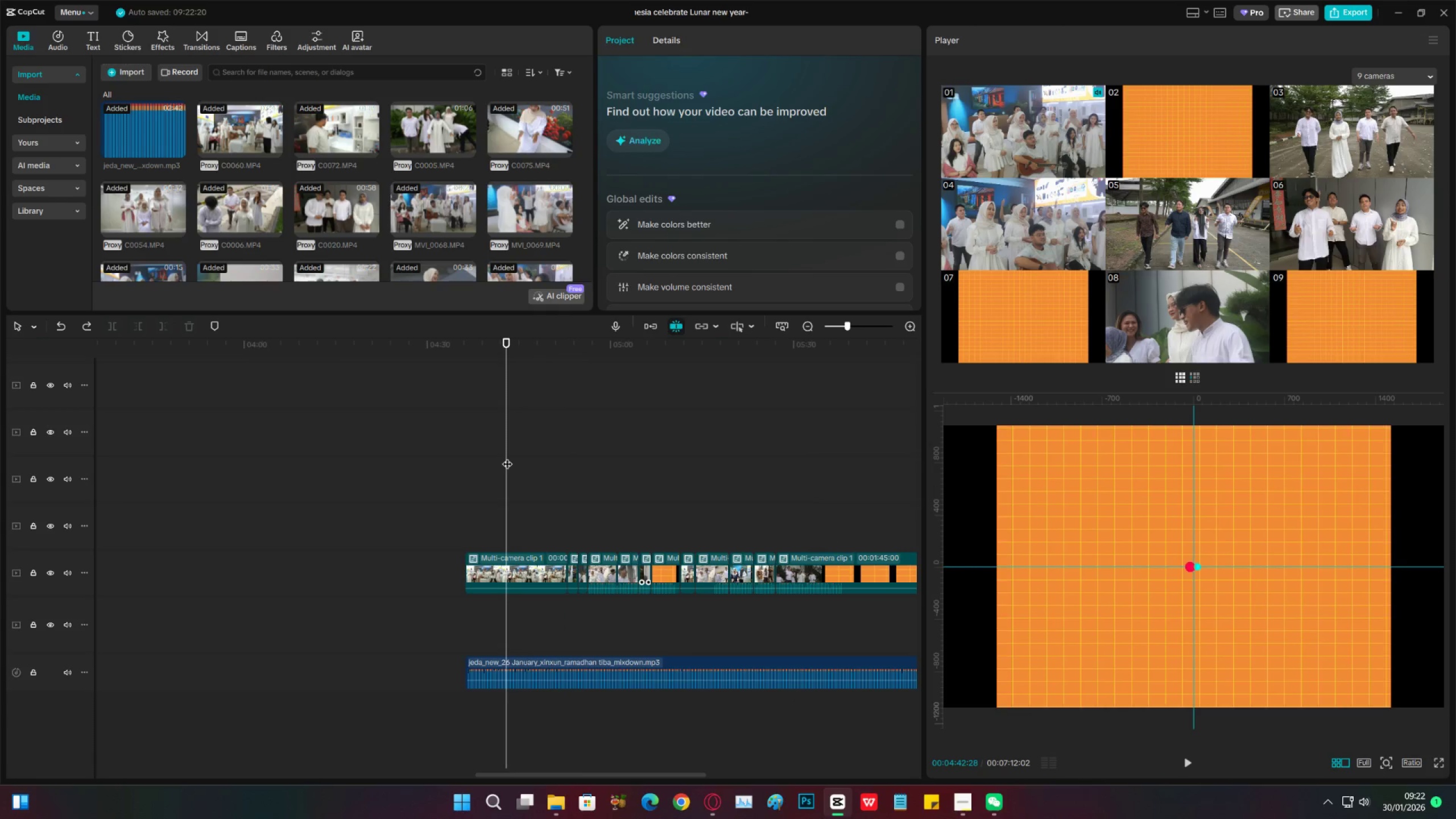 
key(Space)
 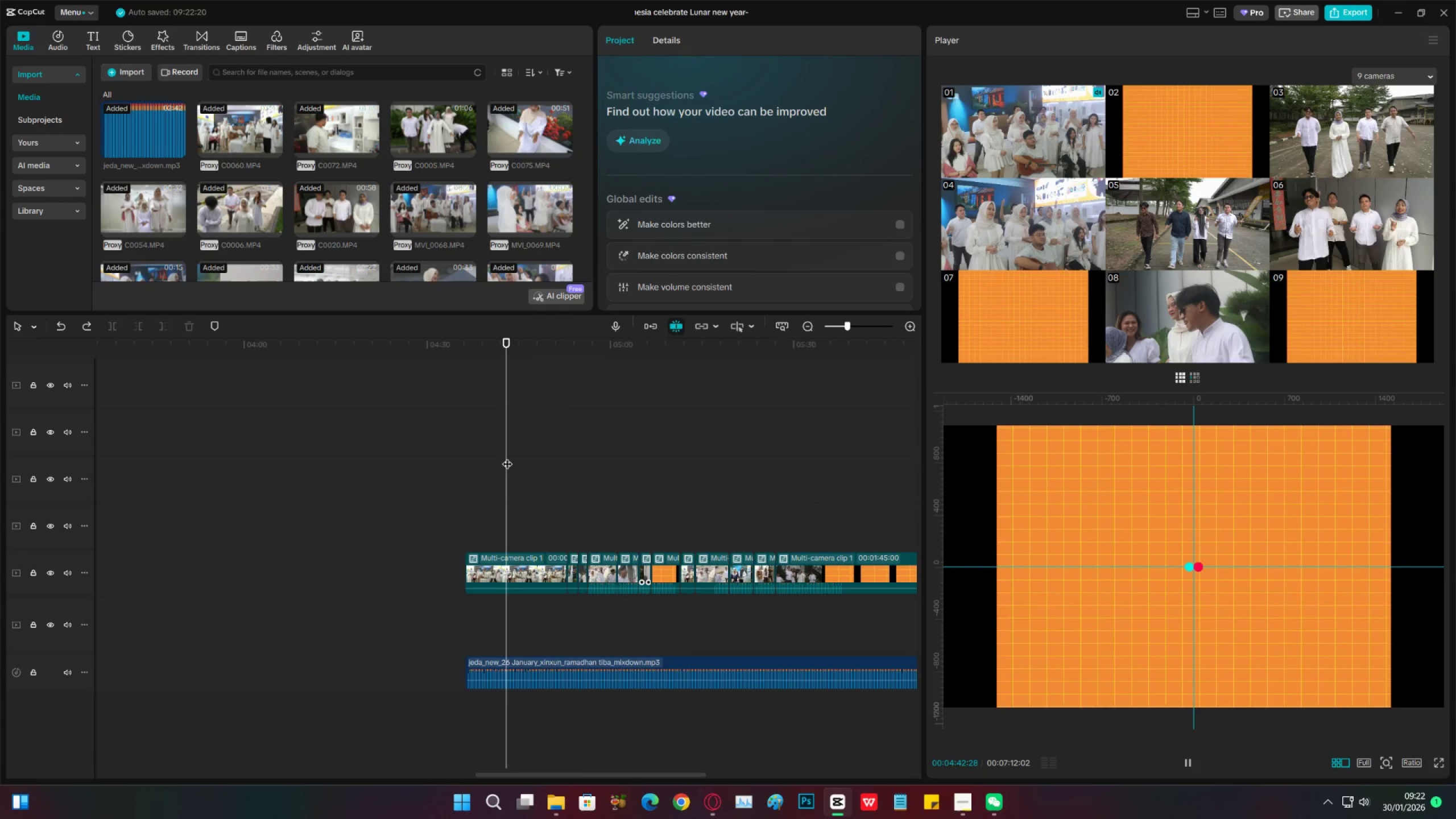 
key(Space)
 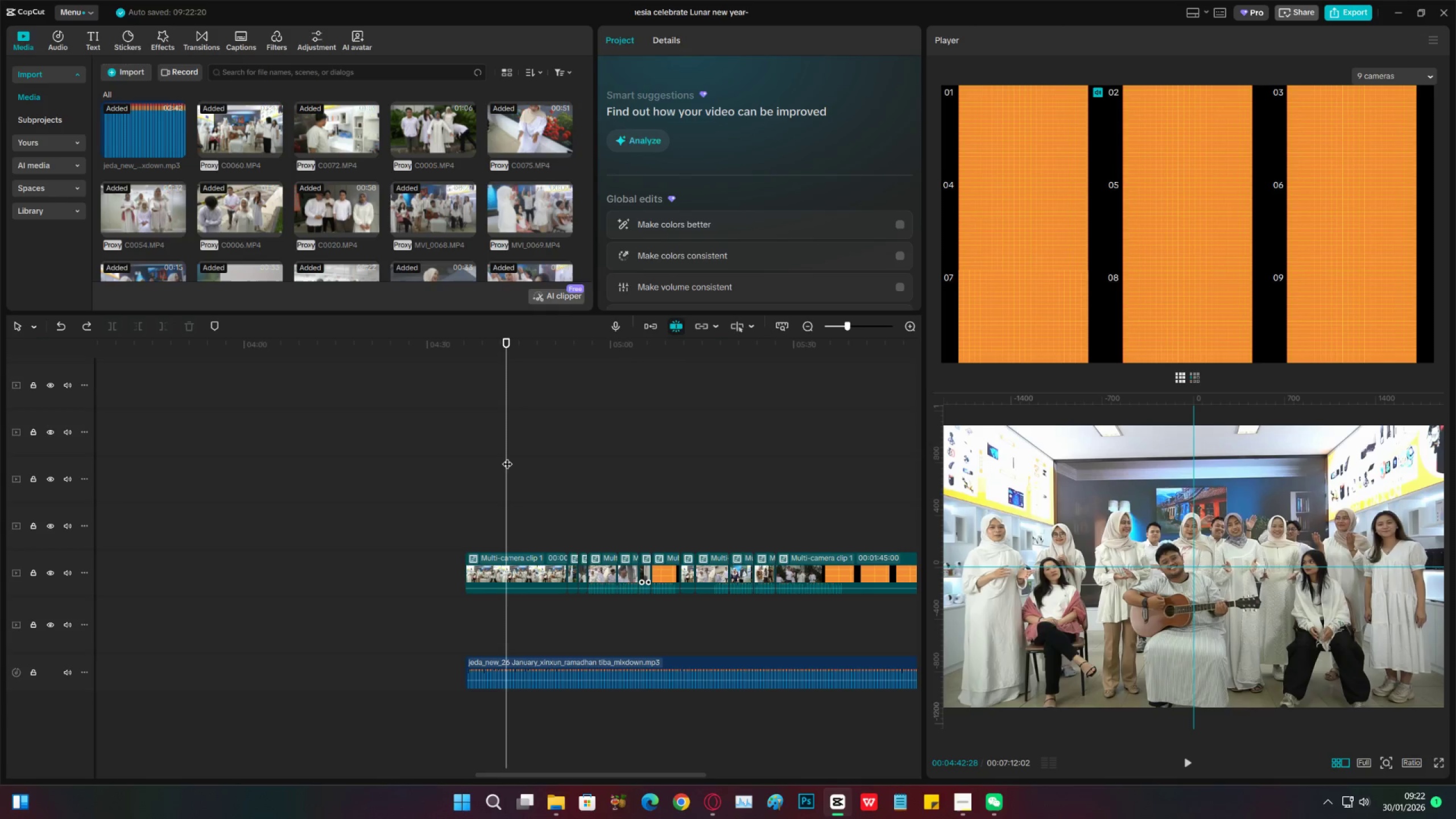 
key(Space)
 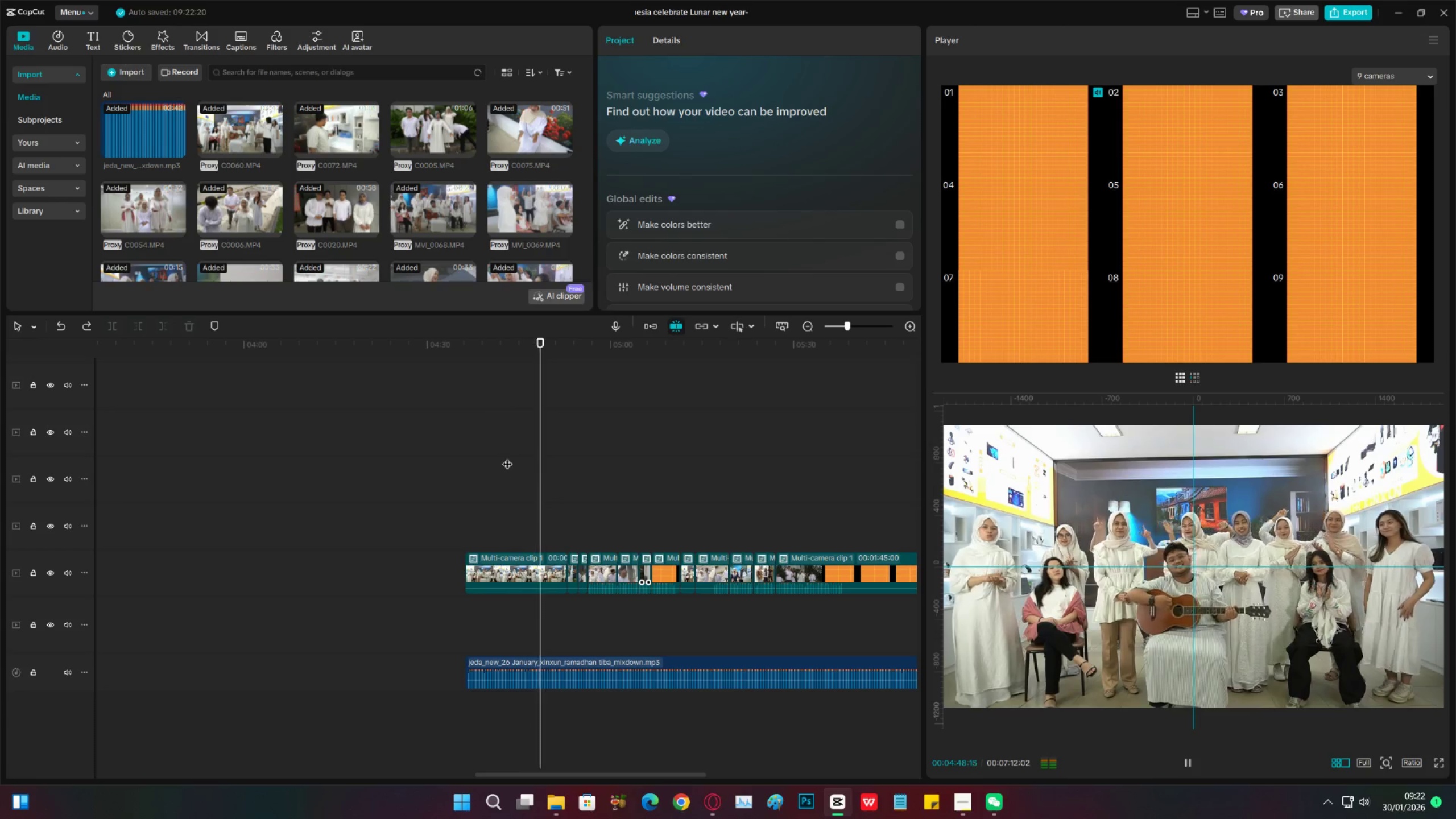 
wait(10.6)
 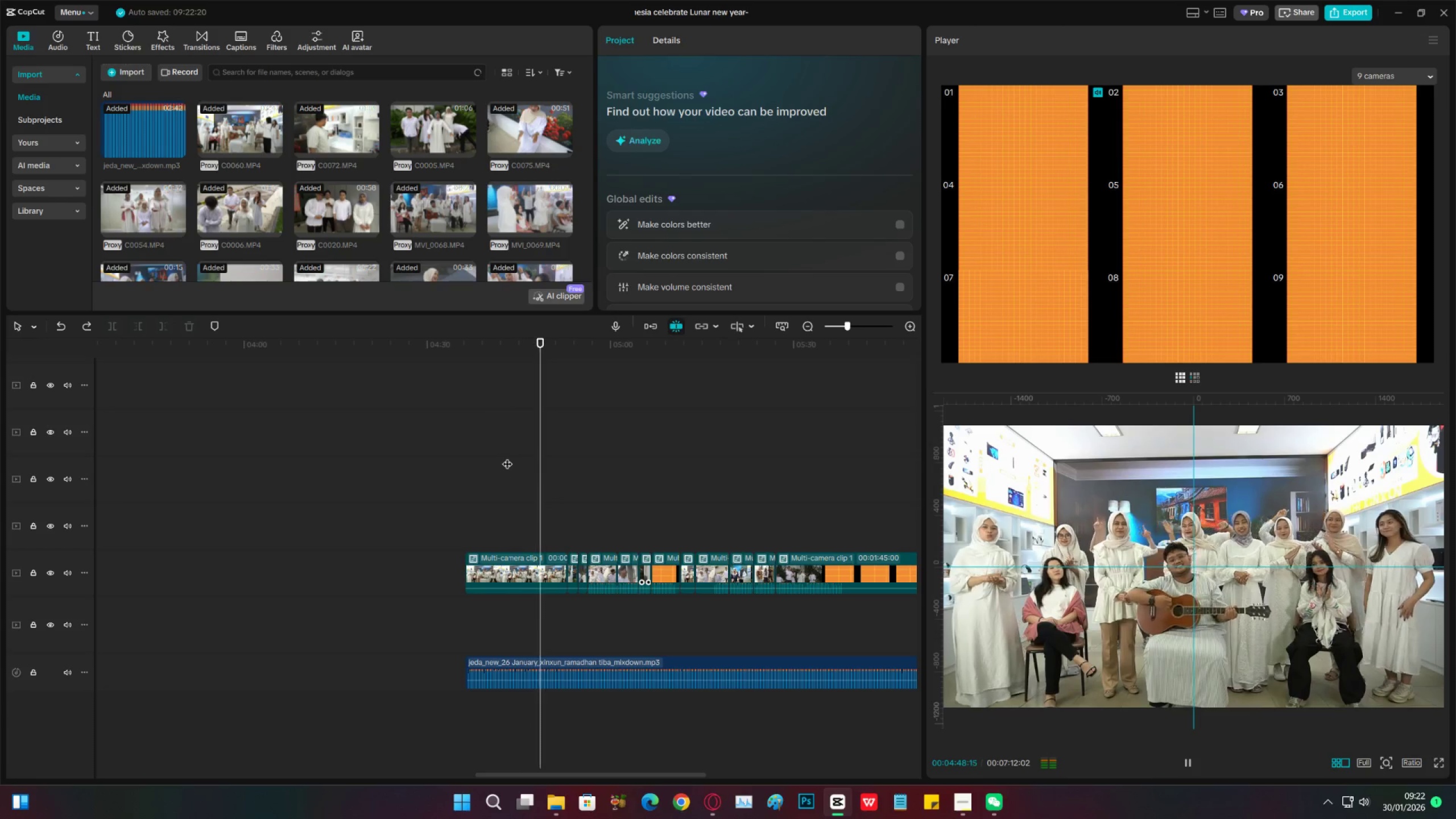 
key(Space)
 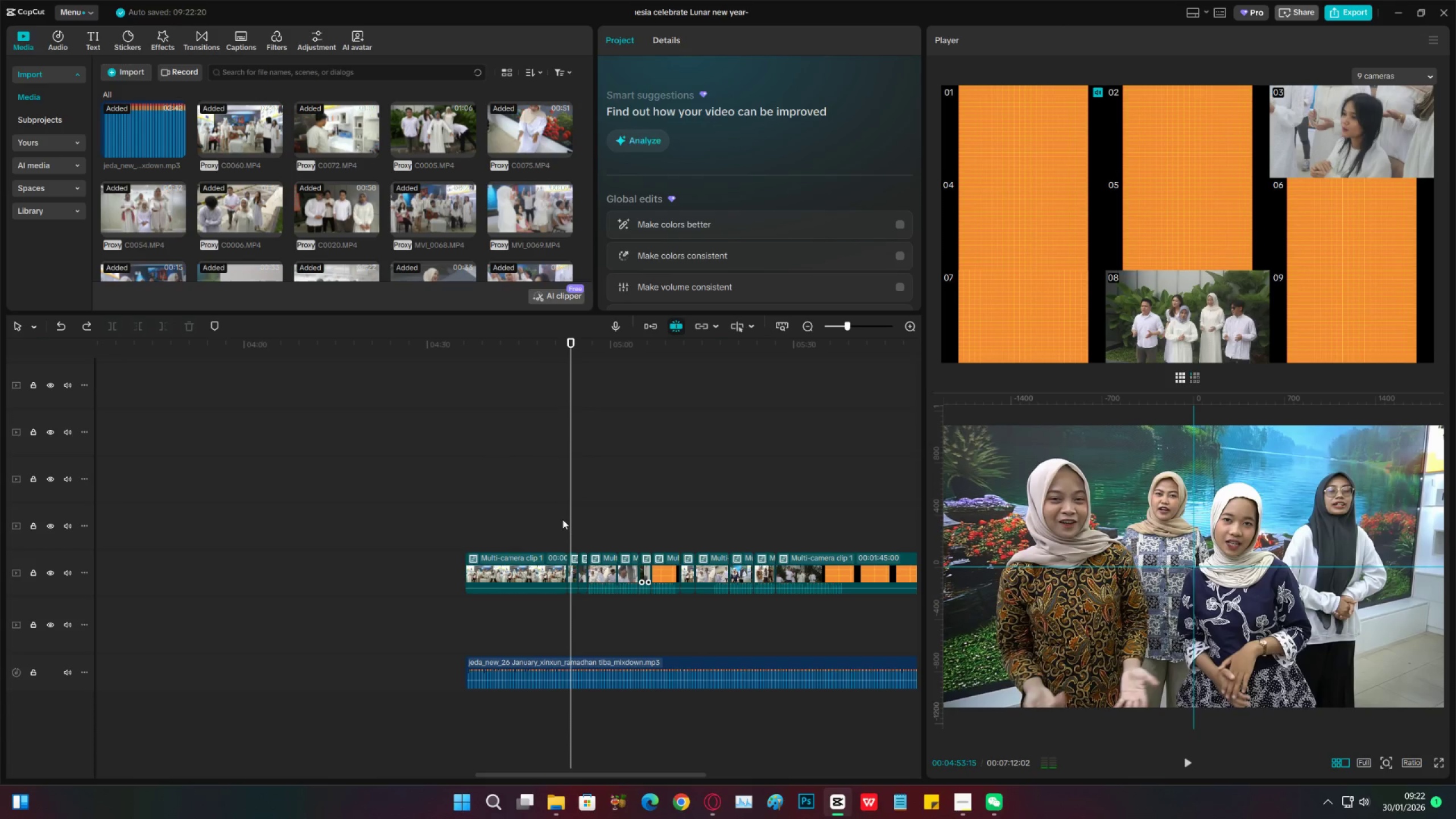 
left_click([562, 519])
 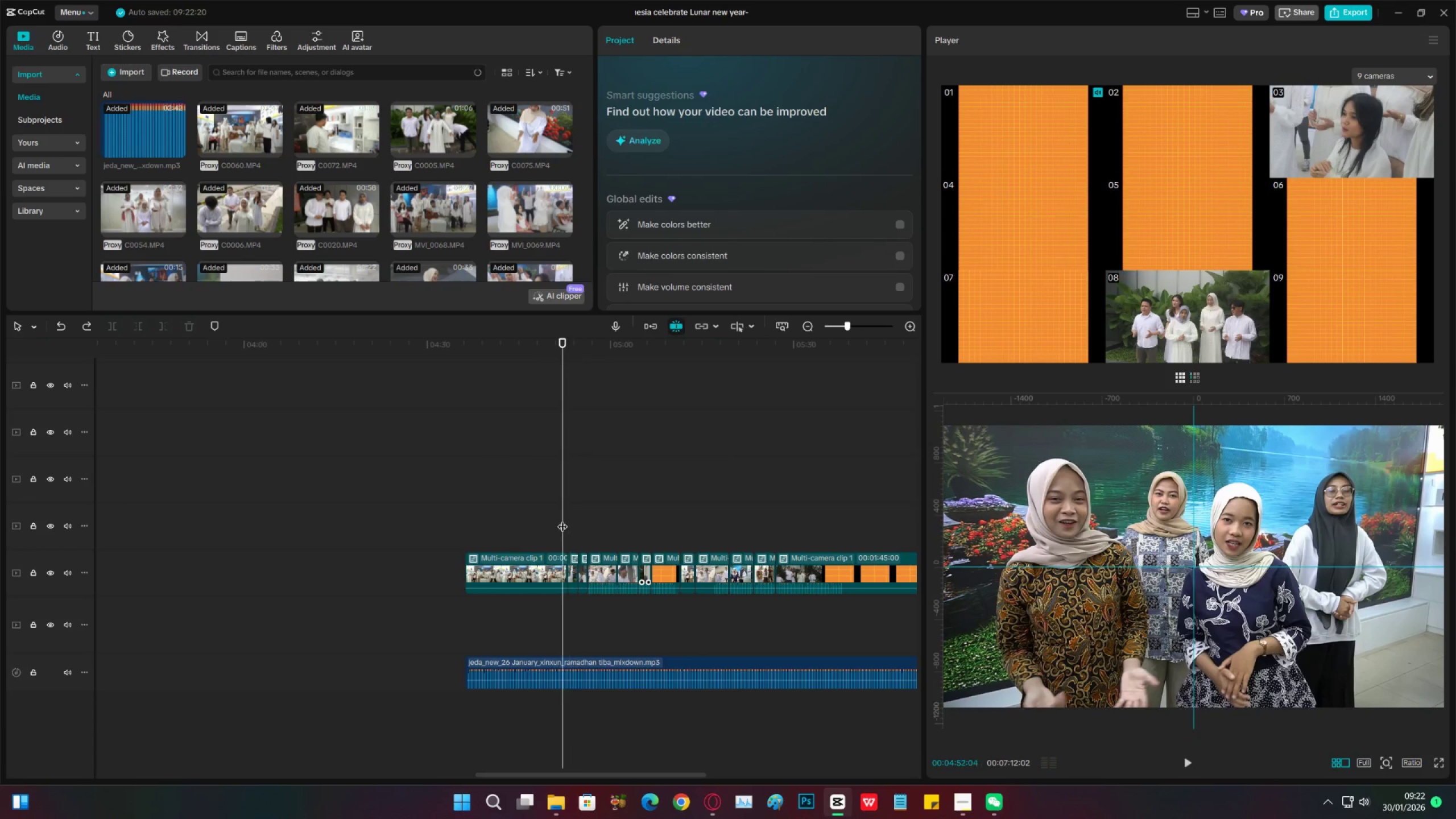 
key(Space)
 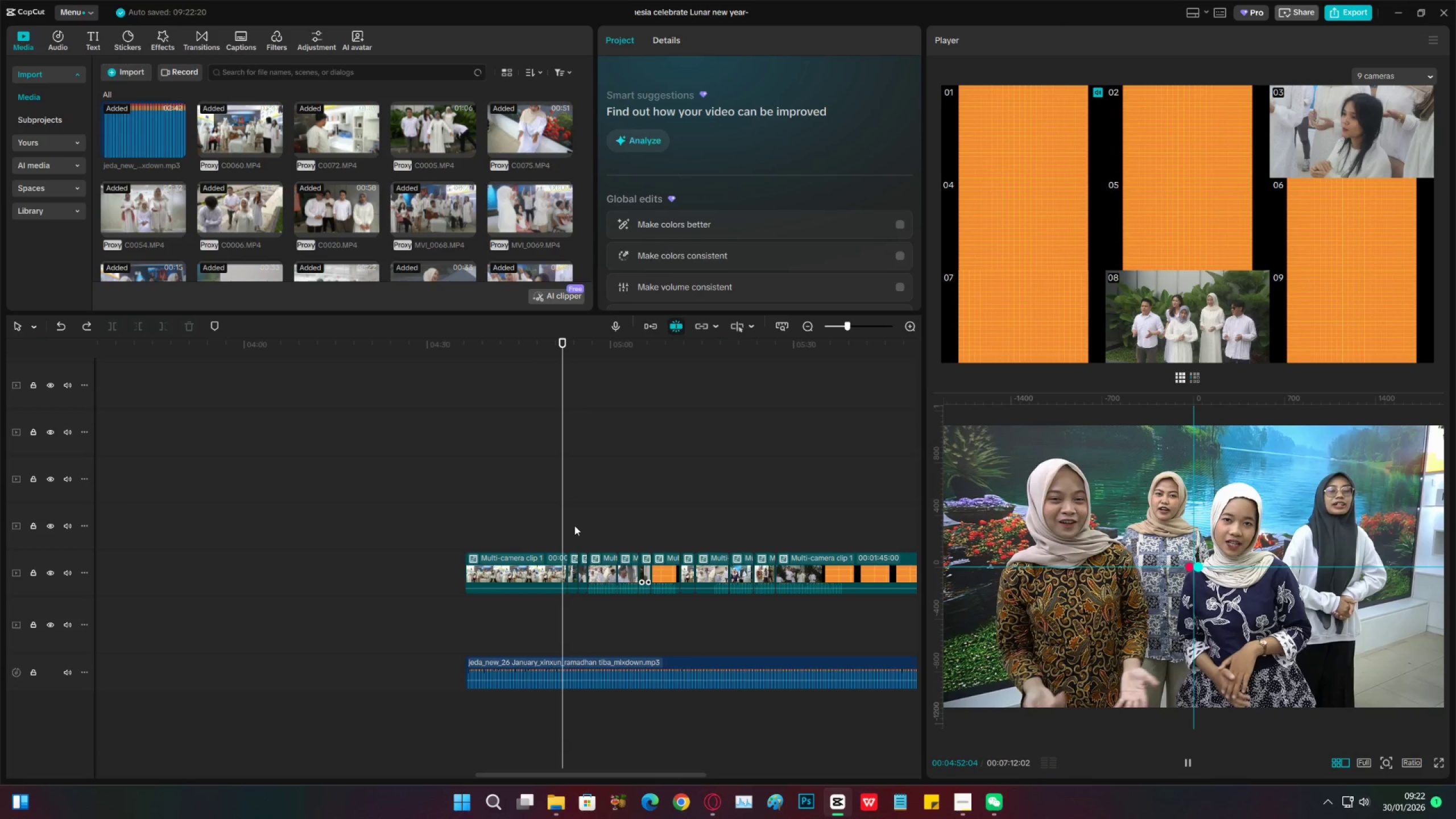 
left_click([574, 526])
 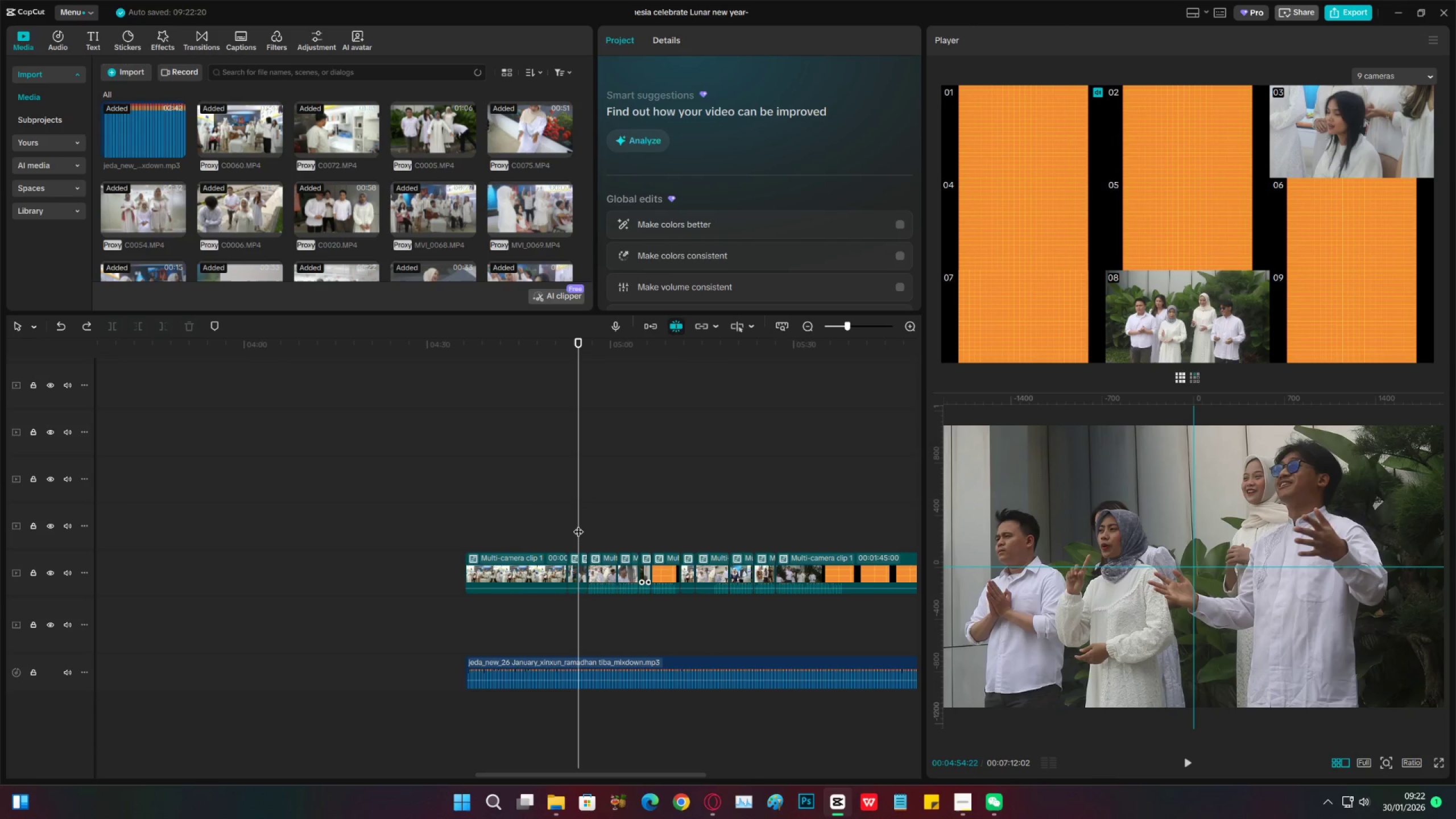 
wait(7.45)
 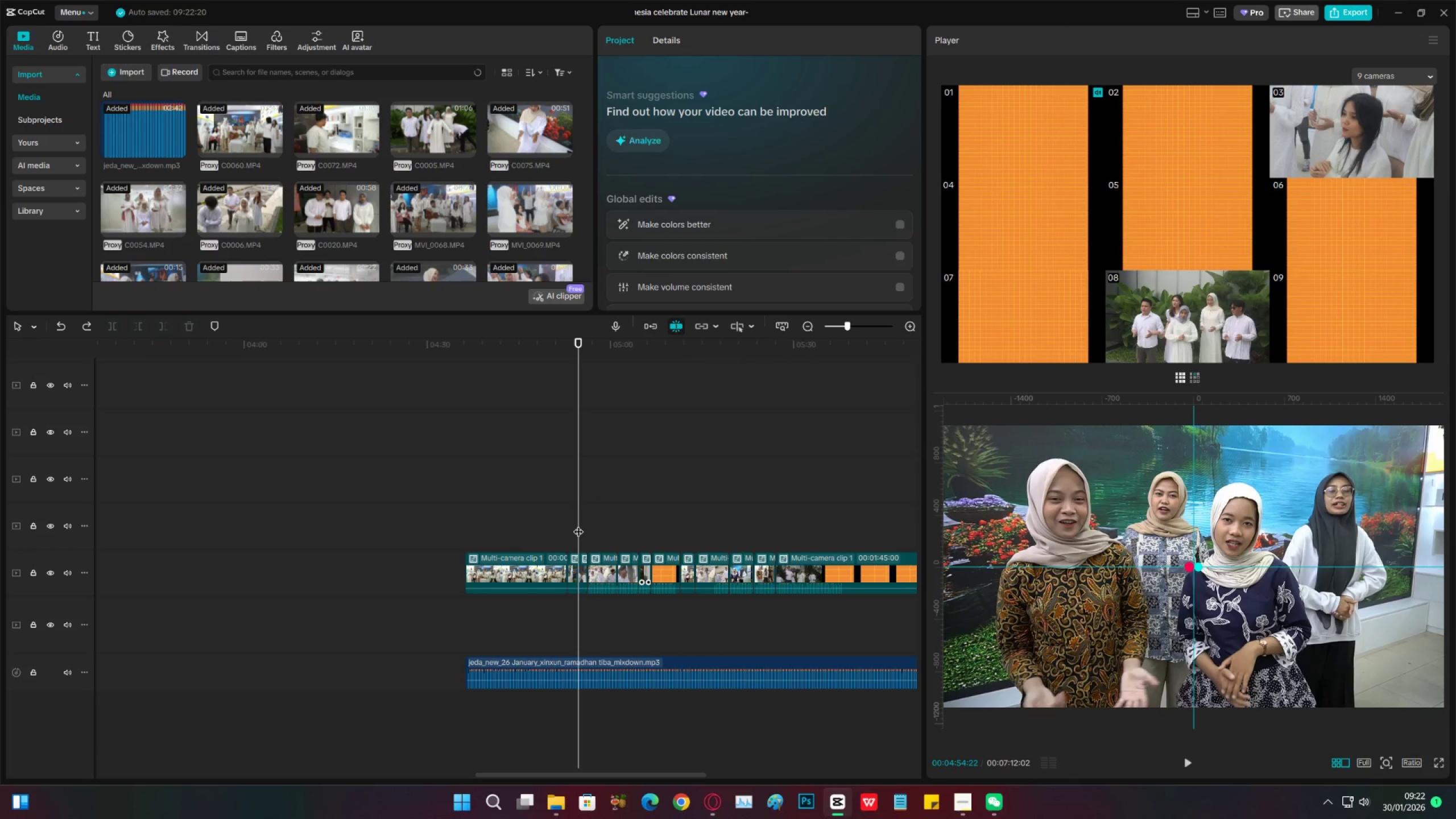 
left_click([606, 512])
 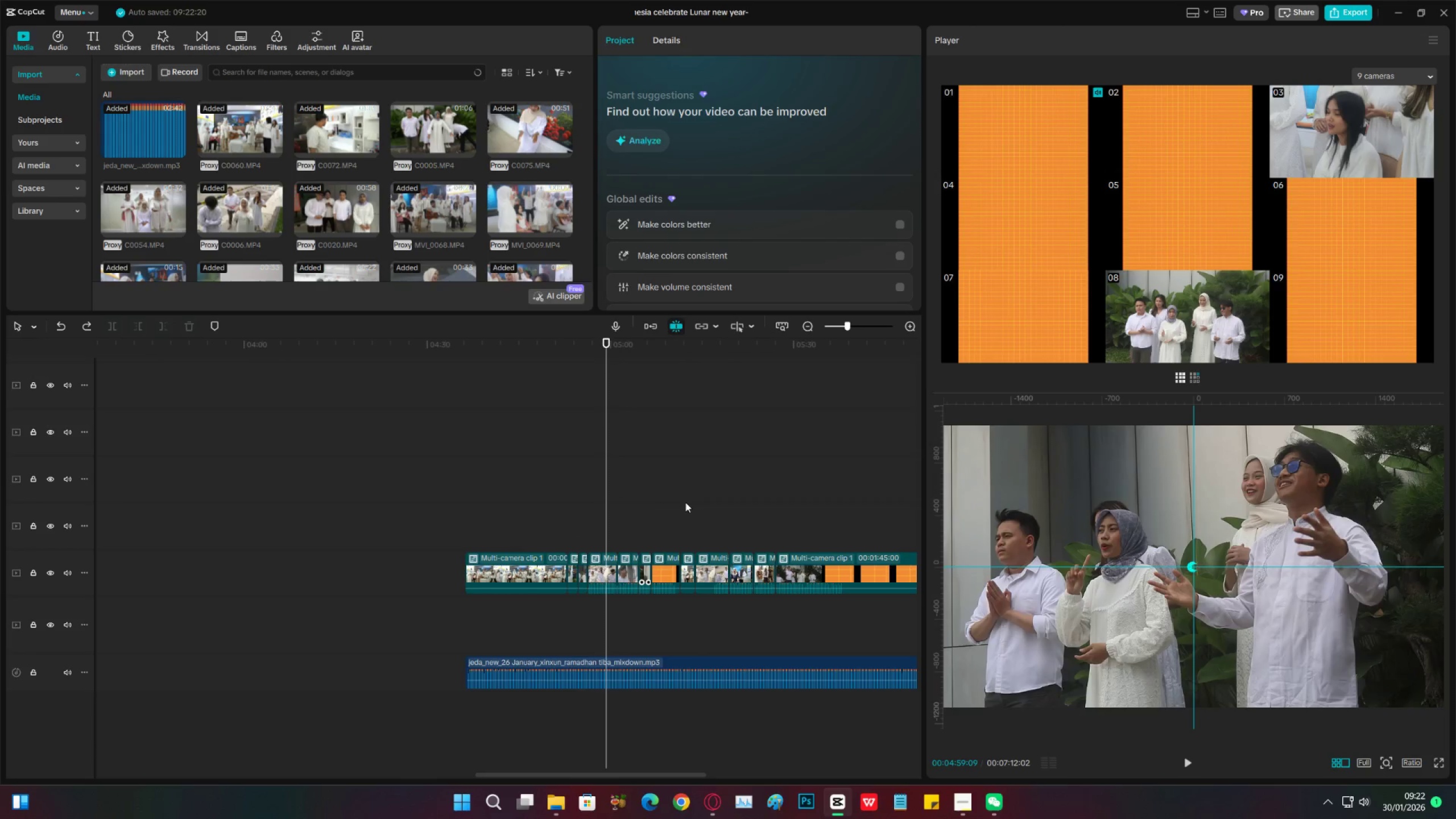 
left_click([592, 483])
 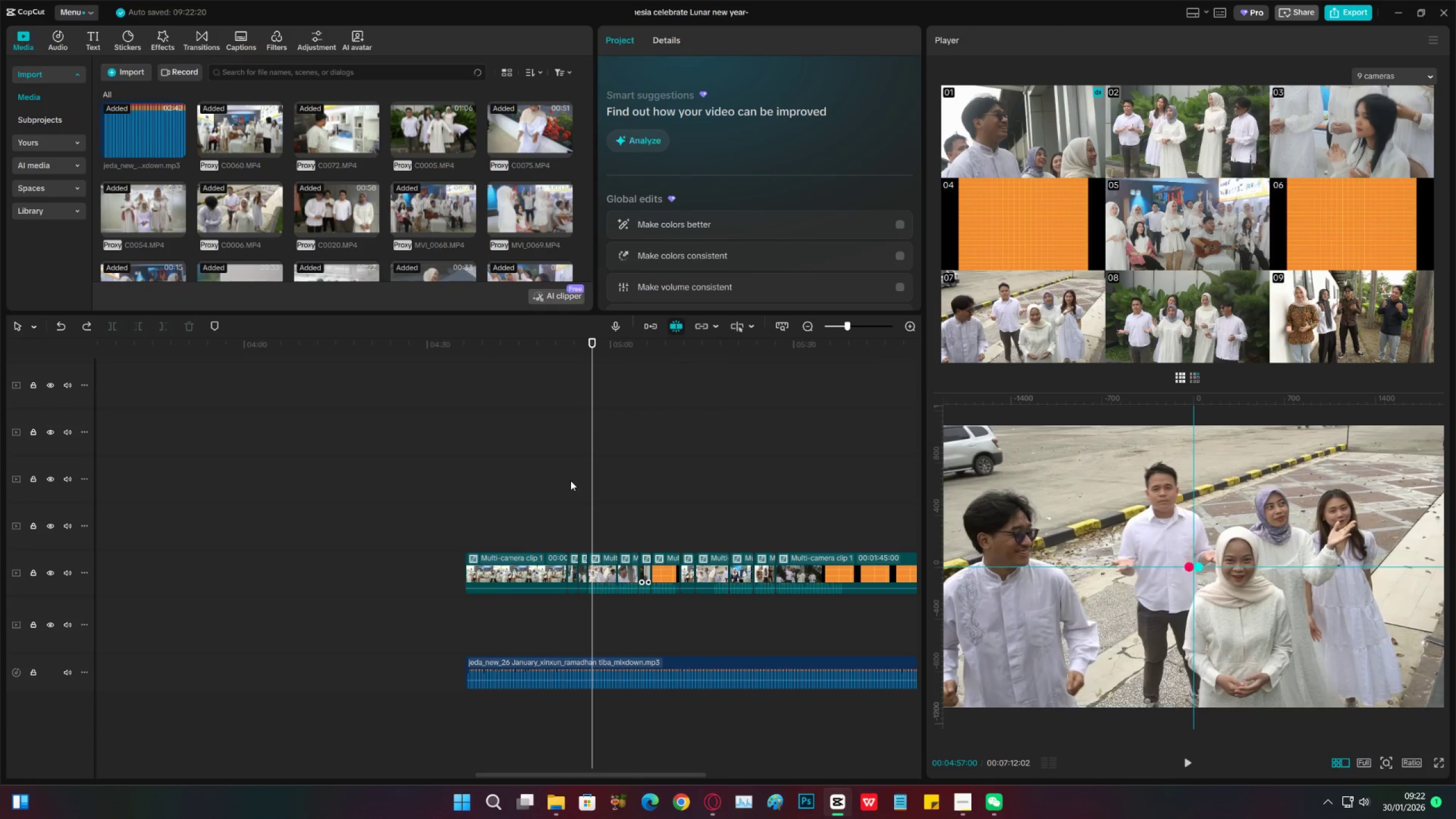 
double_click([570, 481])
 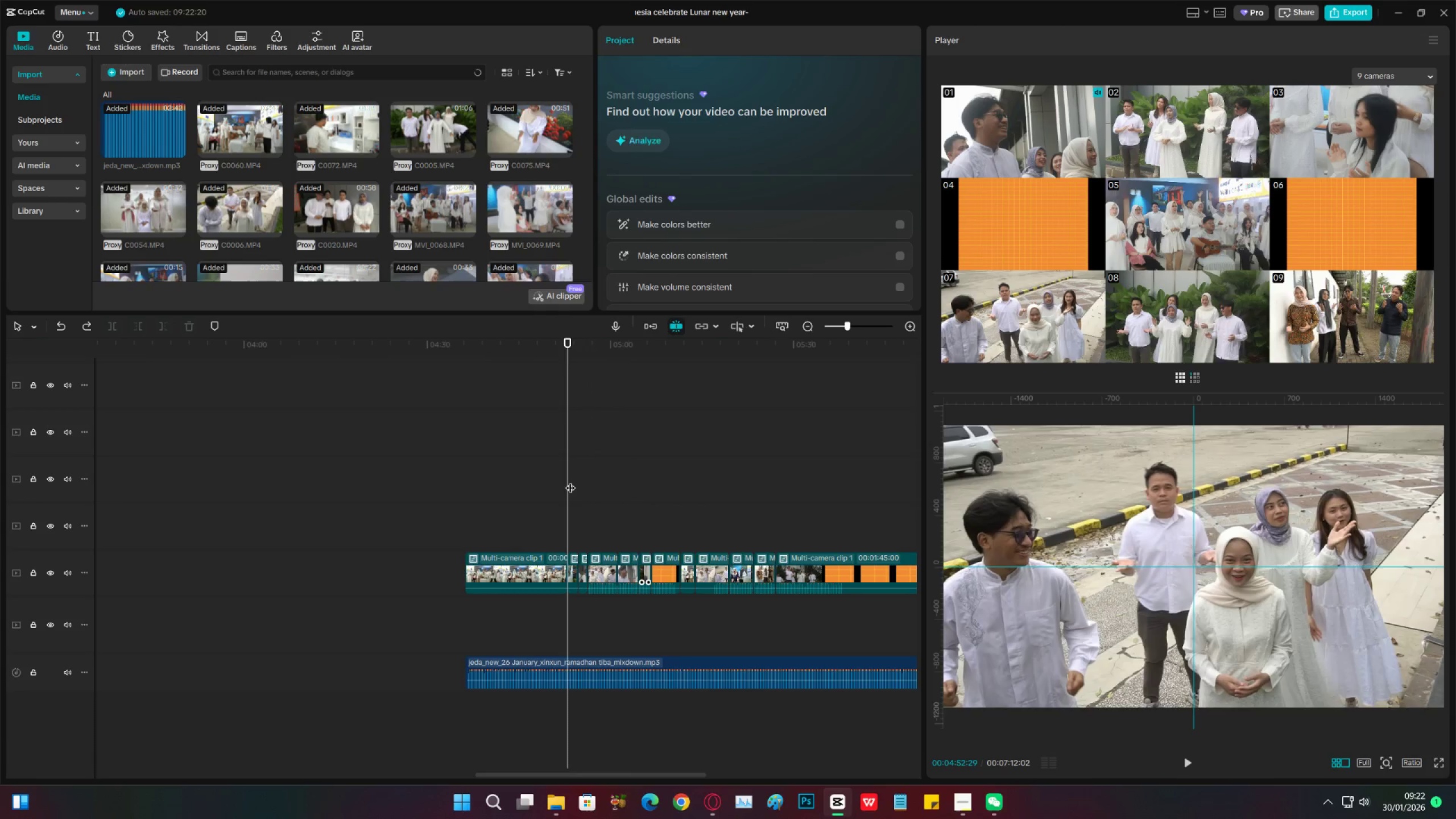 
key(Control+ControlLeft)
 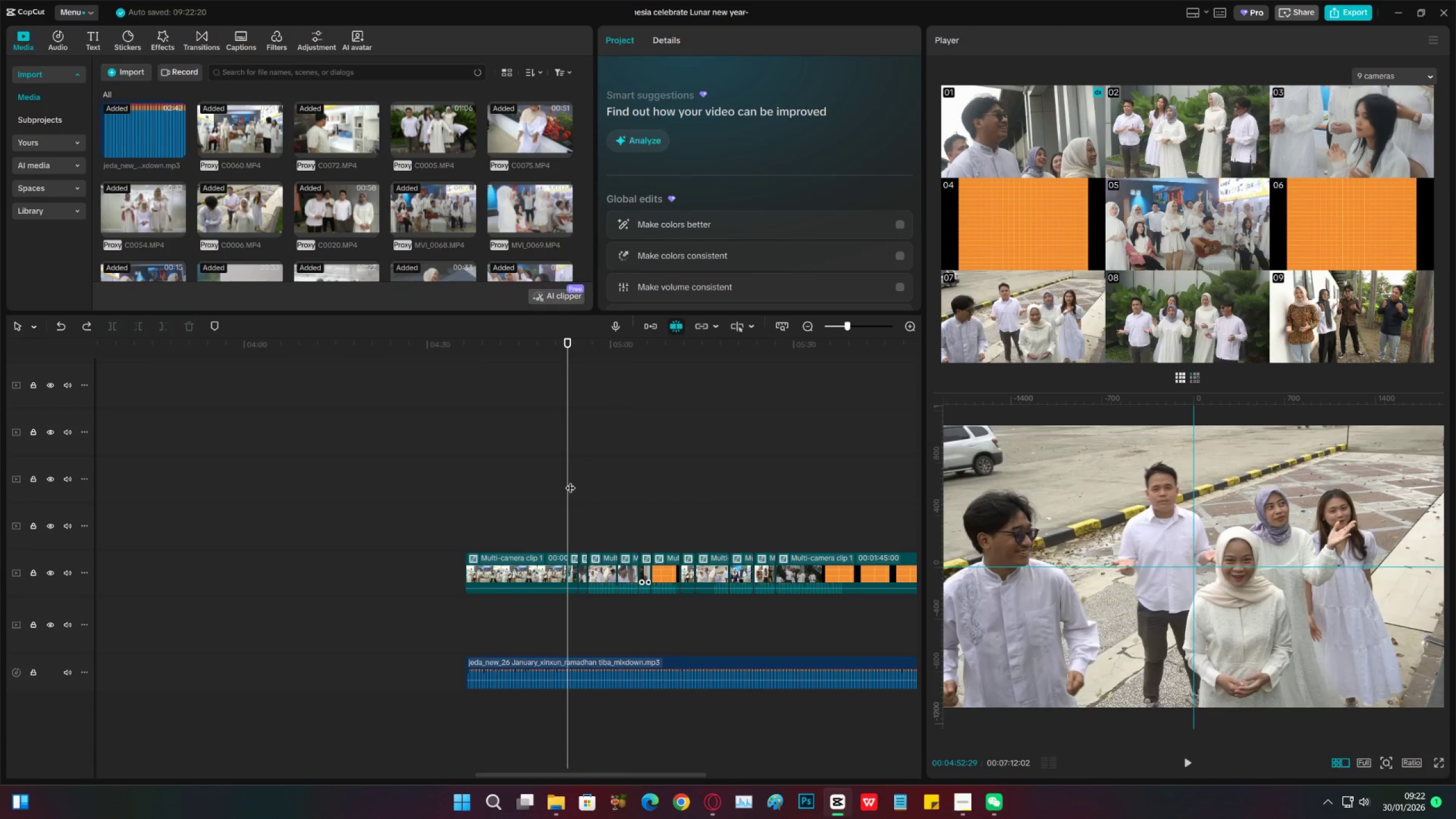 
key(Control+S)
 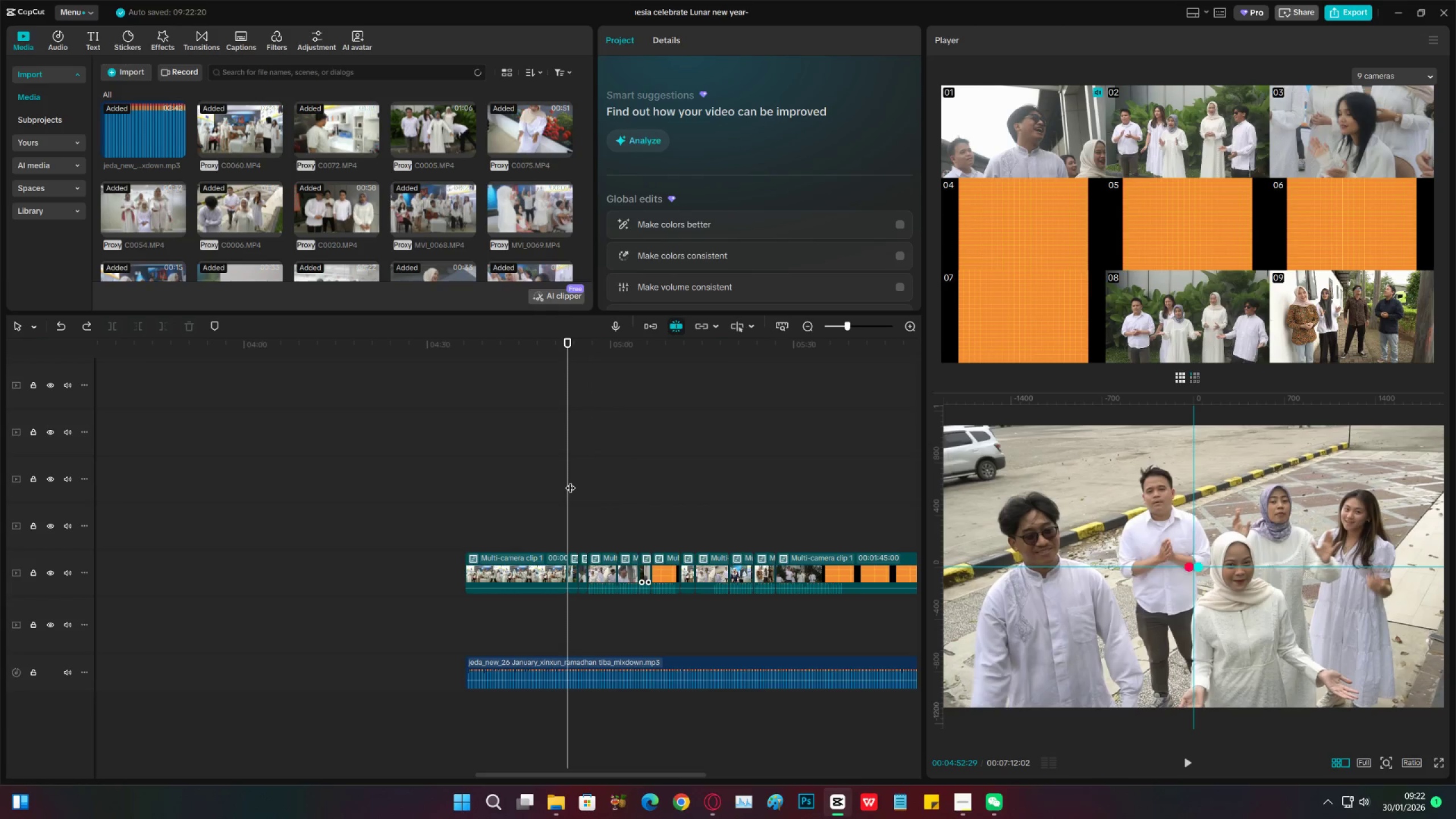 
key(Space)
 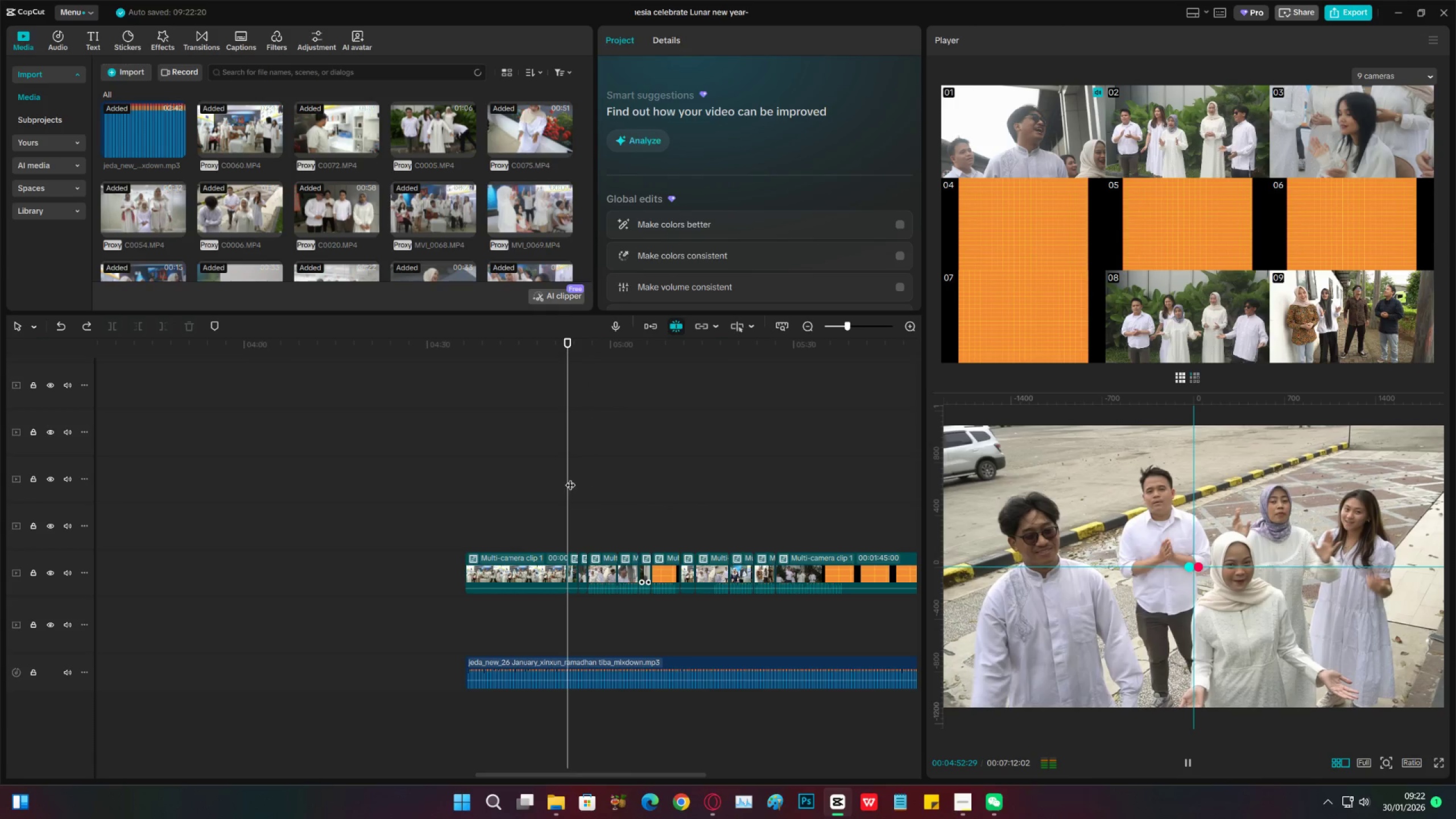 
key(Space)
 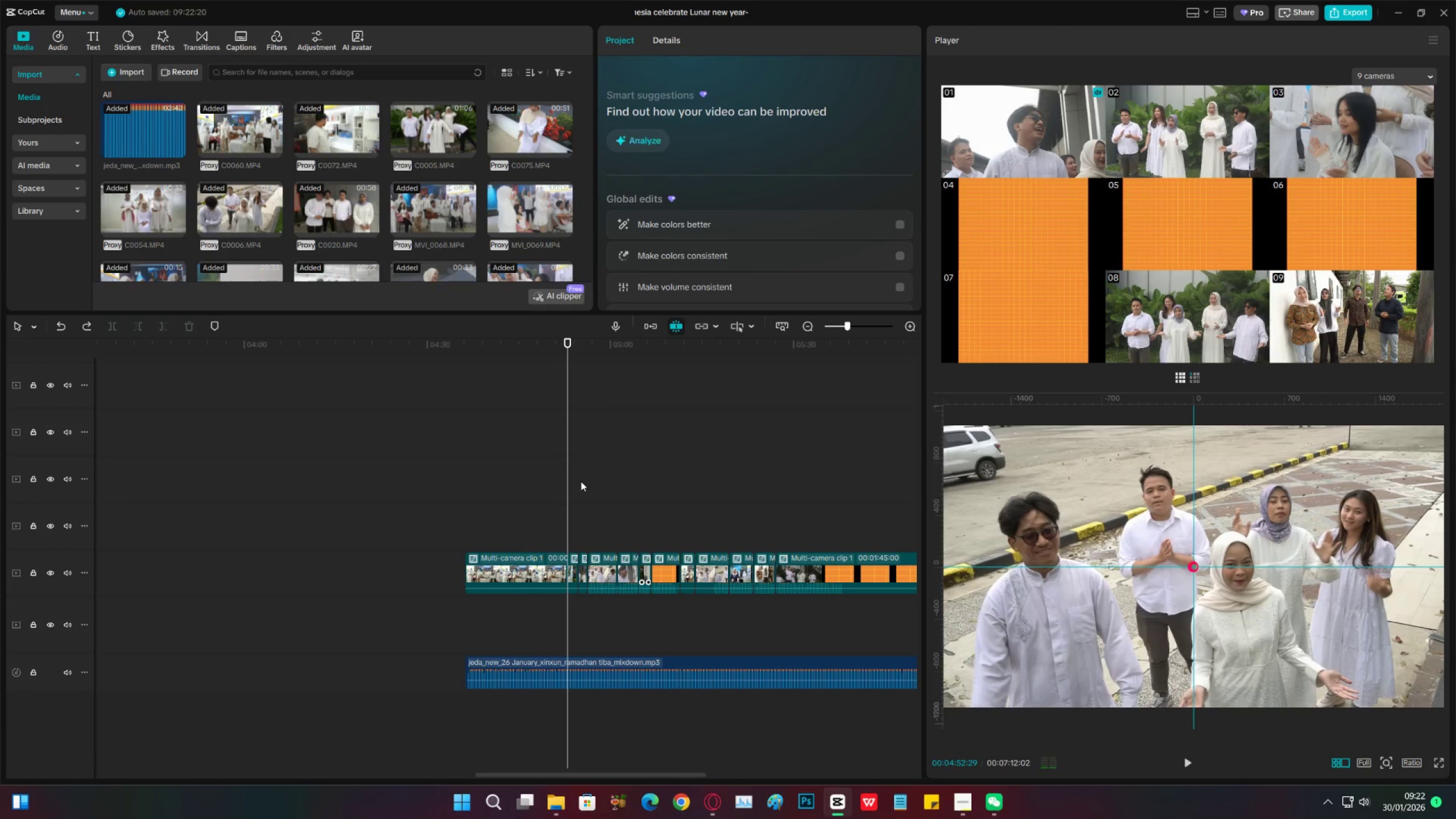 
left_click([581, 481])
 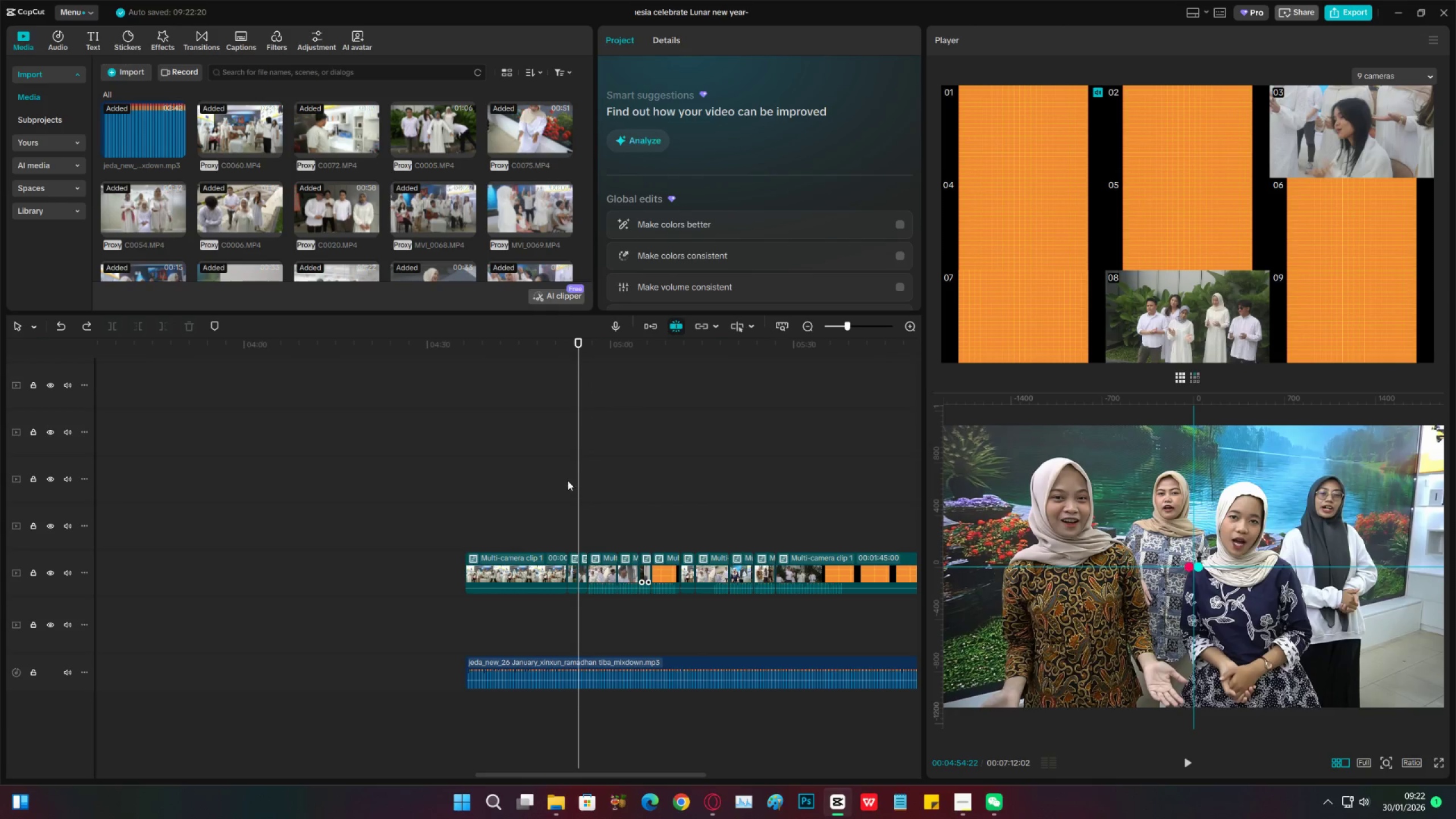 
left_click([566, 479])
 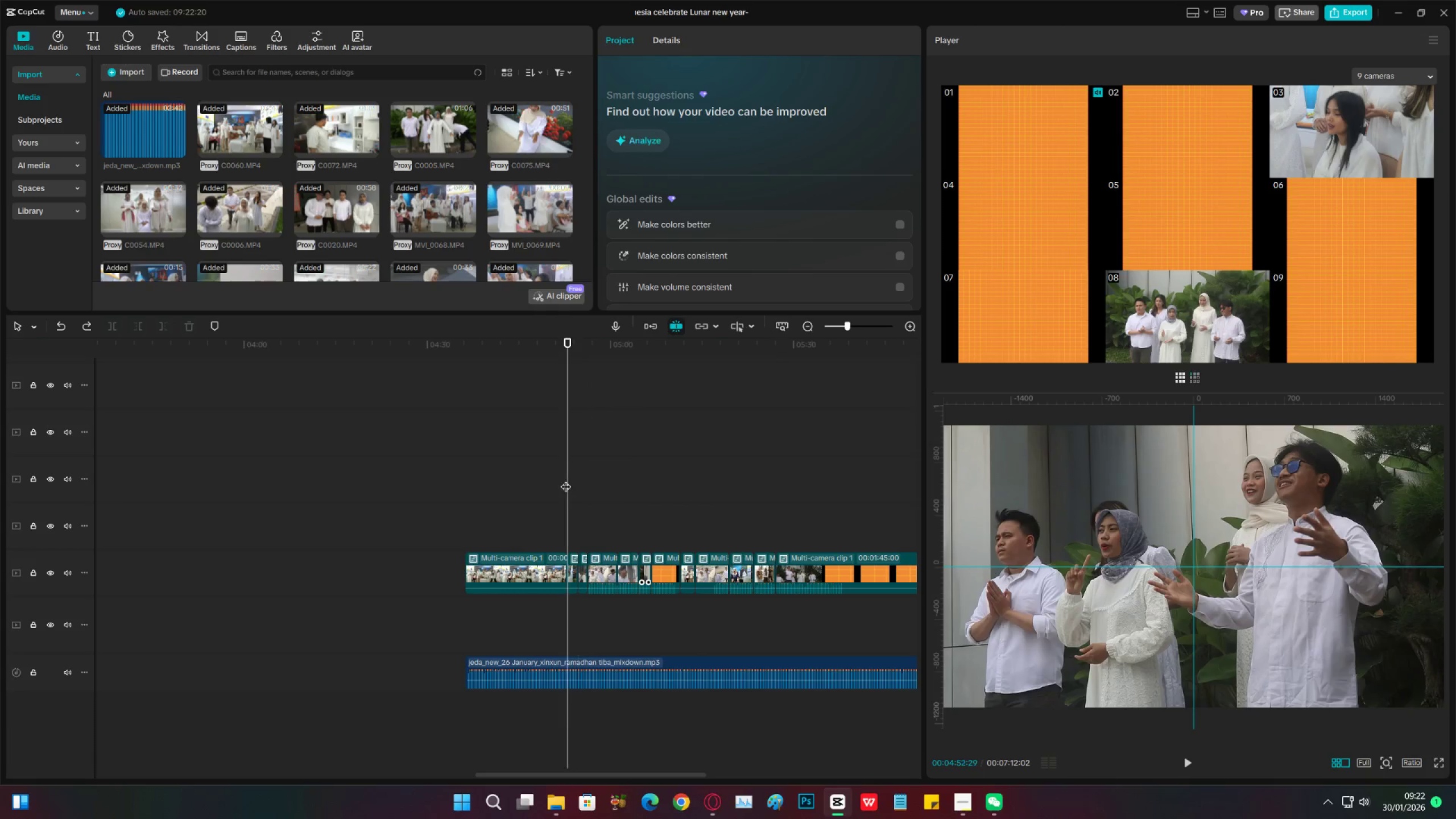 
key(Control+ControlLeft)
 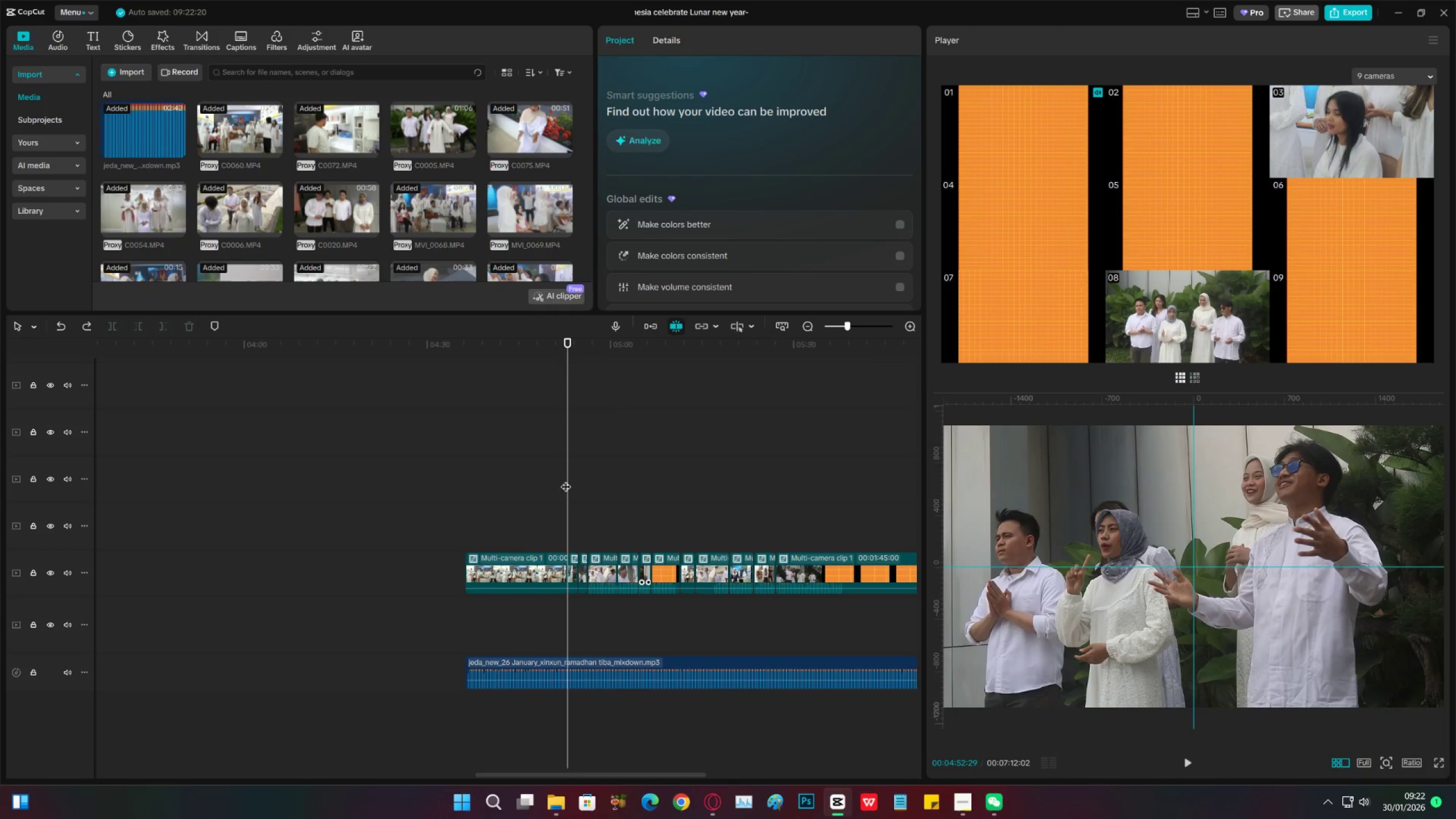 
key(Control+S)
 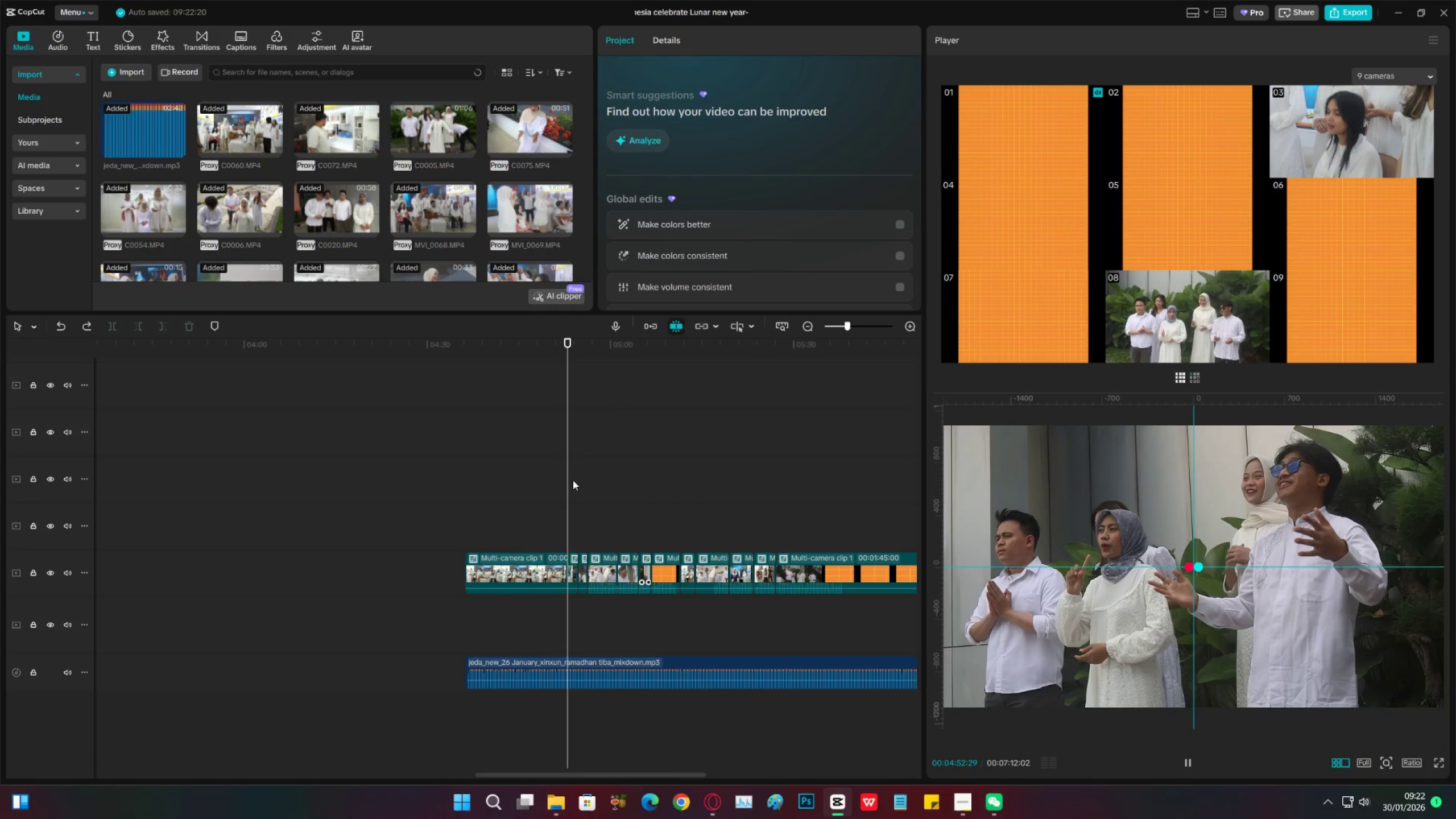 
key(Space)
 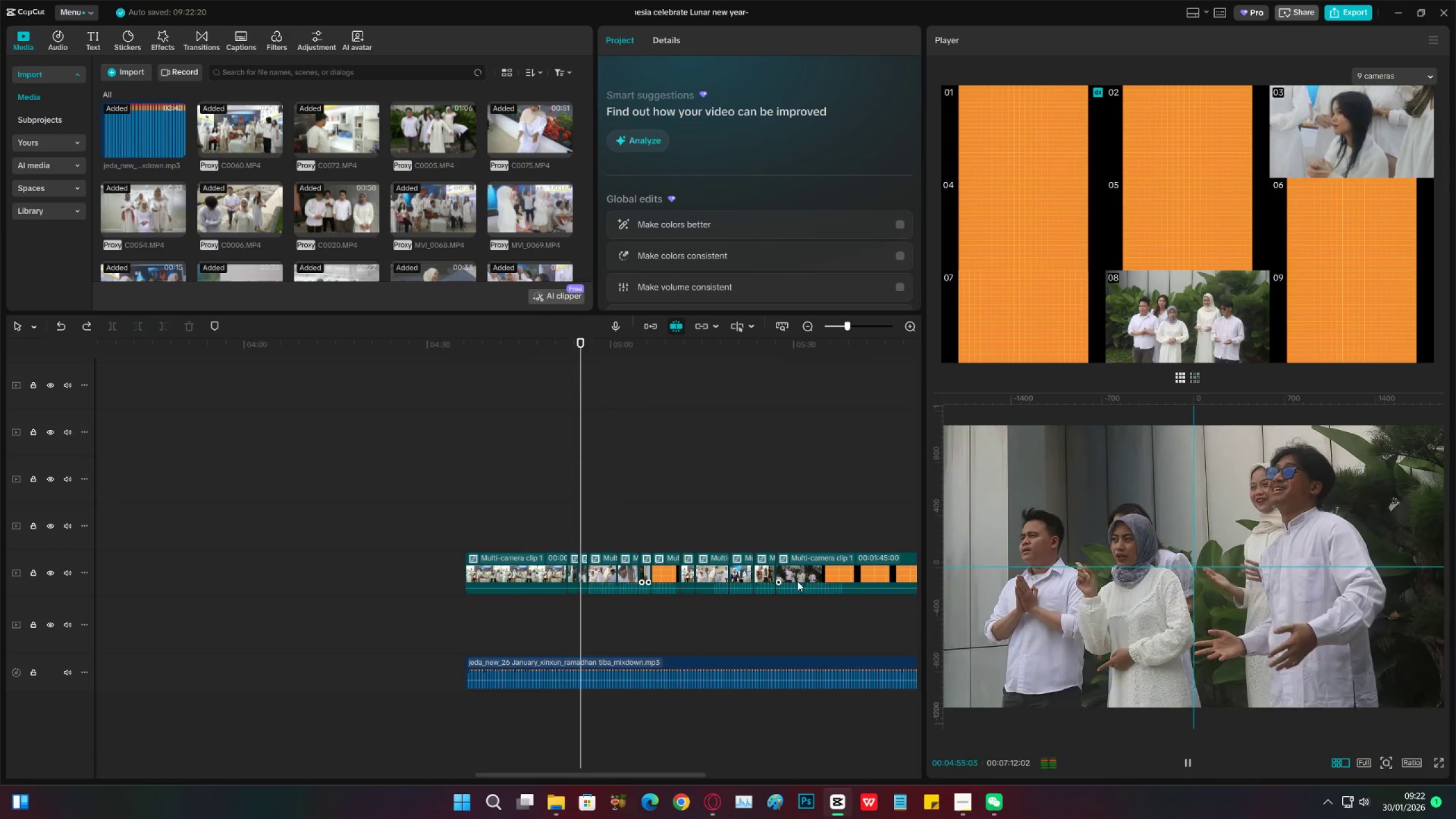 
wait(8.55)
 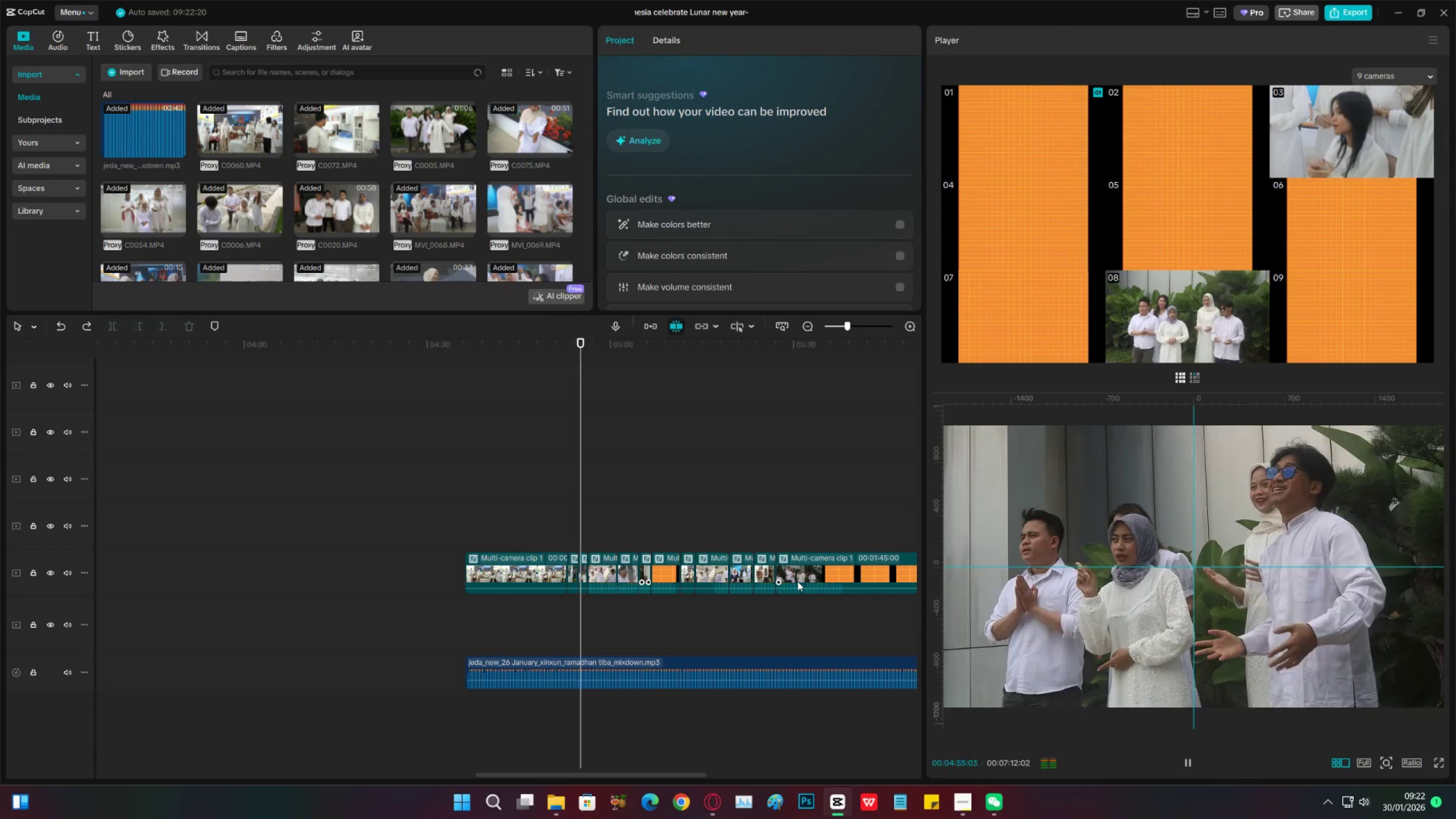 
left_click([601, 572])
 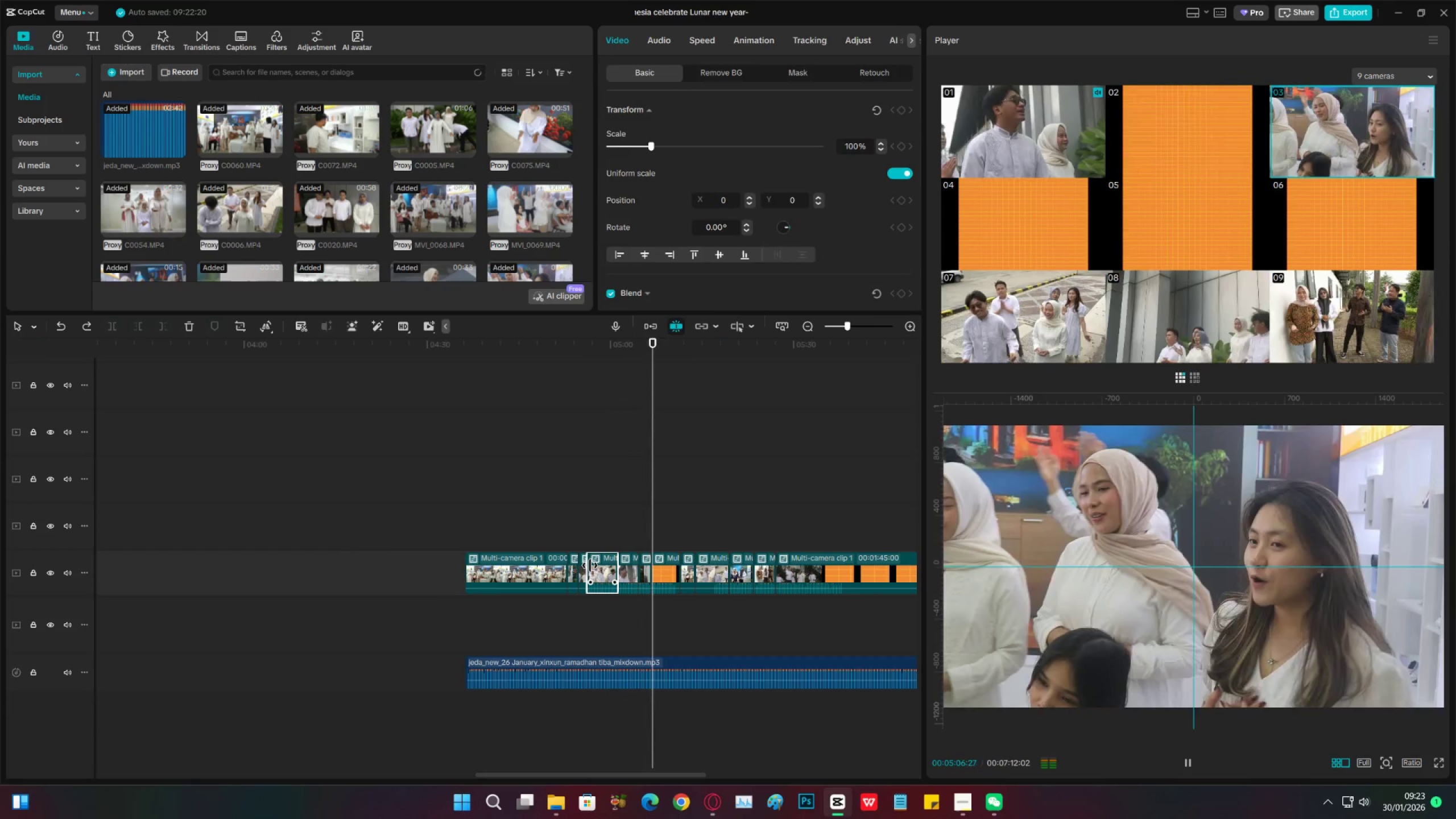 
wait(11.79)
 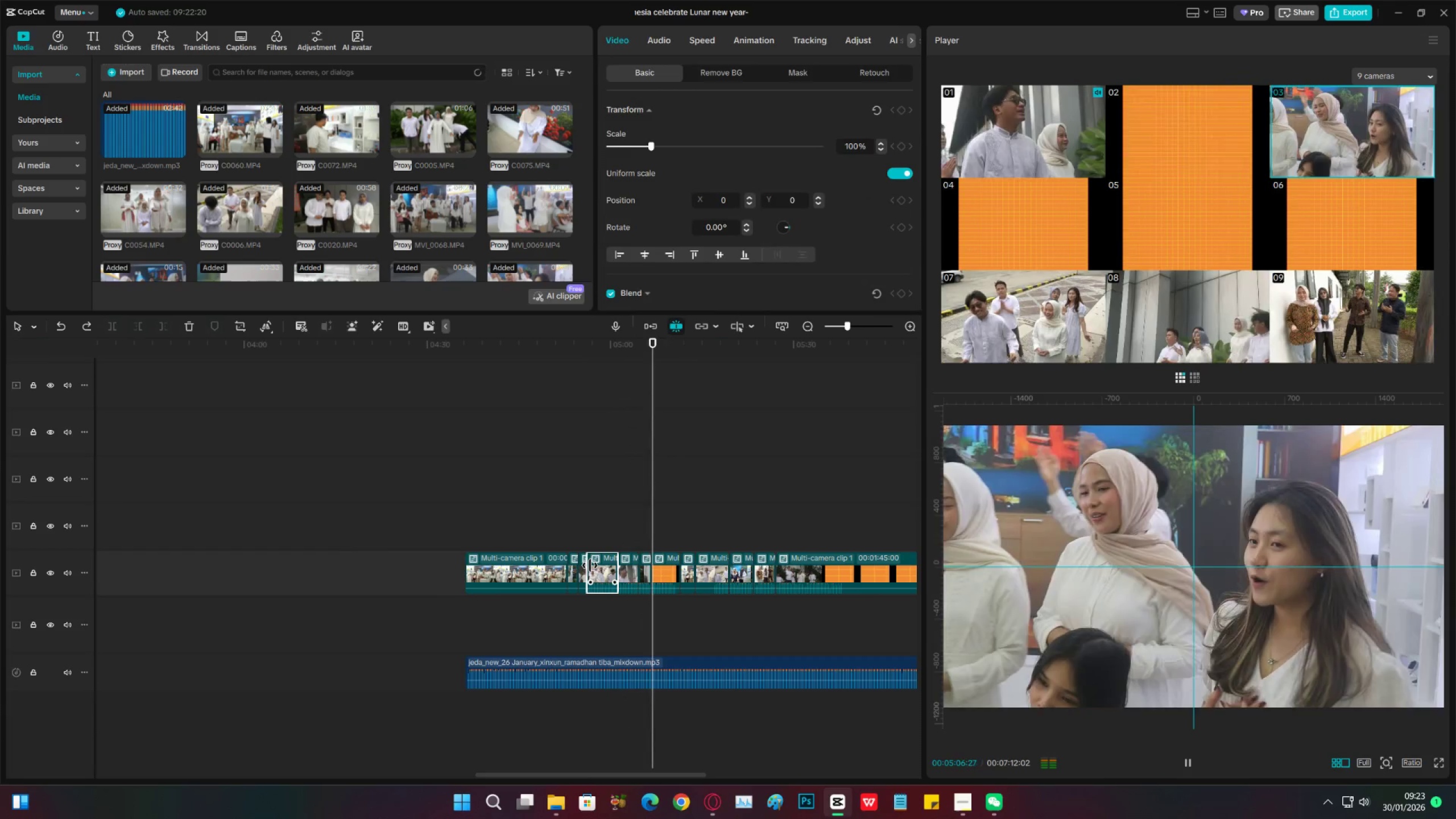 
key(Space)
 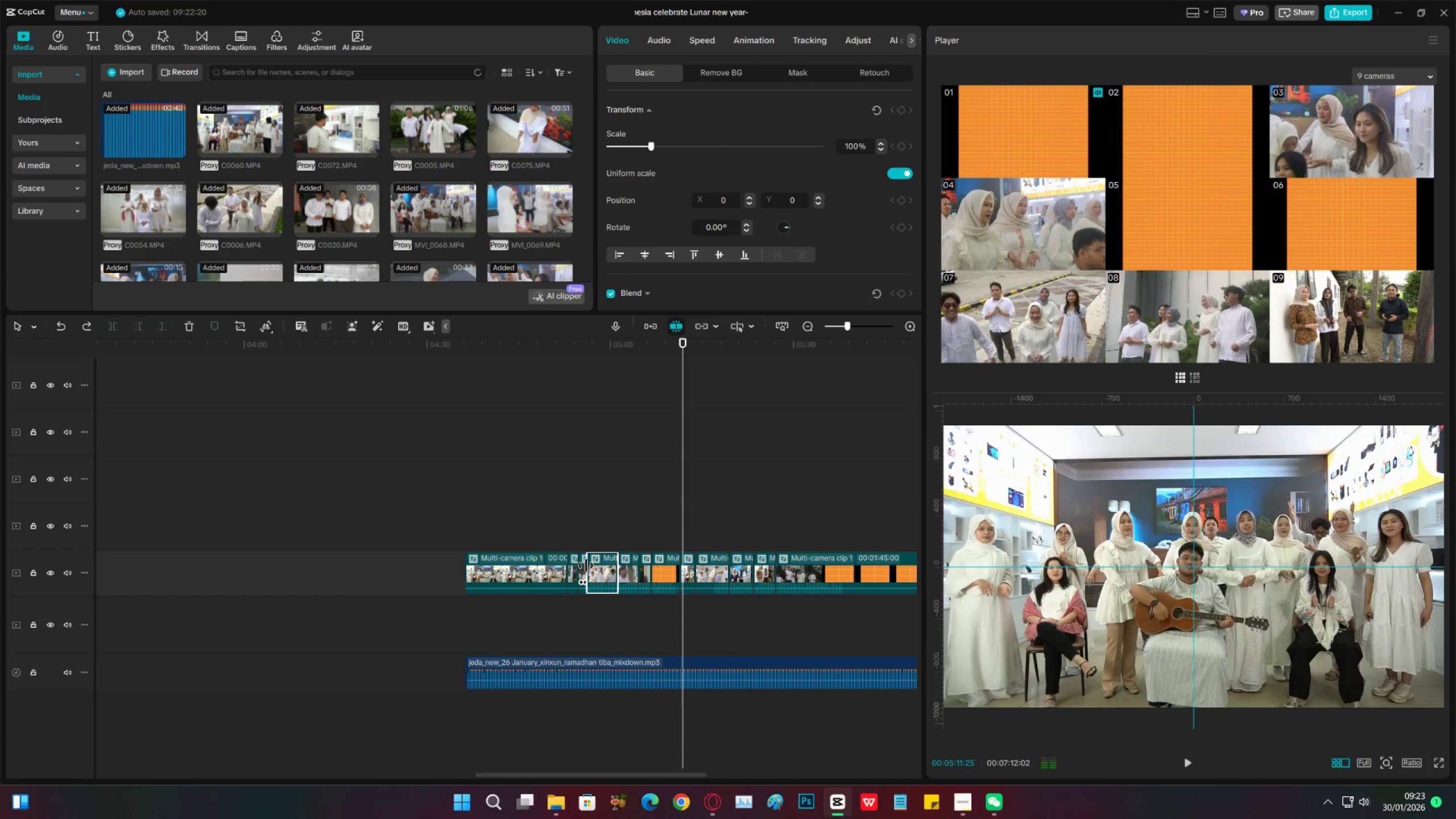 
key(Space)
 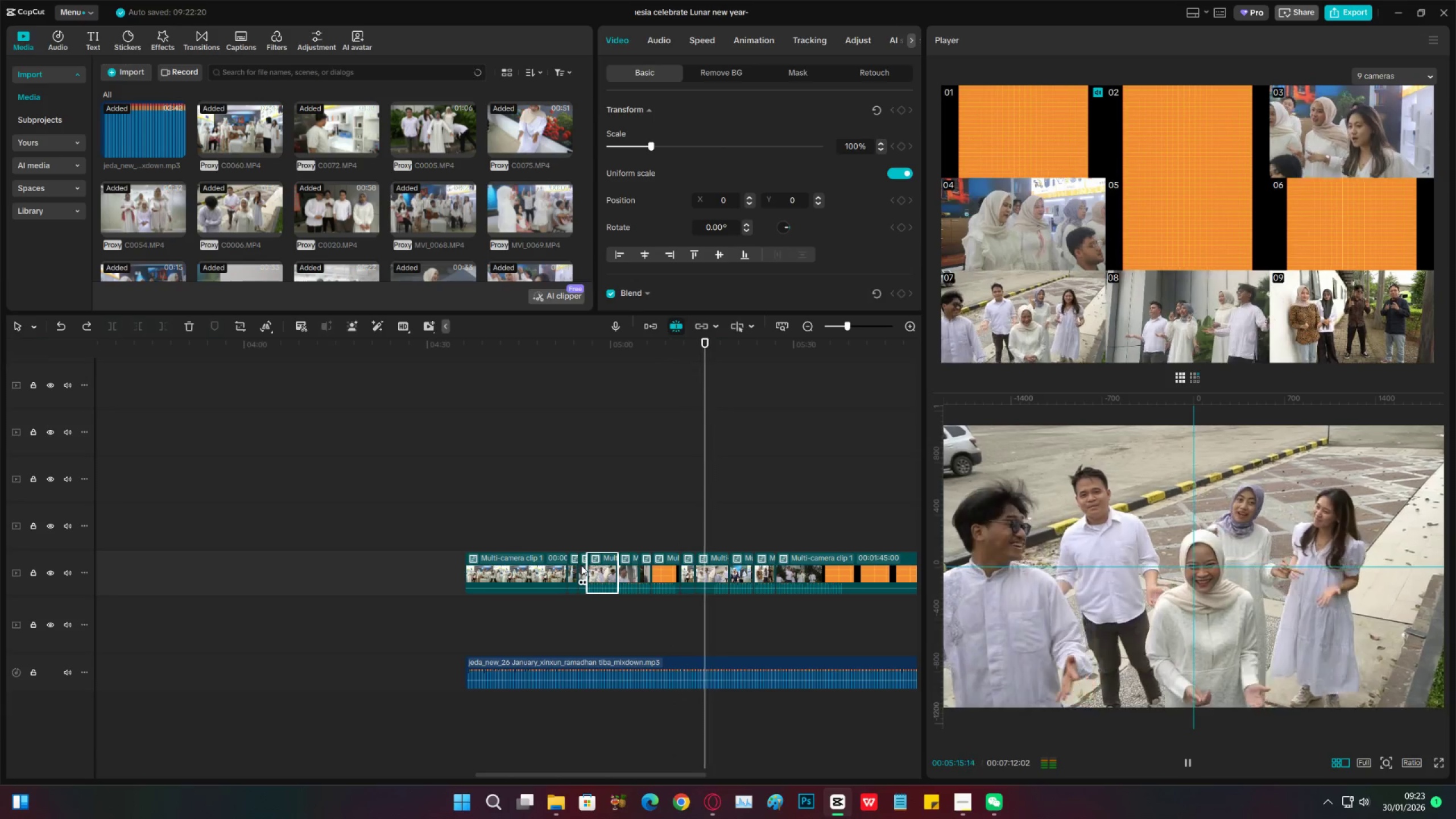 
wait(8.57)
 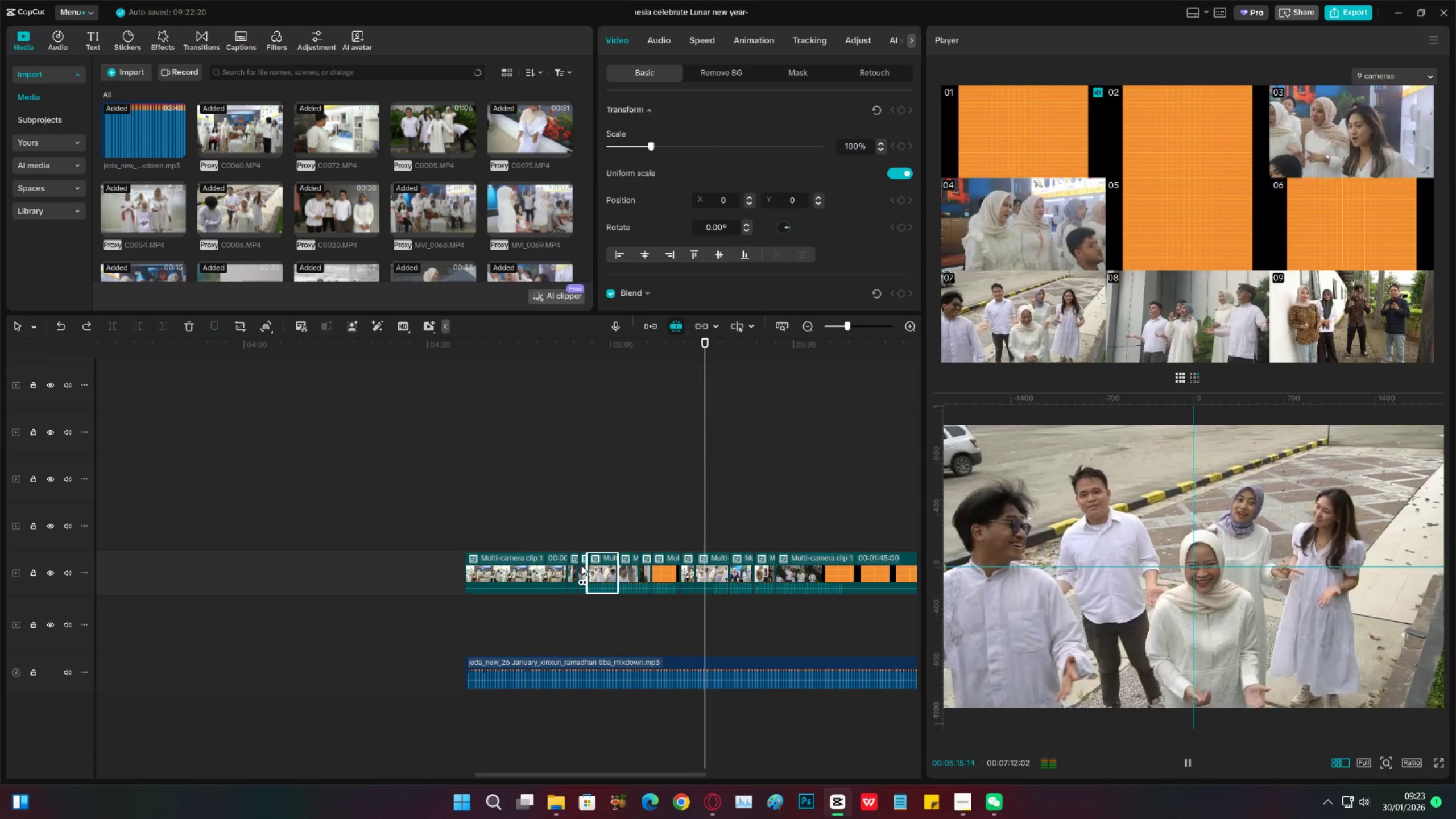 
key(Space)
 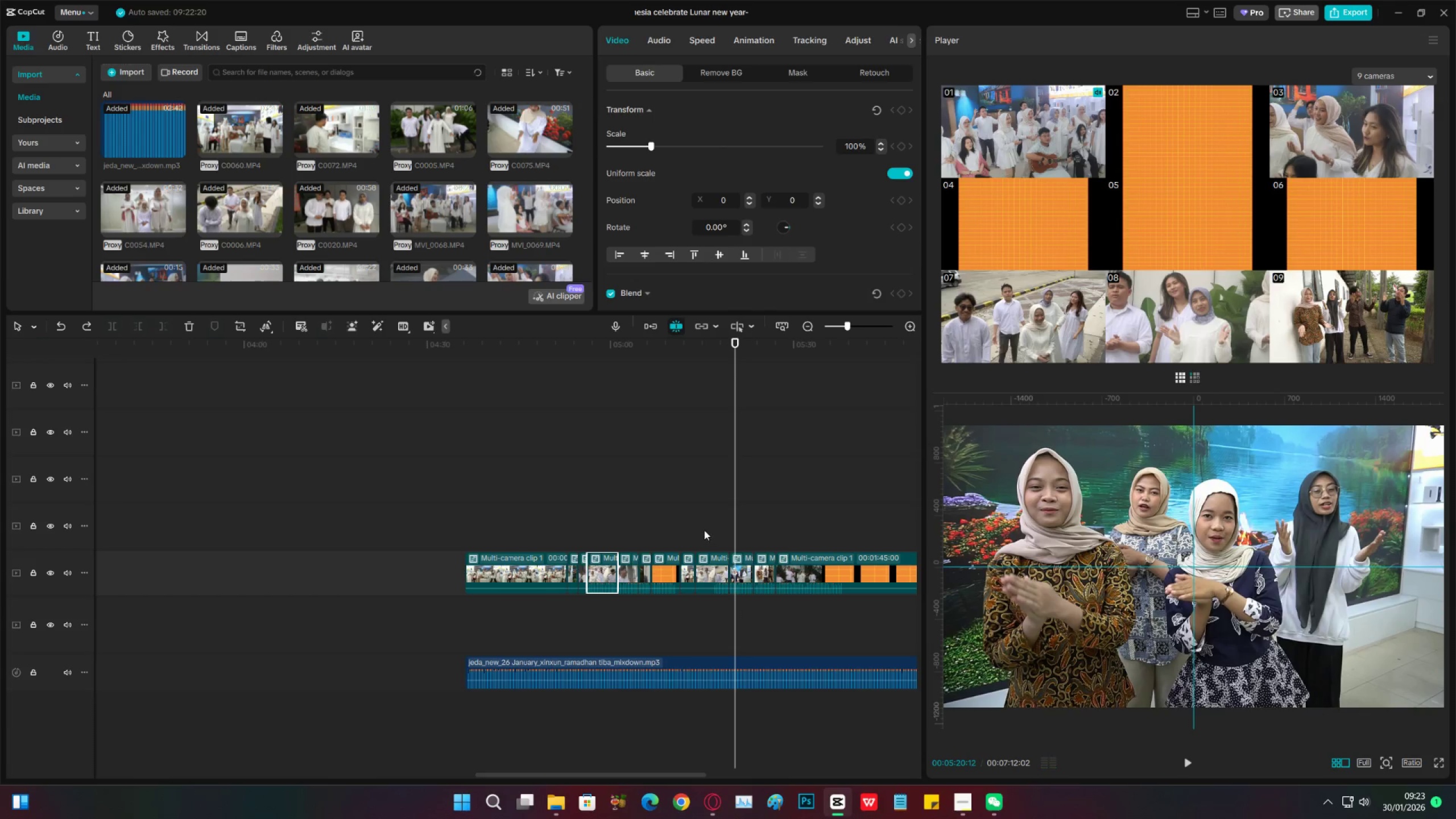 
left_click([709, 527])
 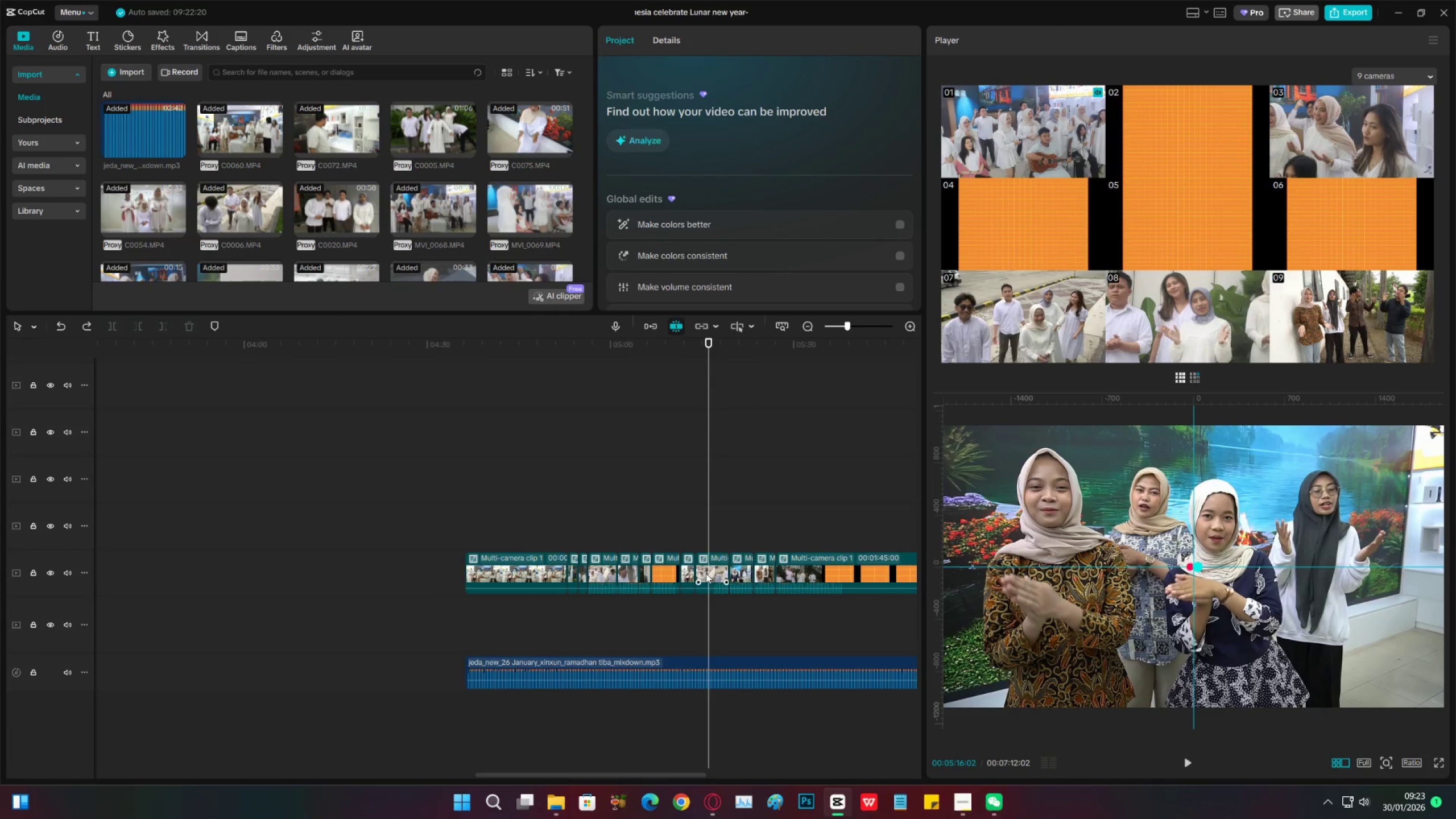 
double_click([706, 573])
 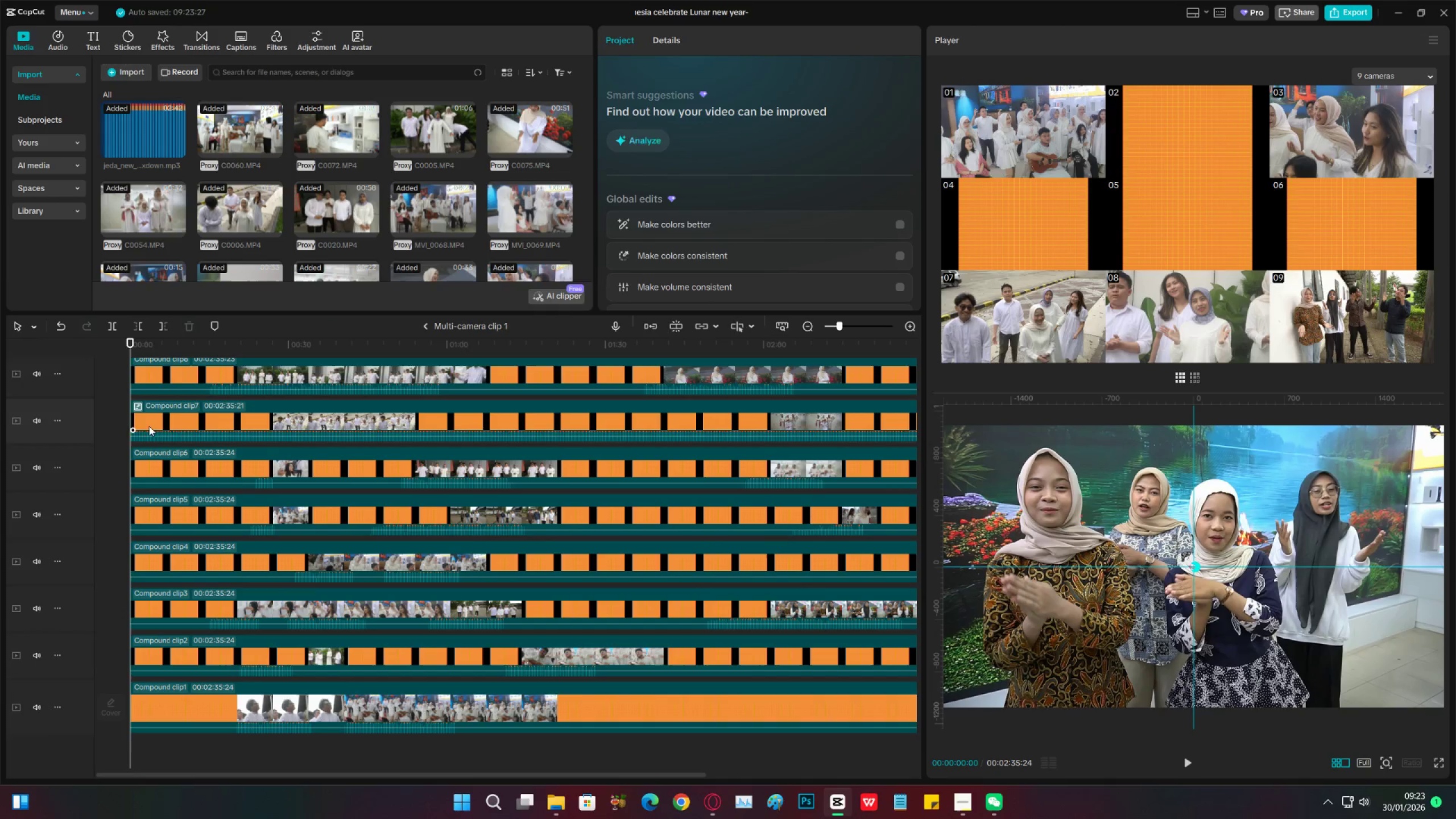 
scroll: coordinate [210, 499], scroll_direction: up, amount: 25.0
 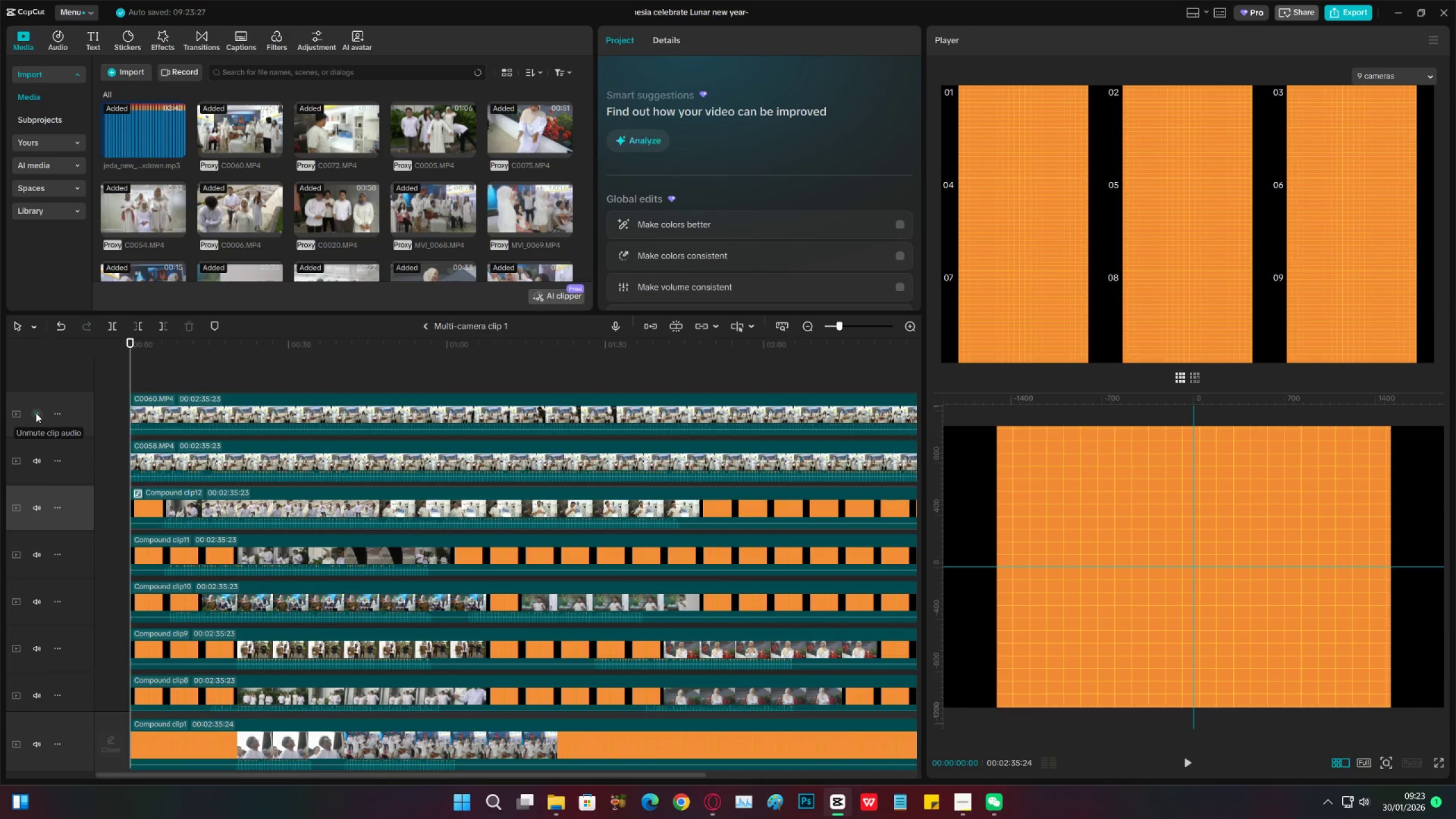 
double_click([36, 413])
 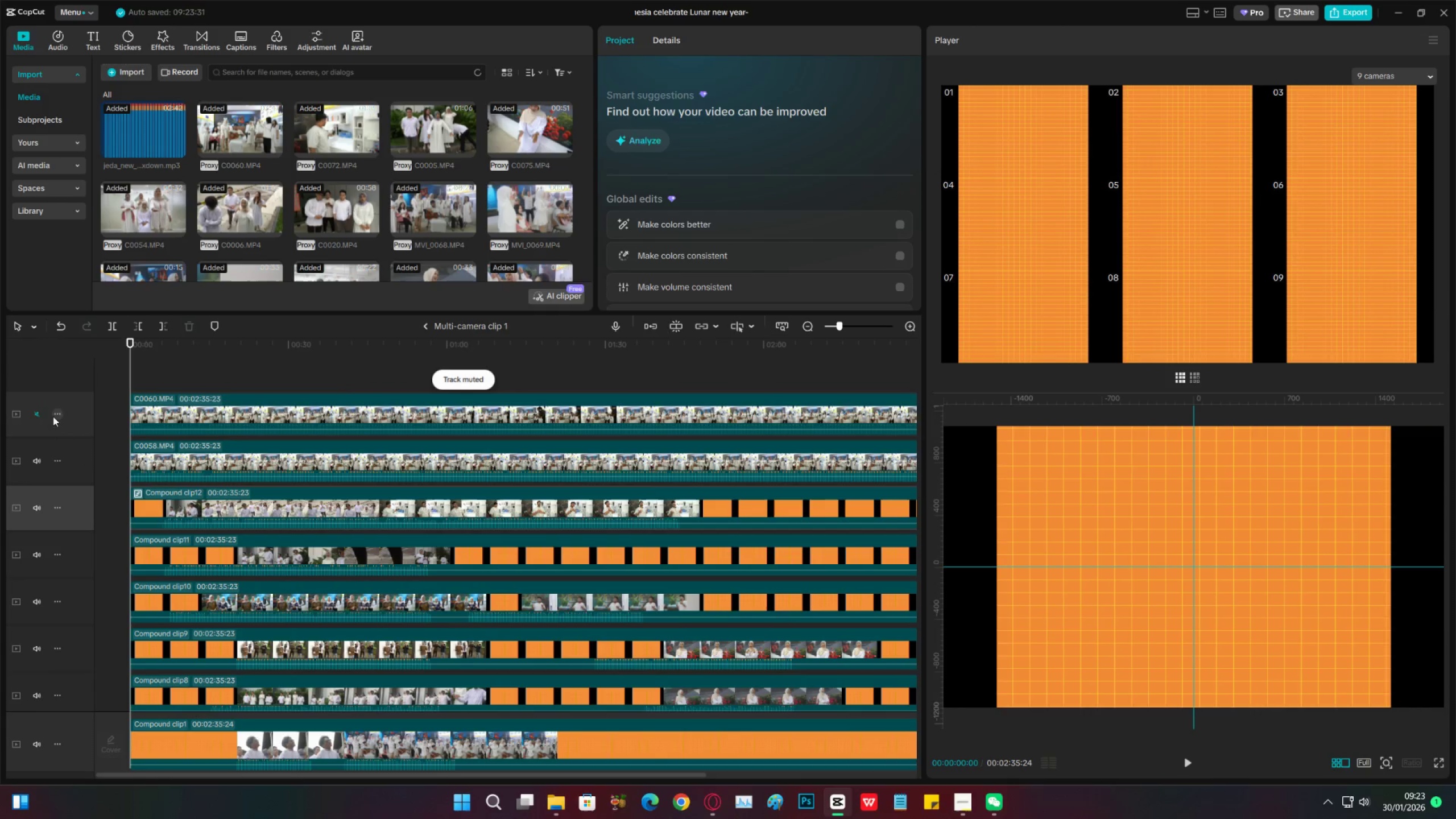 
left_click([35, 415])
 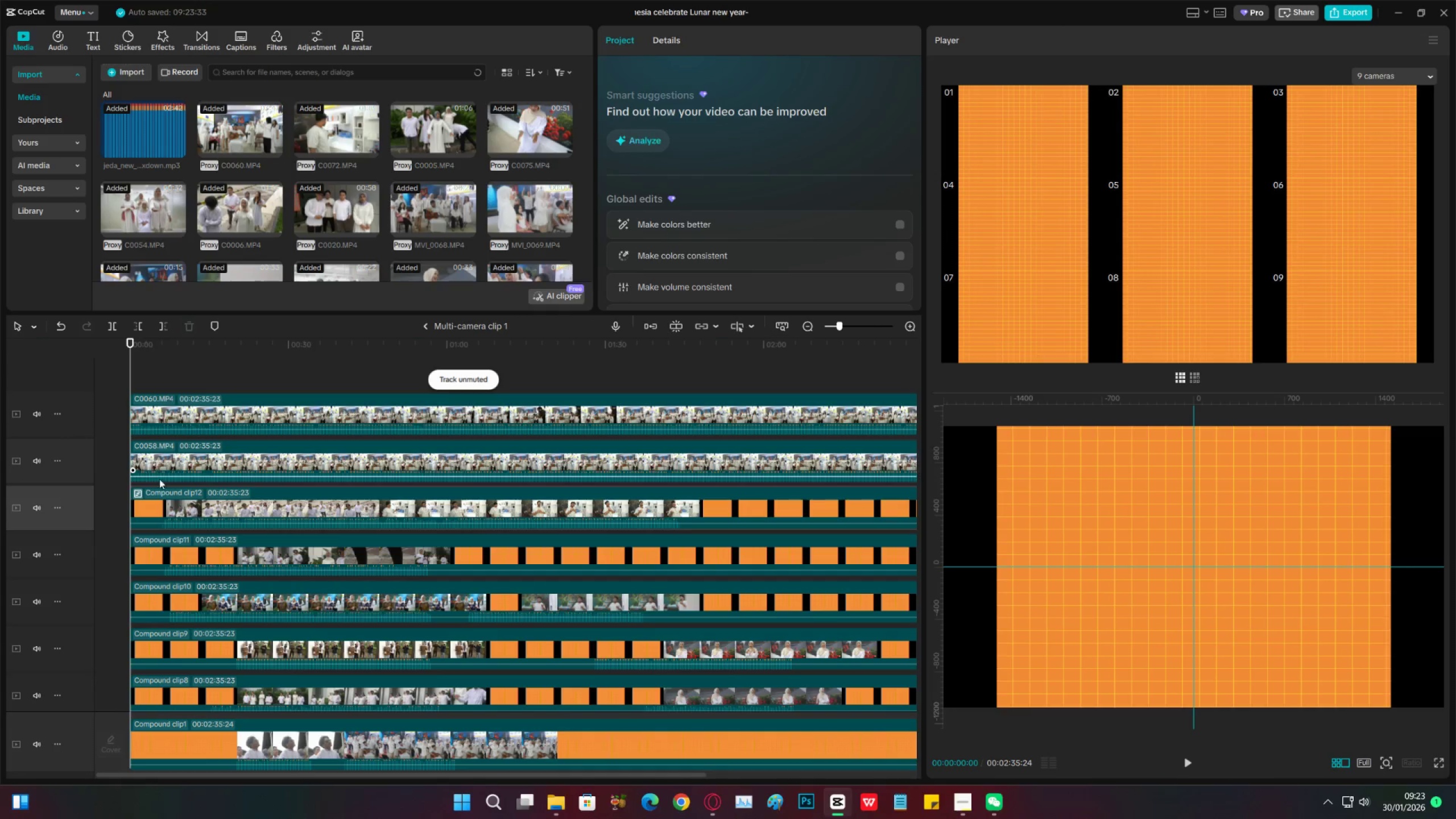 
left_click([159, 500])
 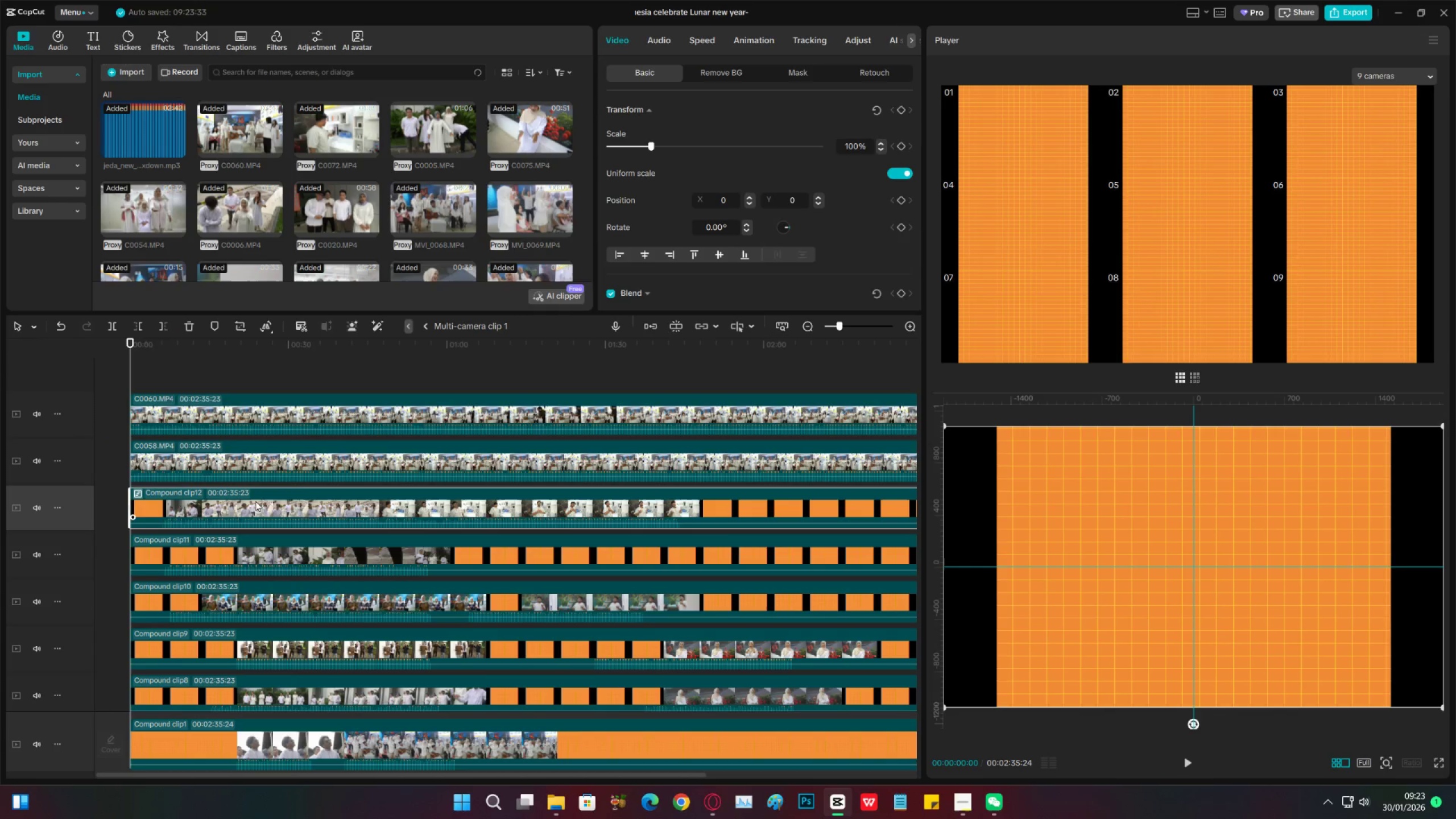 
wait(8.38)
 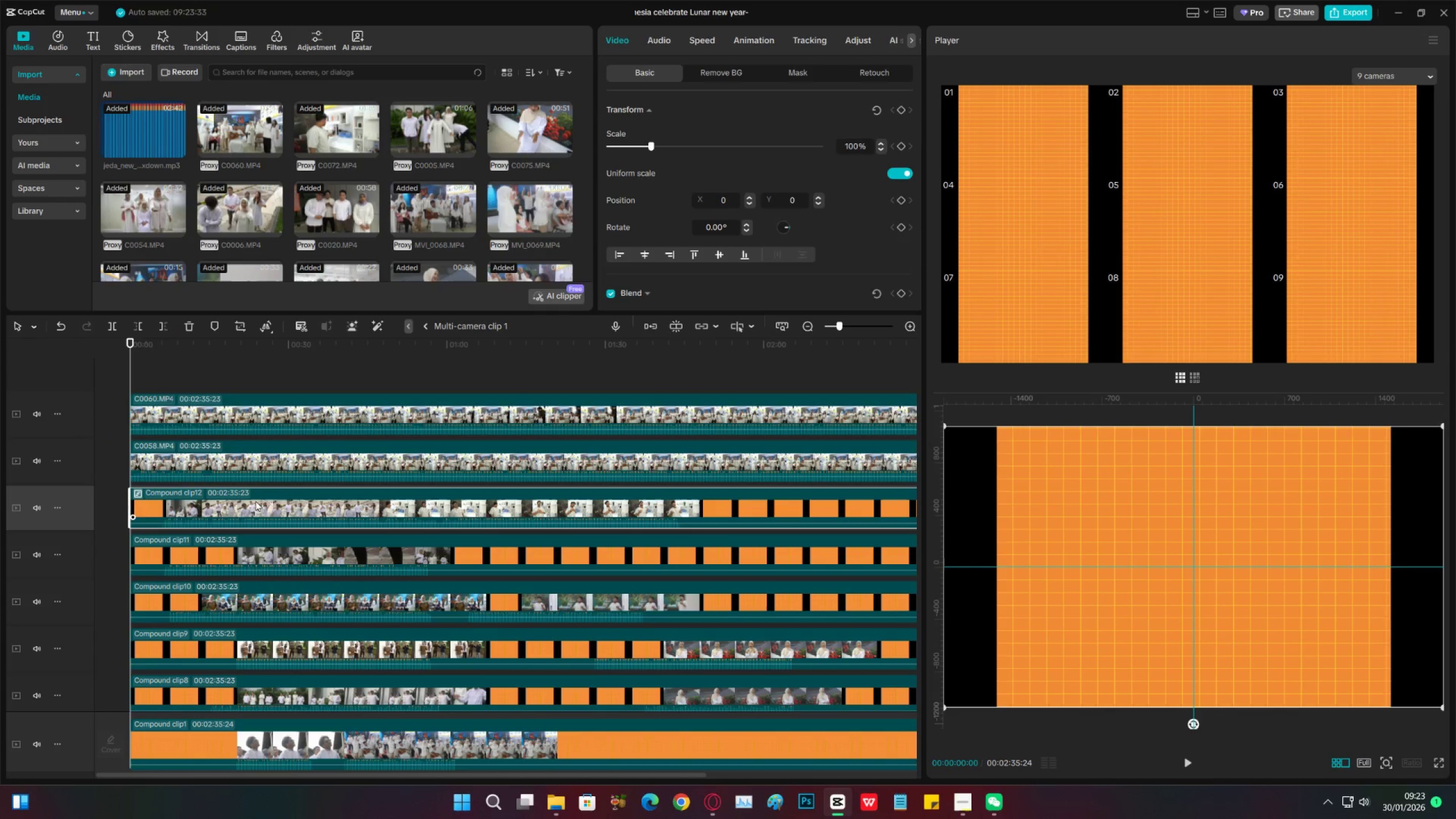 
left_click([427, 326])
 